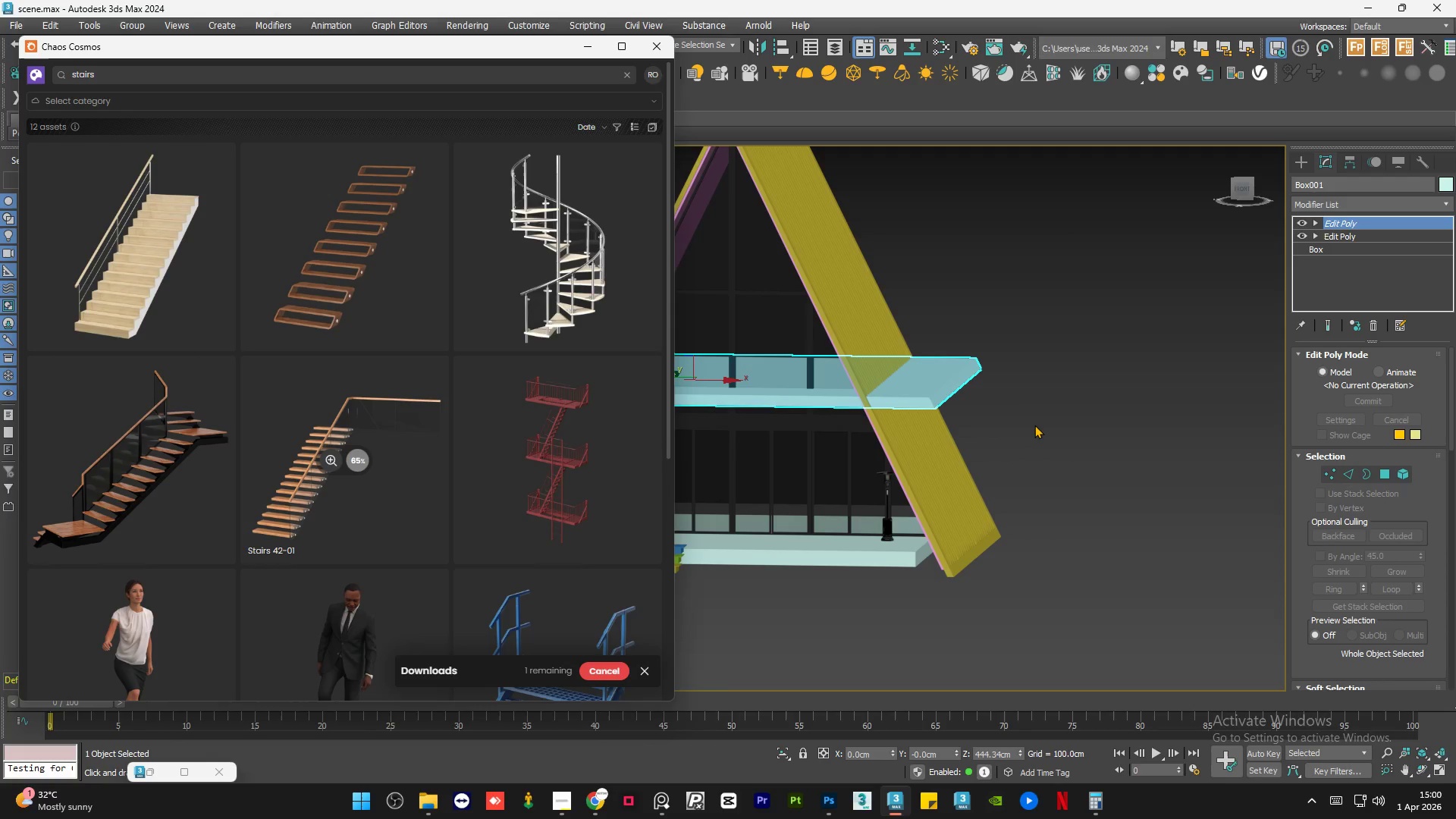 
wait(11.52)
 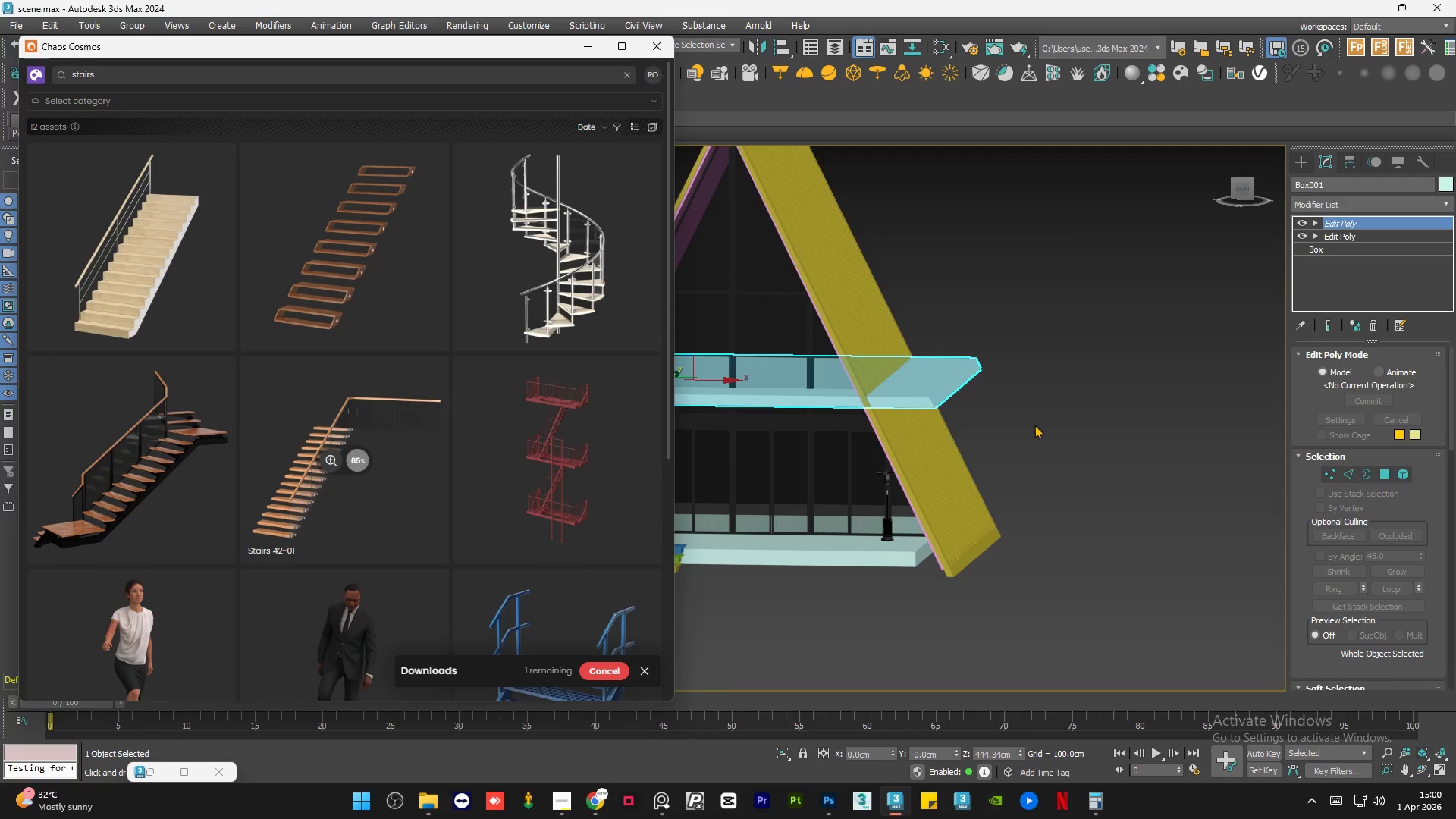 
left_click([589, 47])
 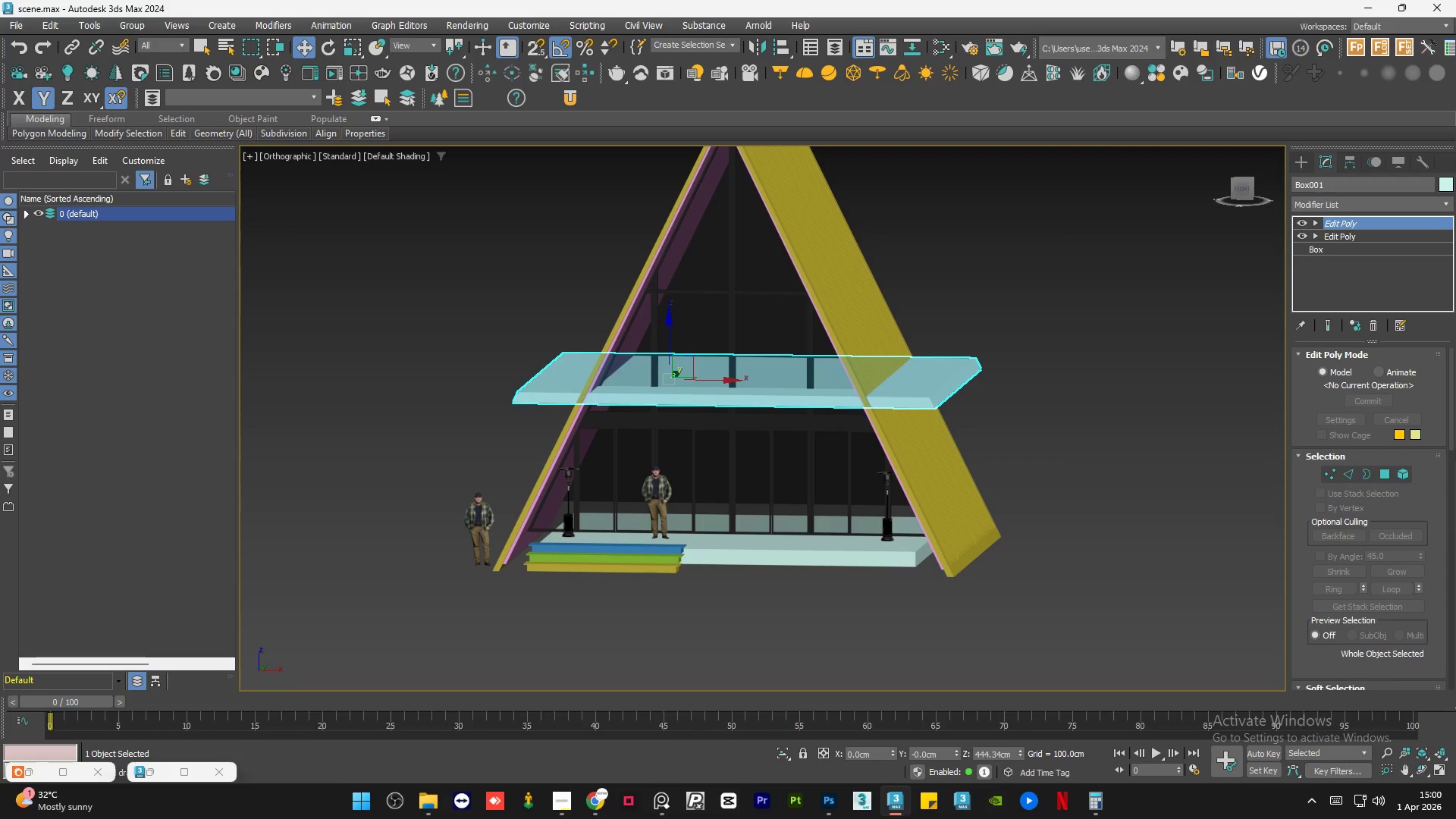 
wait(8.3)
 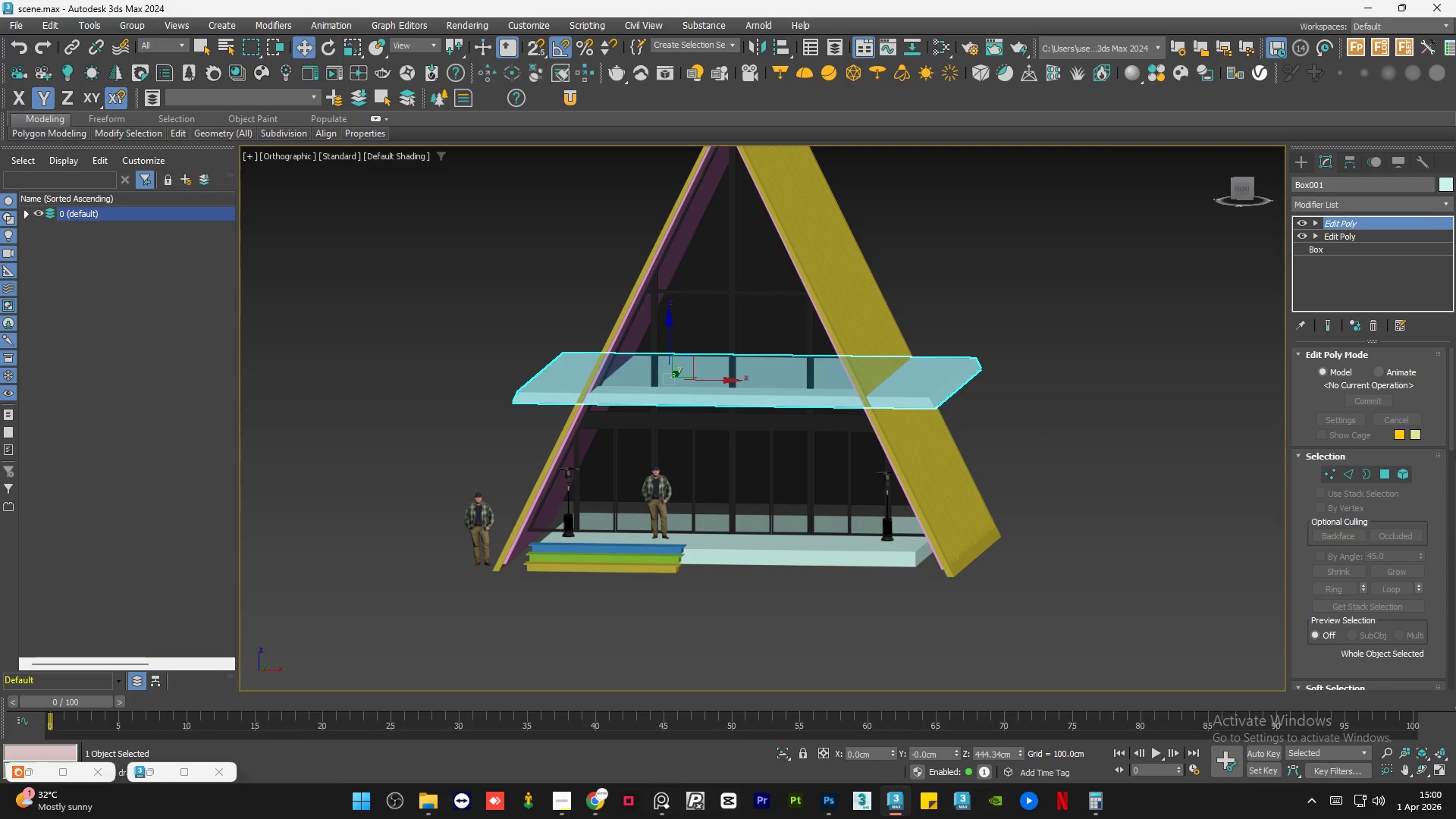 
left_click([661, 810])
 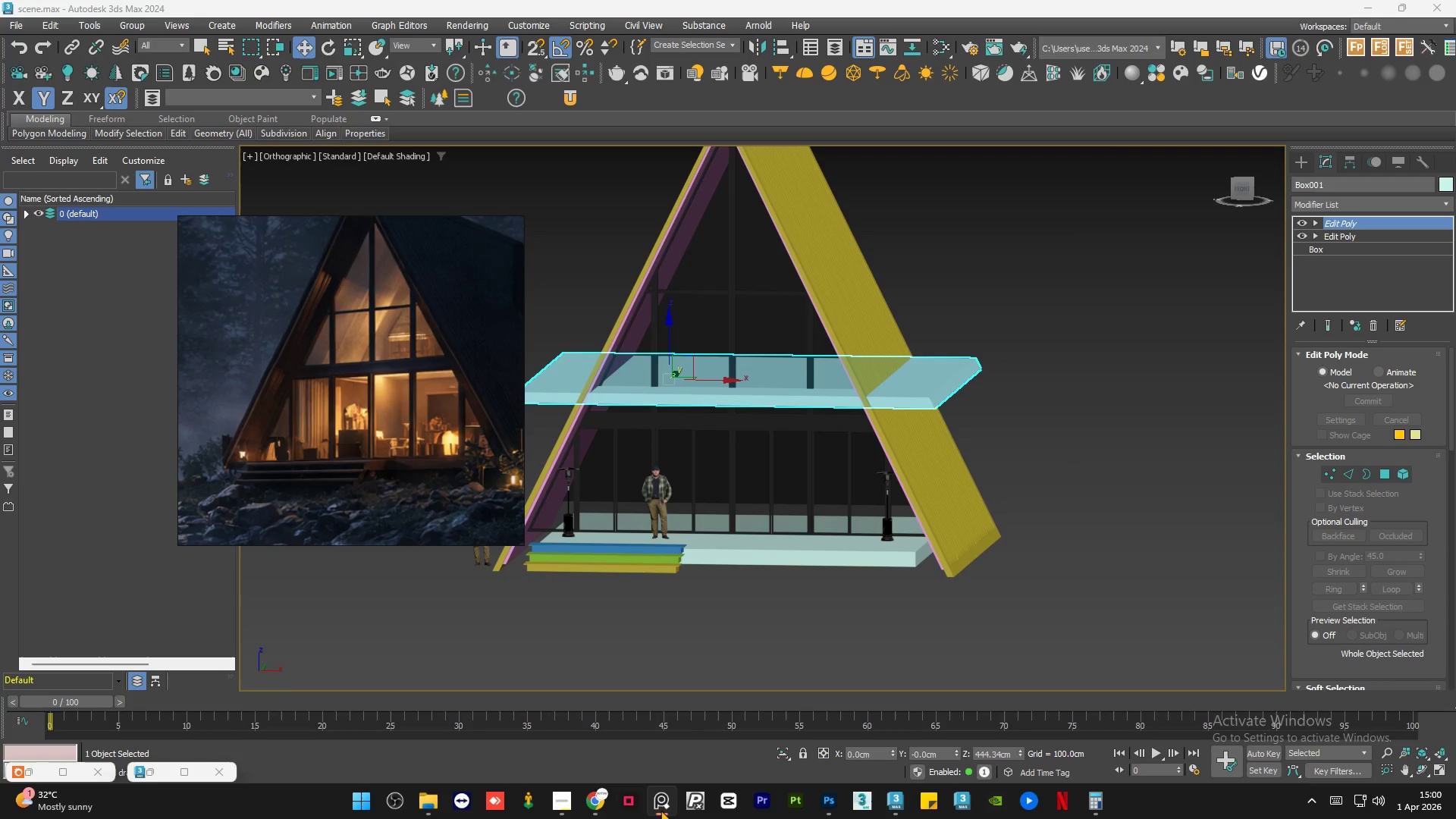 
wait(12.27)
 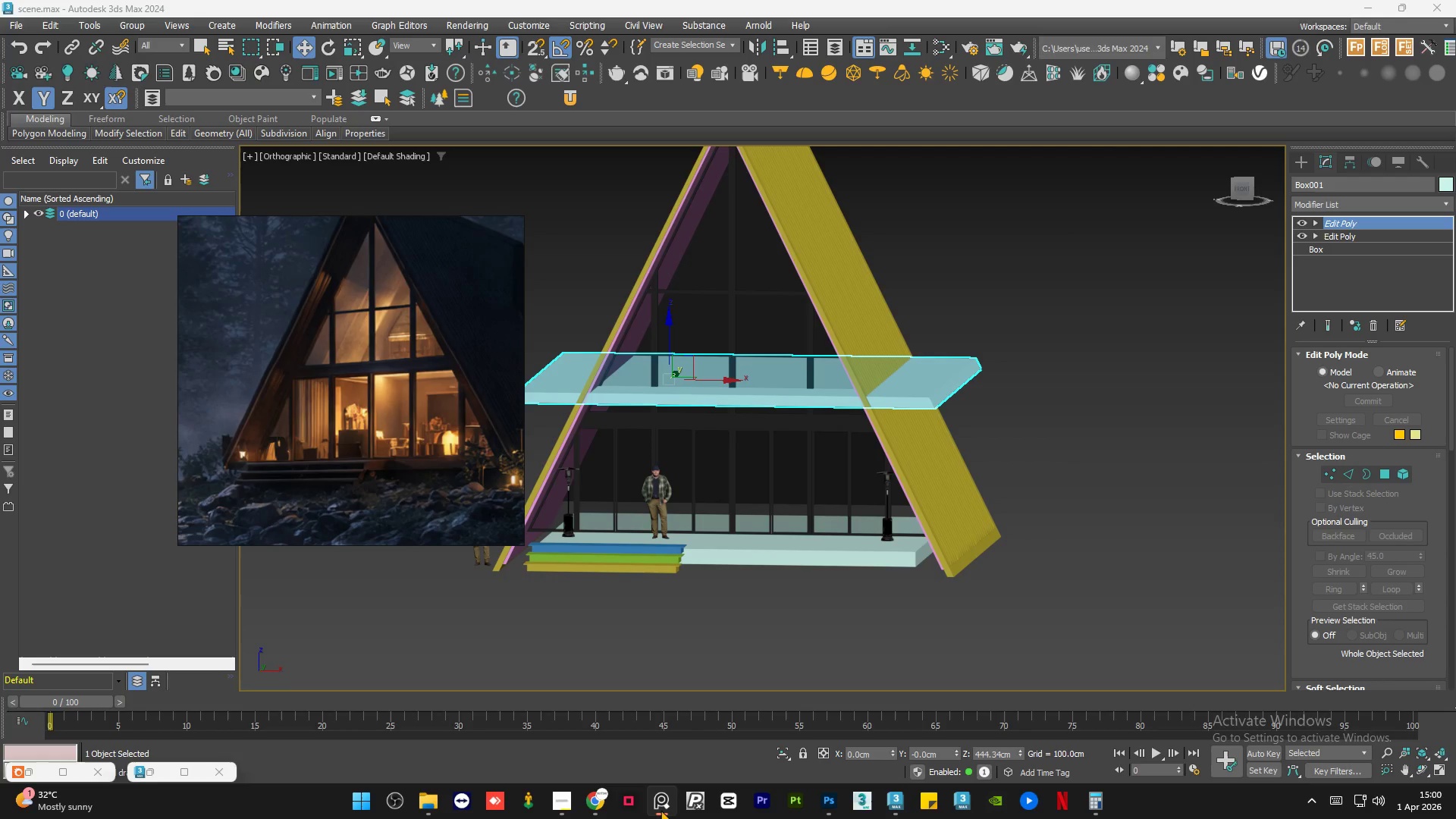 
scroll: coordinate [359, 425], scroll_direction: down, amount: 2.0
 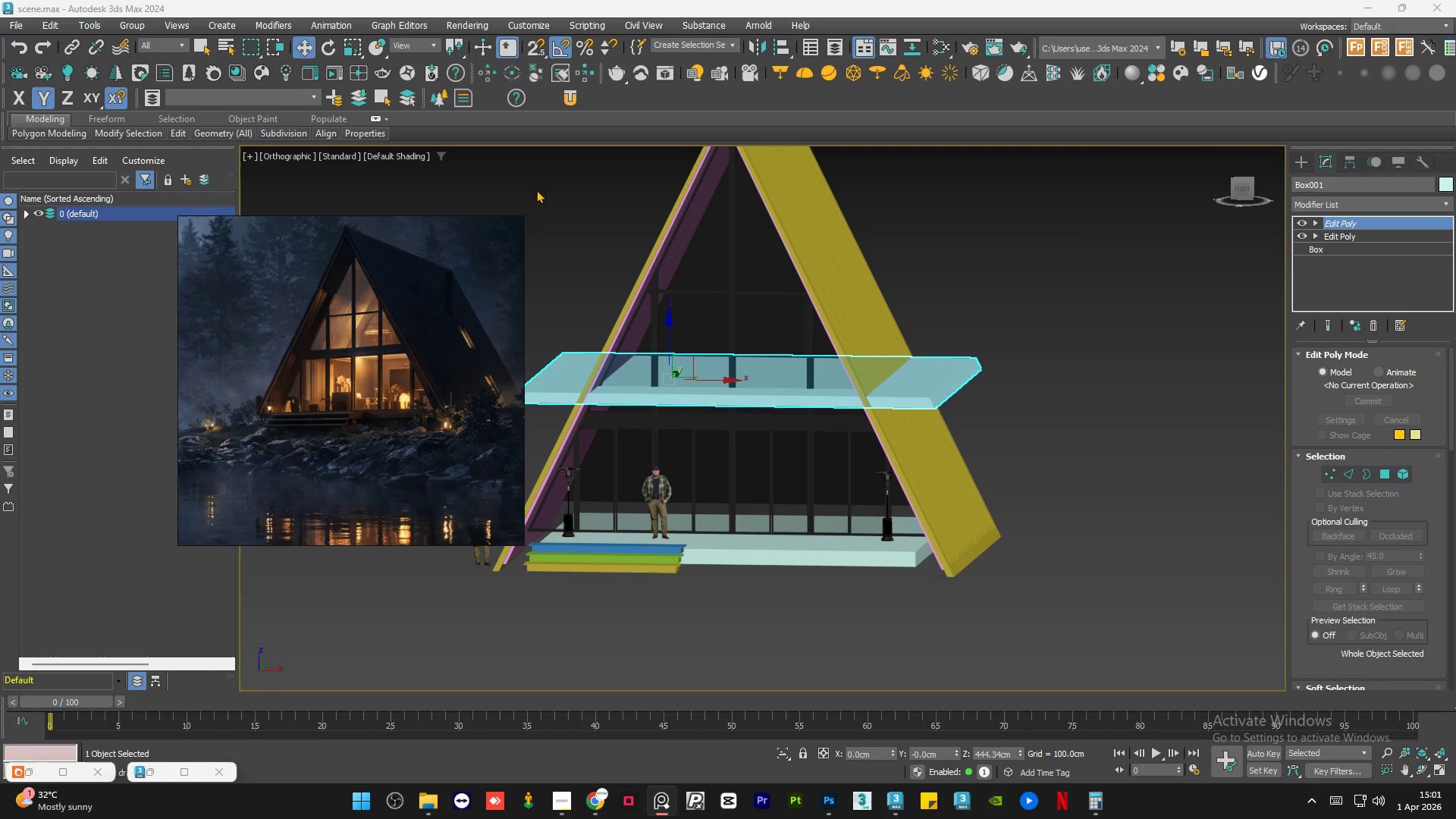 
left_click([465, 231])
 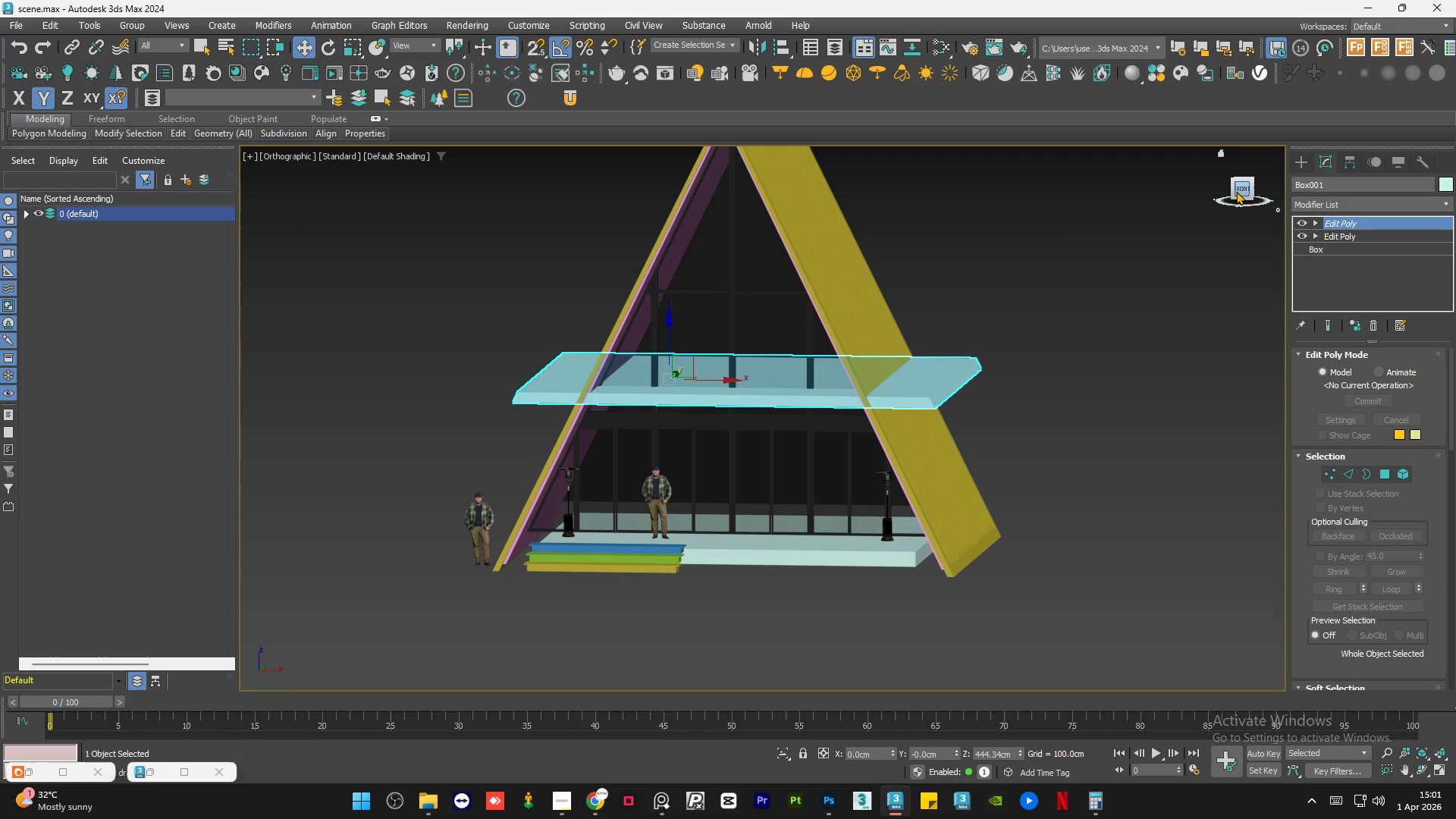 
left_click([1236, 191])
 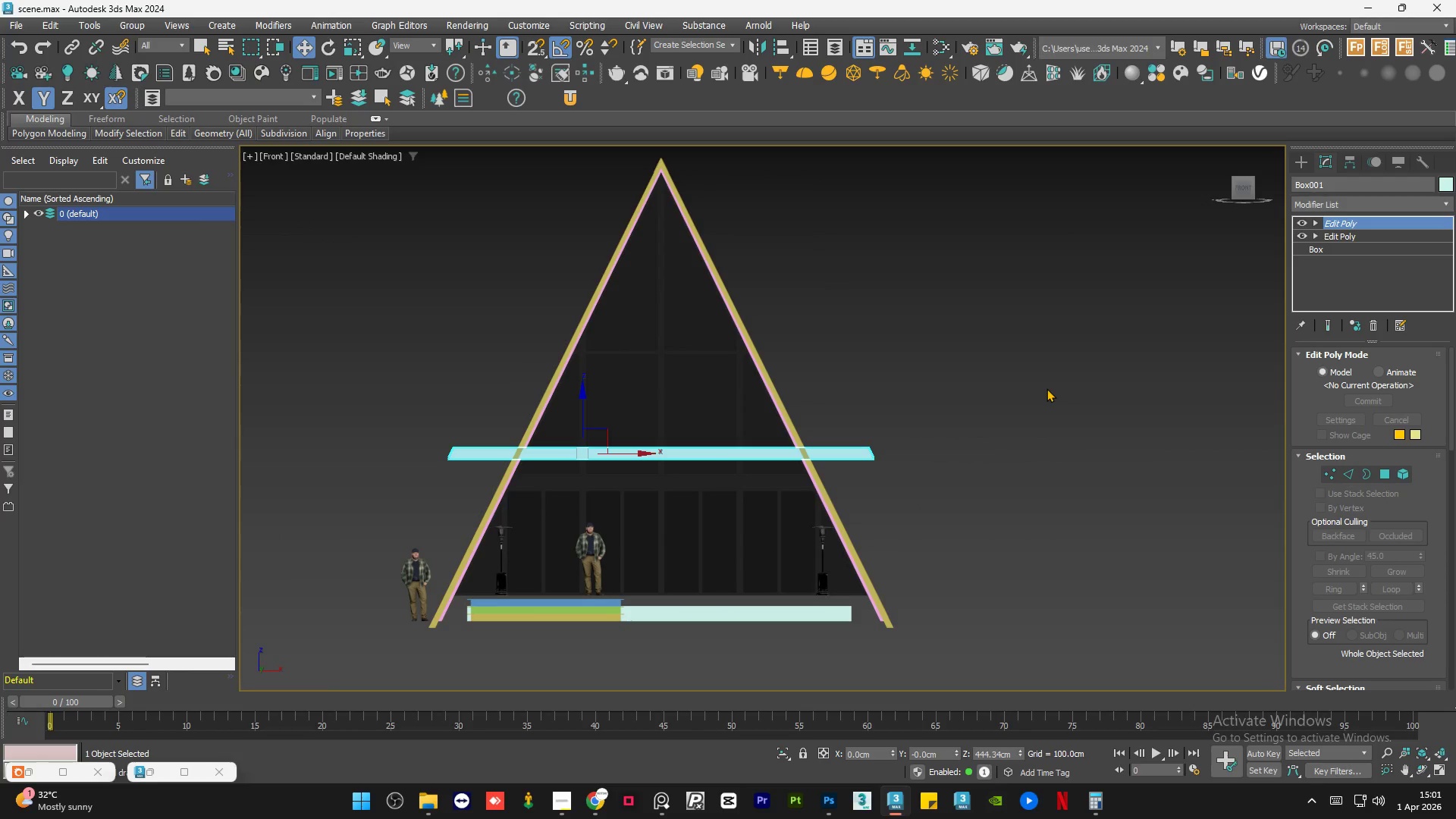 
left_click([1034, 403])
 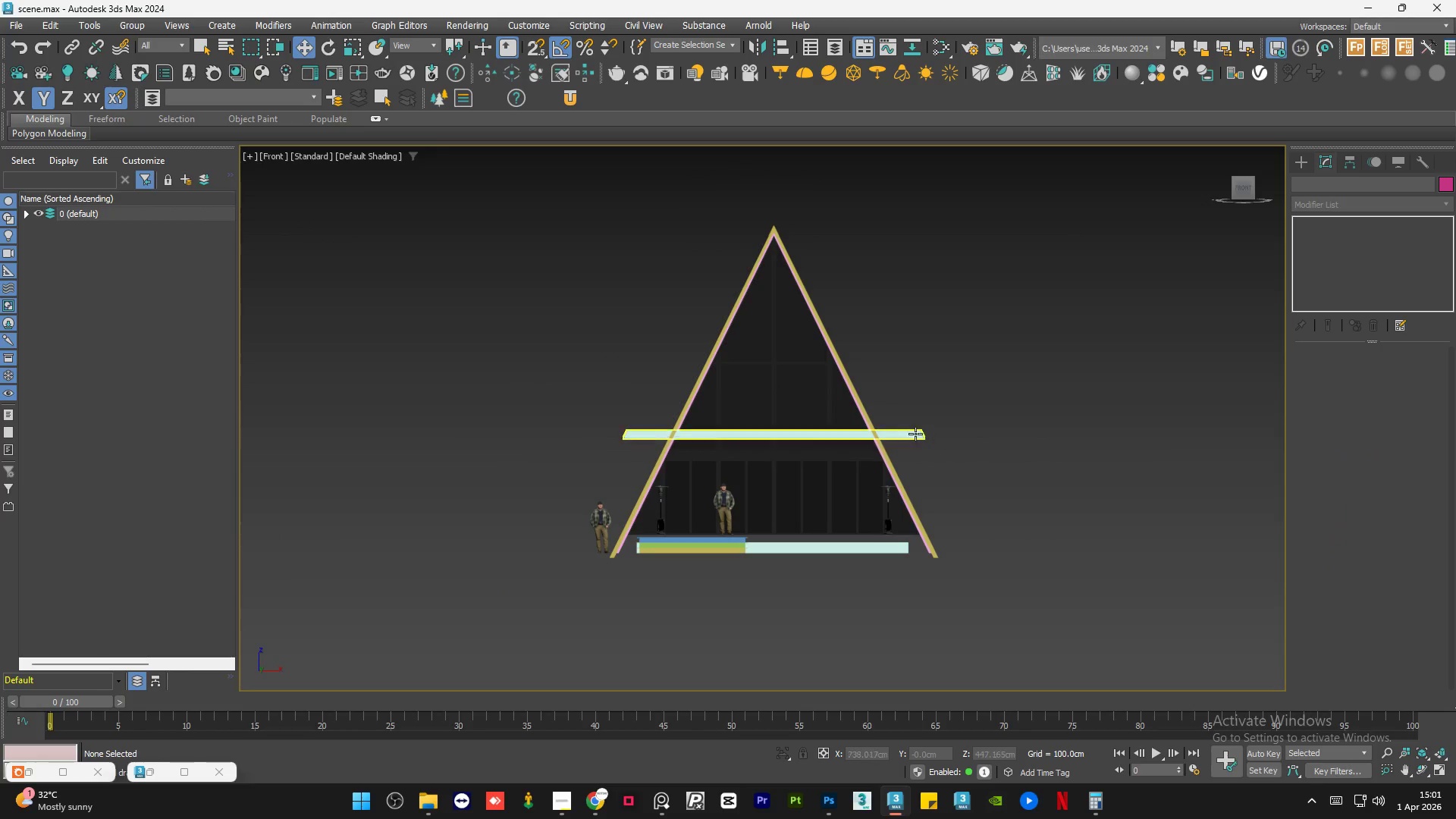 
scroll: coordinate [1046, 388], scroll_direction: down, amount: 1.0
 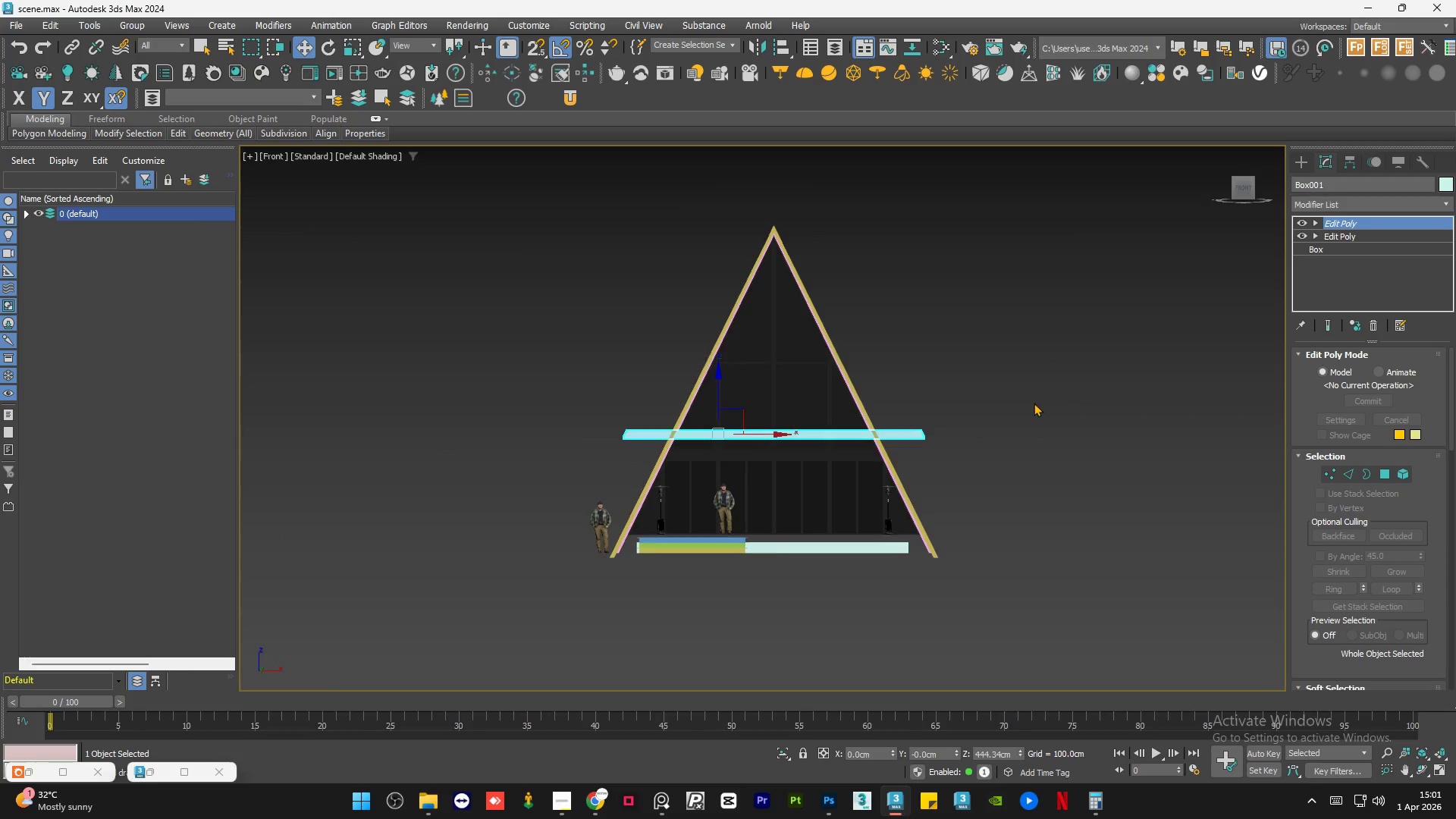 
left_click([912, 435])
 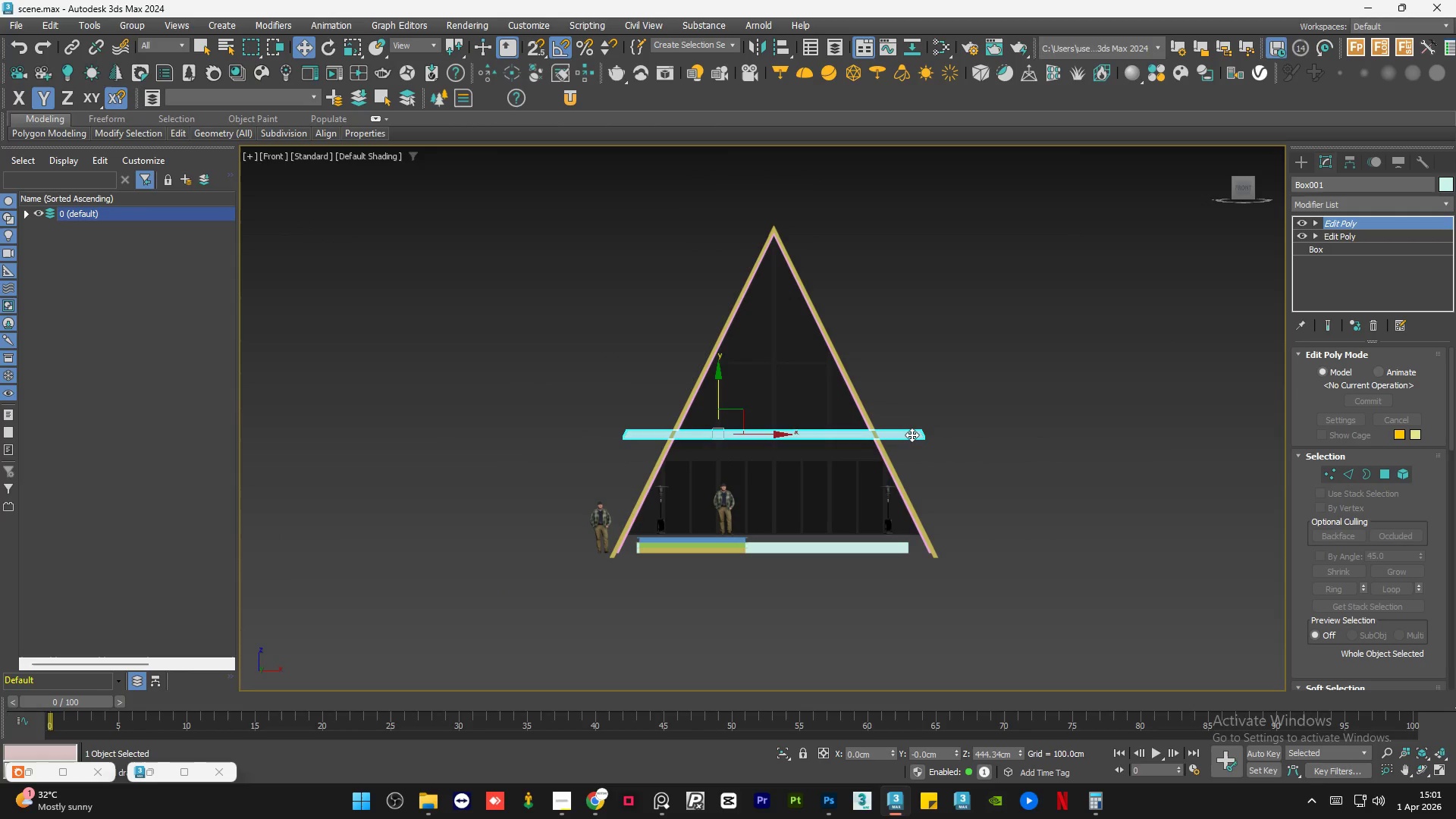 
key(Delete)
 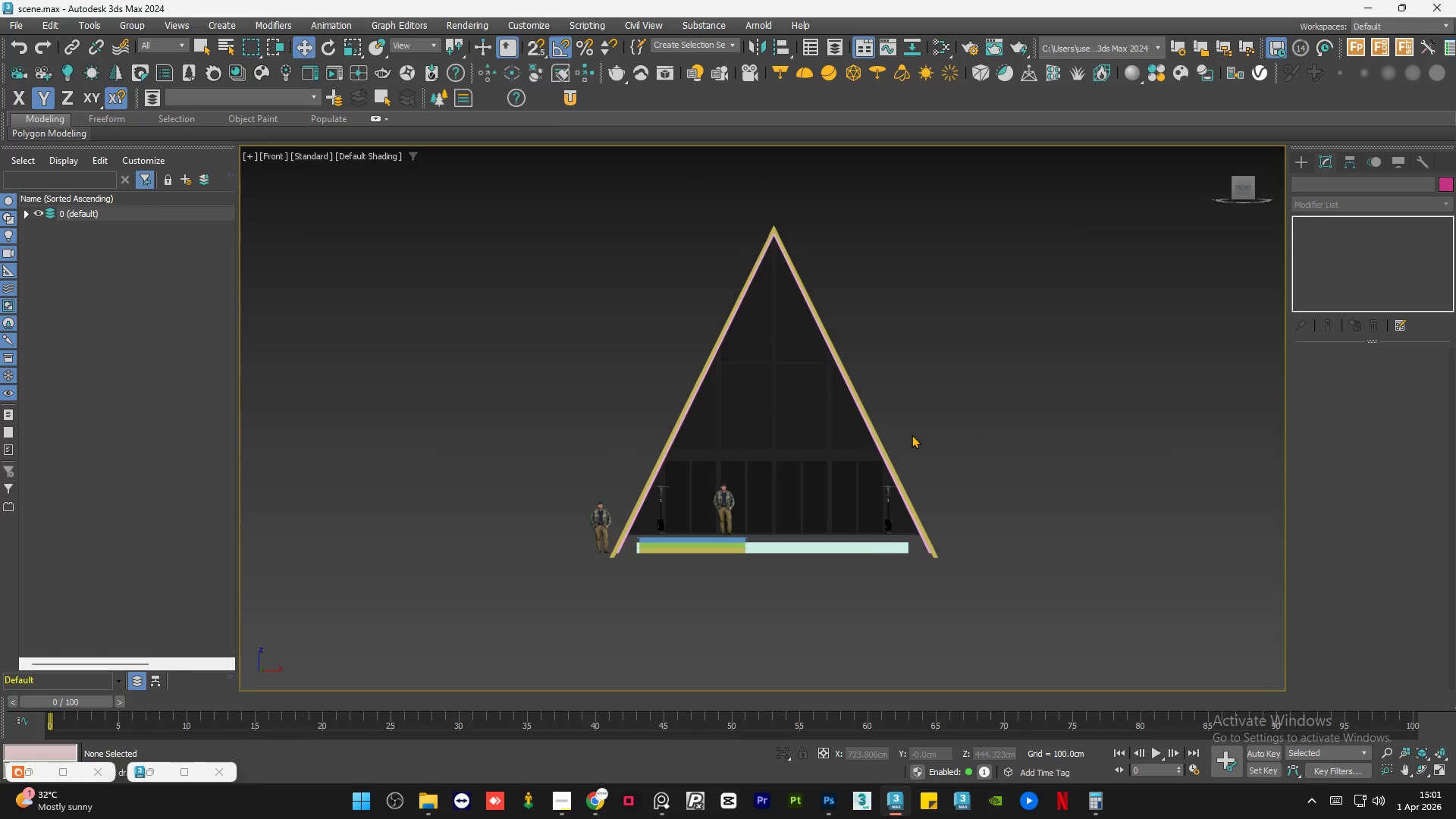 
hold_key(key=AltLeft, duration=0.45)
 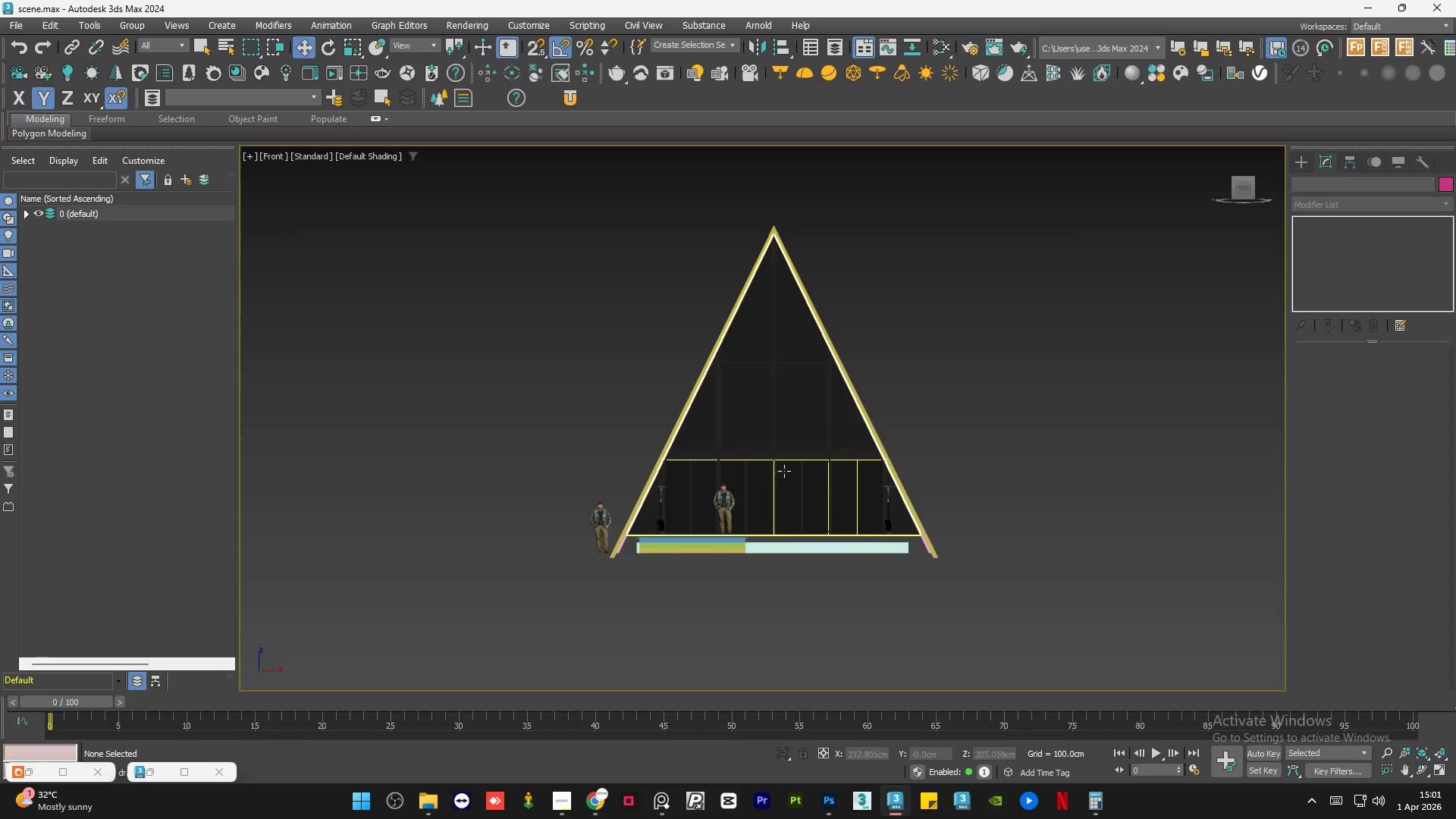 
left_click([785, 469])
 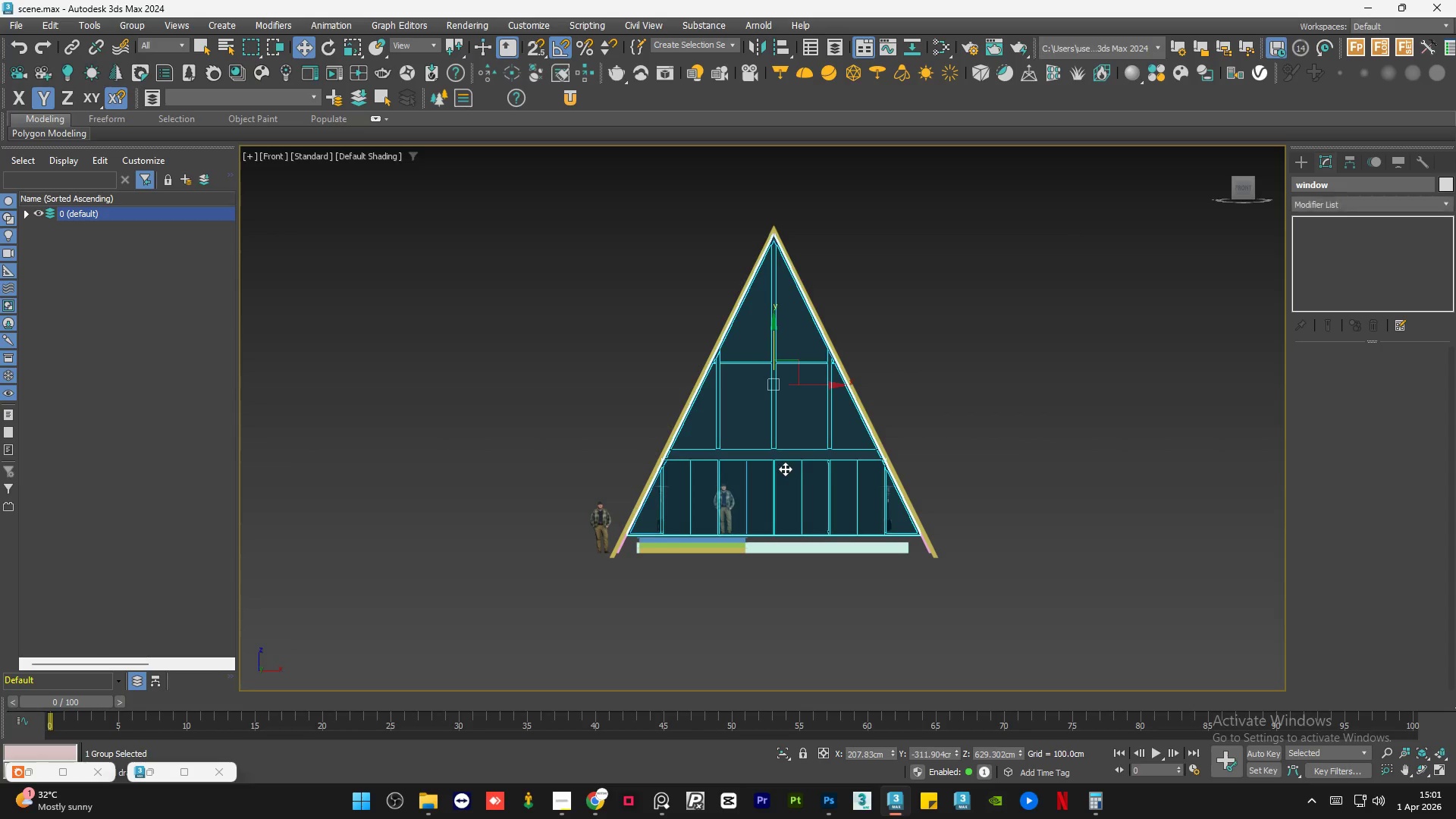 
hold_key(key=AltLeft, duration=0.66)
 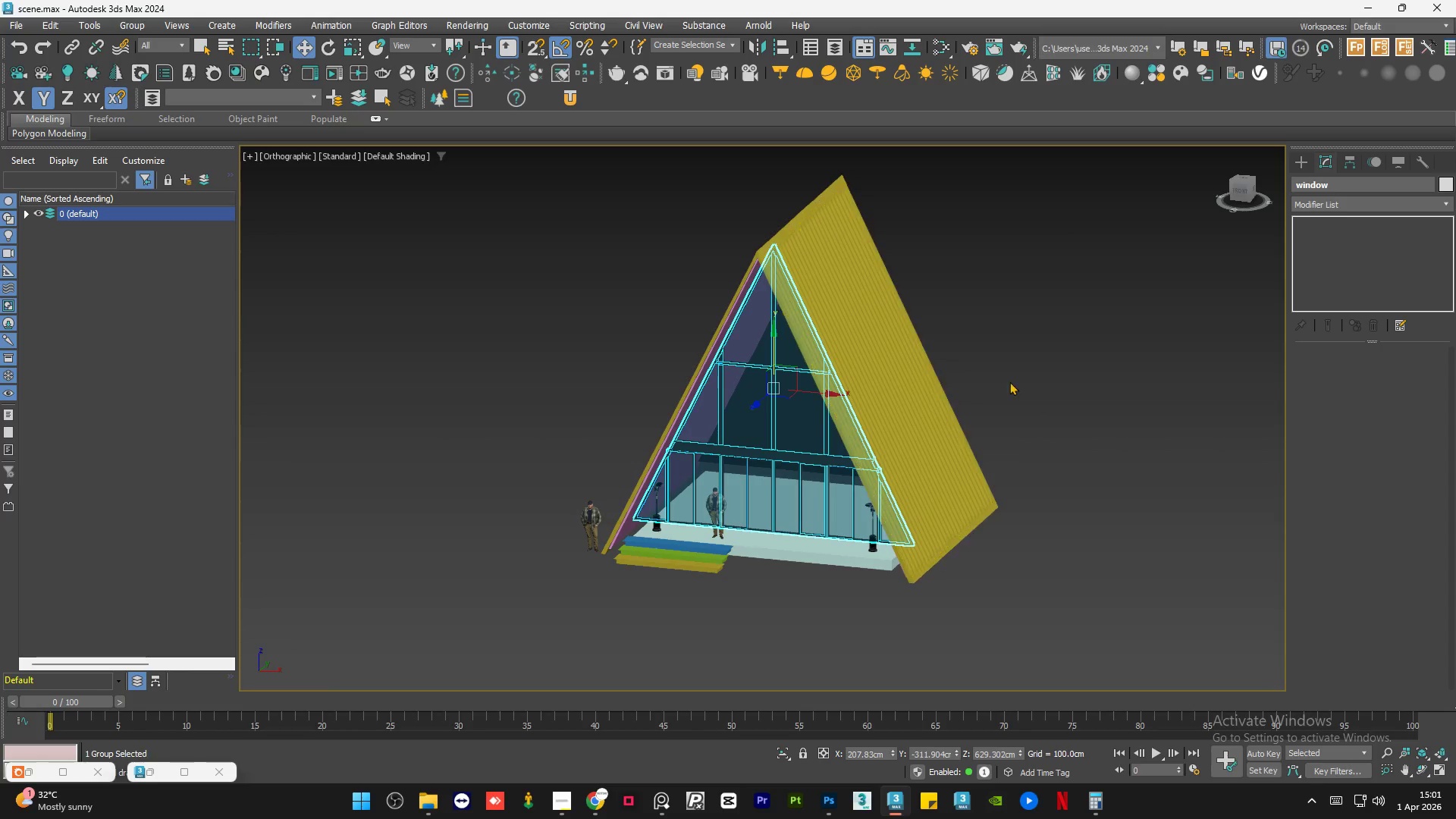 
left_click([1009, 381])
 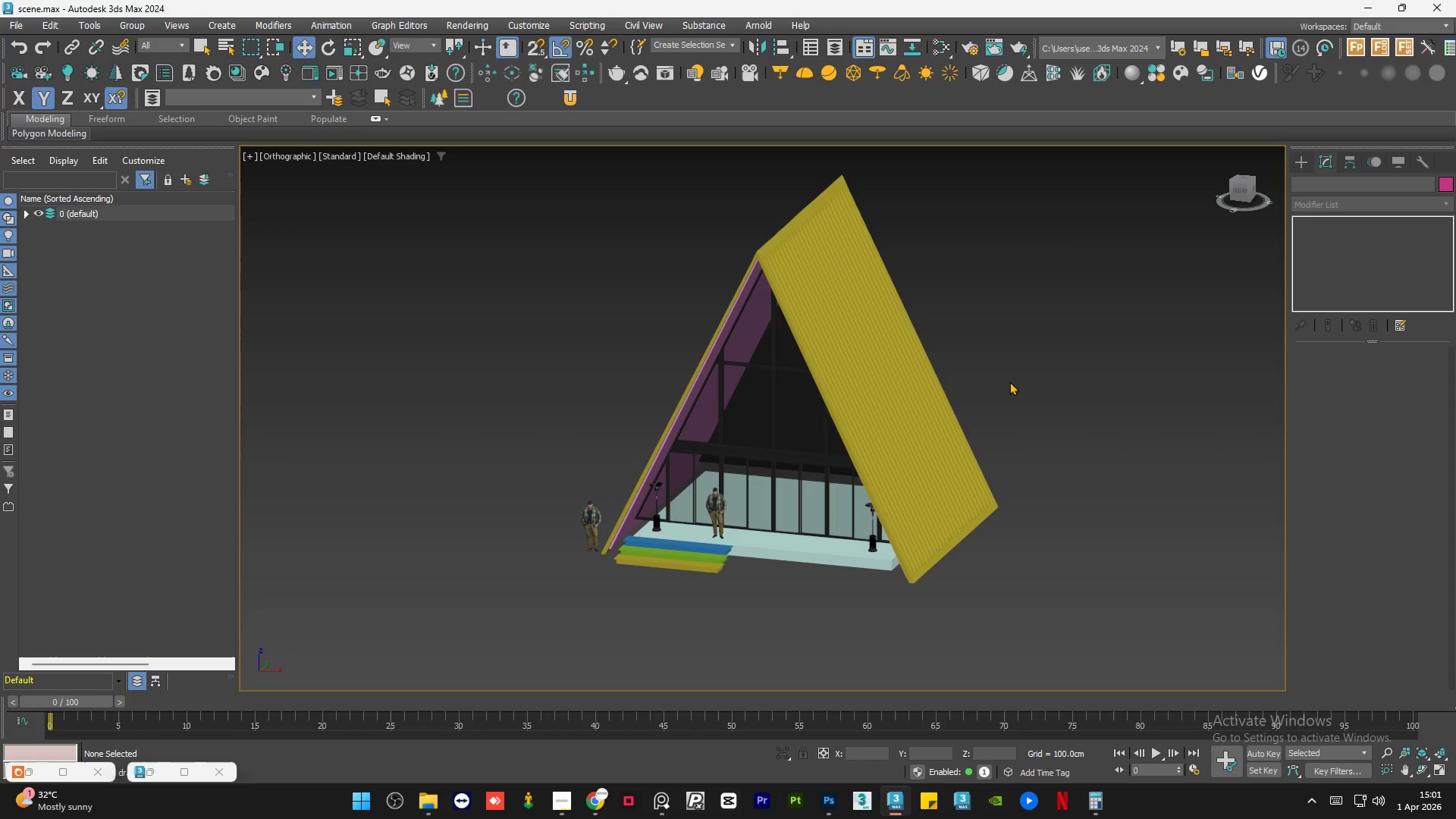 
key(Control+S)
 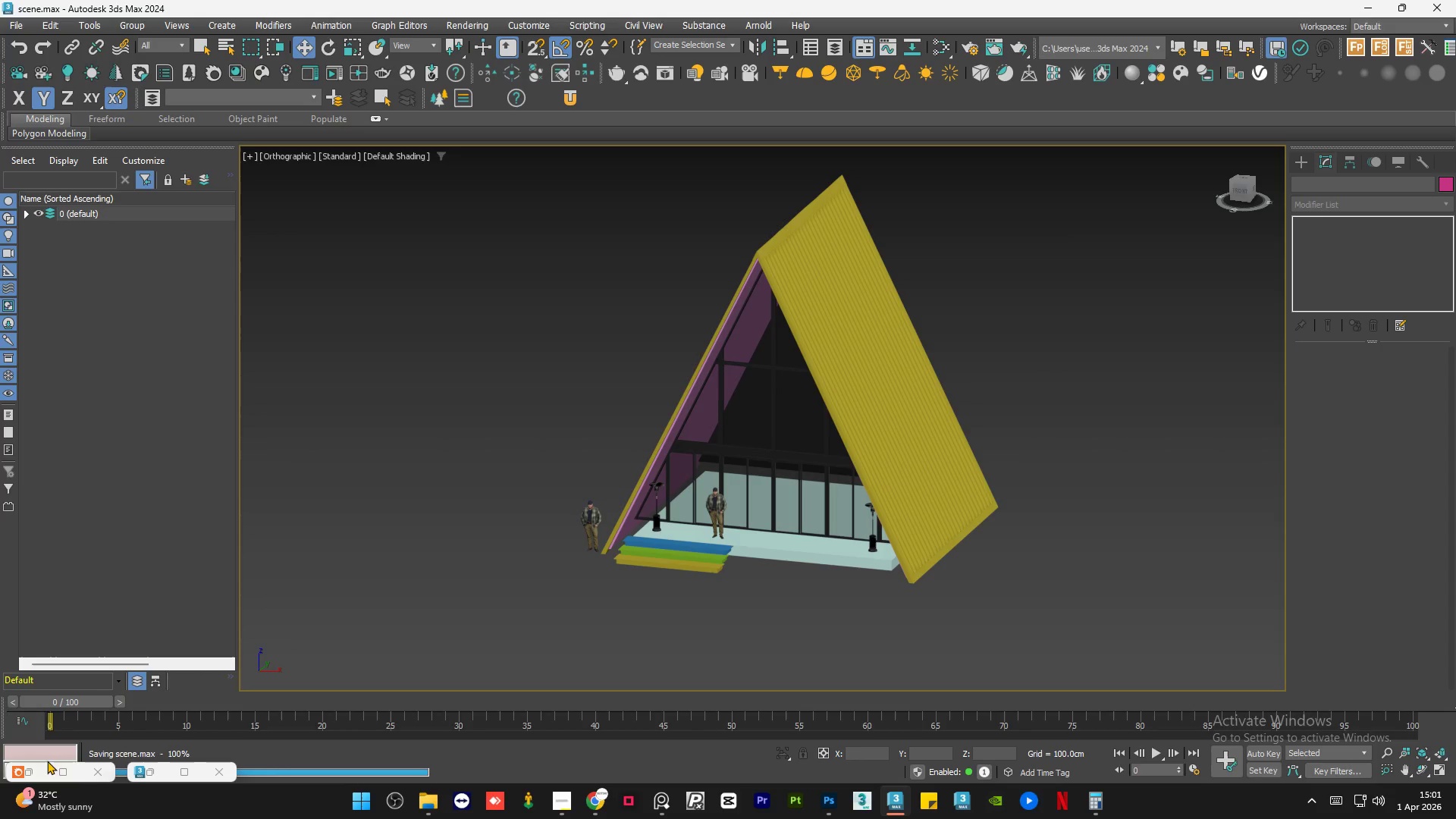 
left_click([40, 774])
 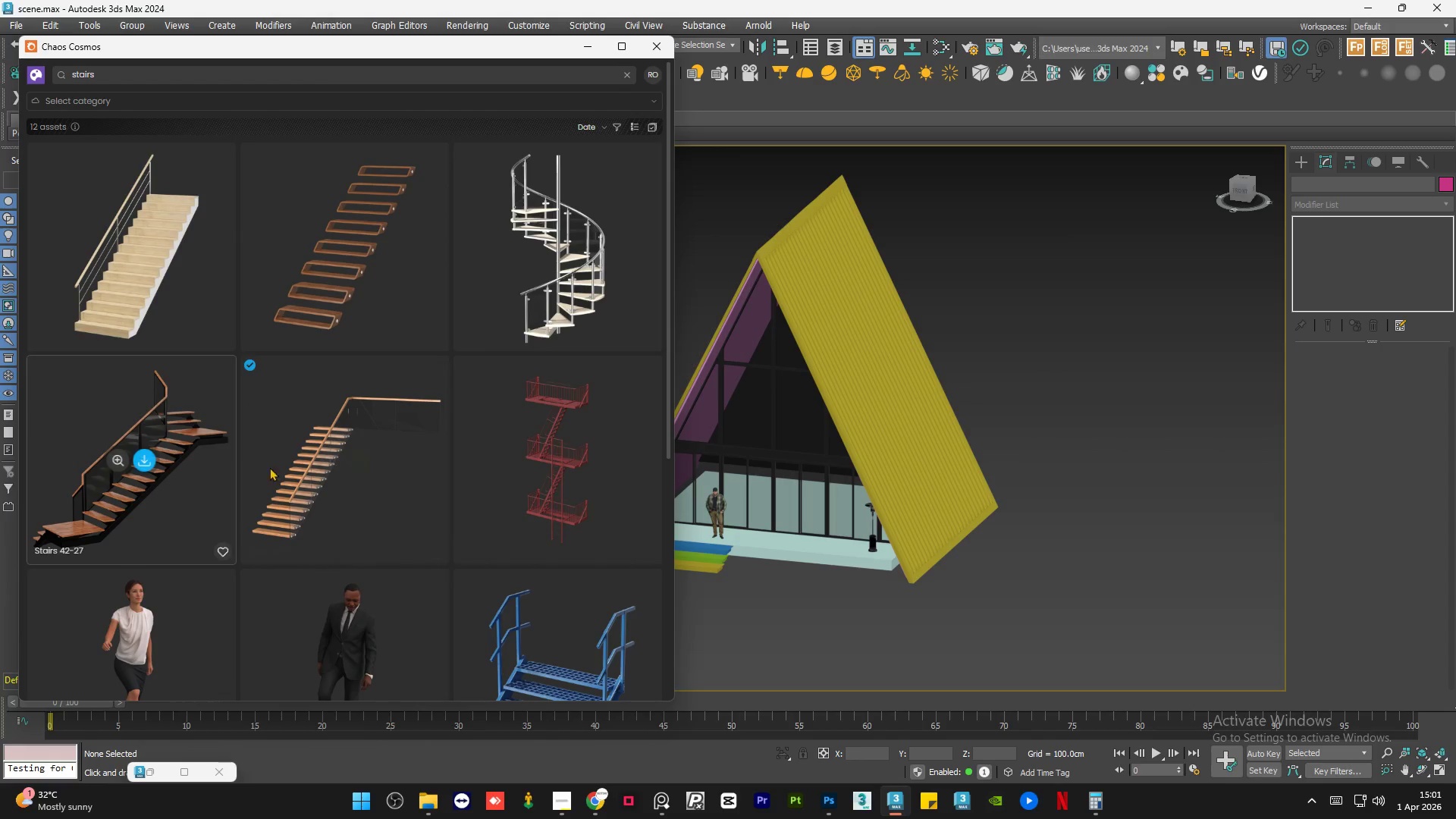 
left_click_drag(start_coordinate=[300, 429], to_coordinate=[811, 530])
 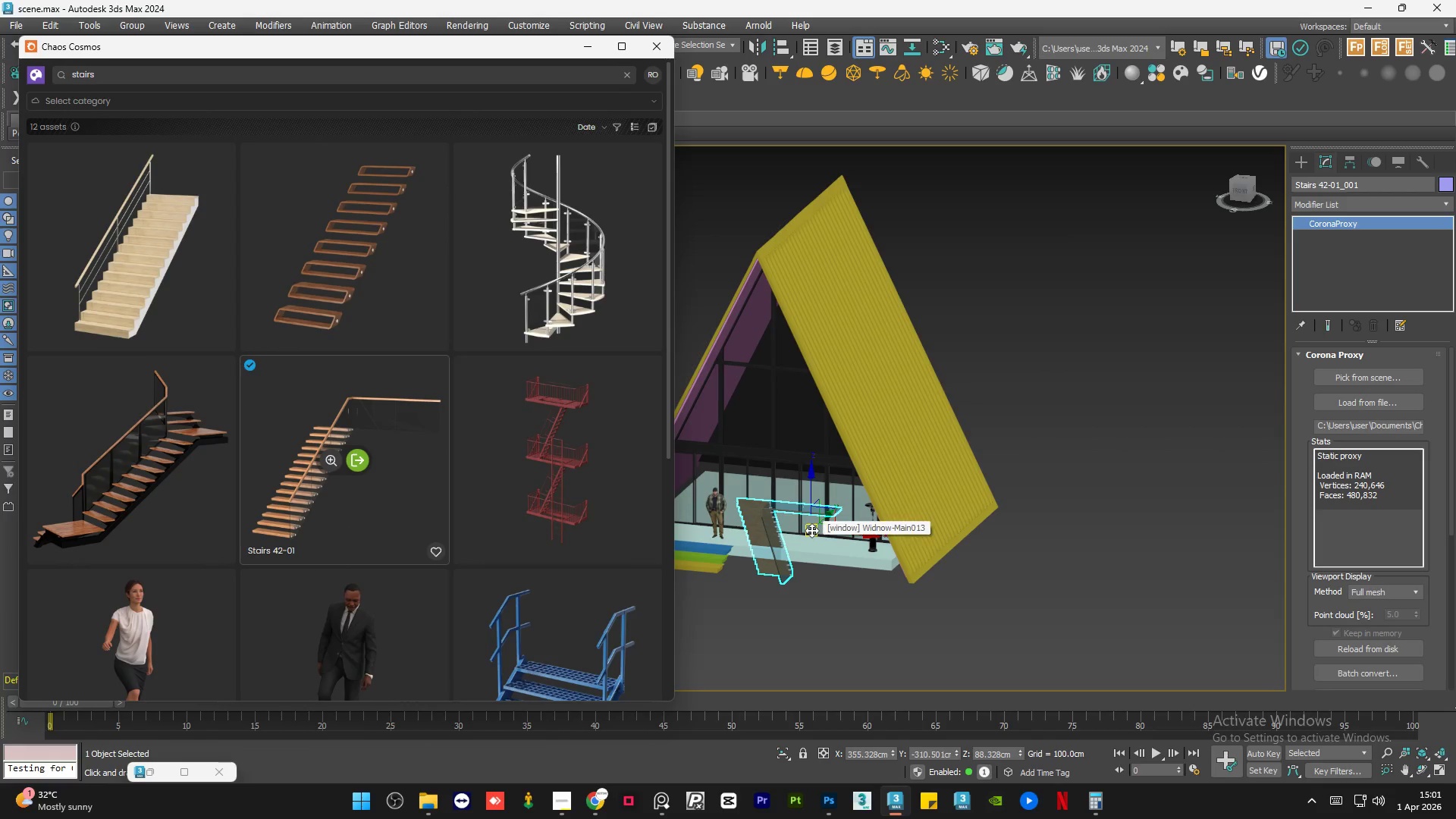 
scroll: coordinate [765, 544], scroll_direction: up, amount: 3.0
 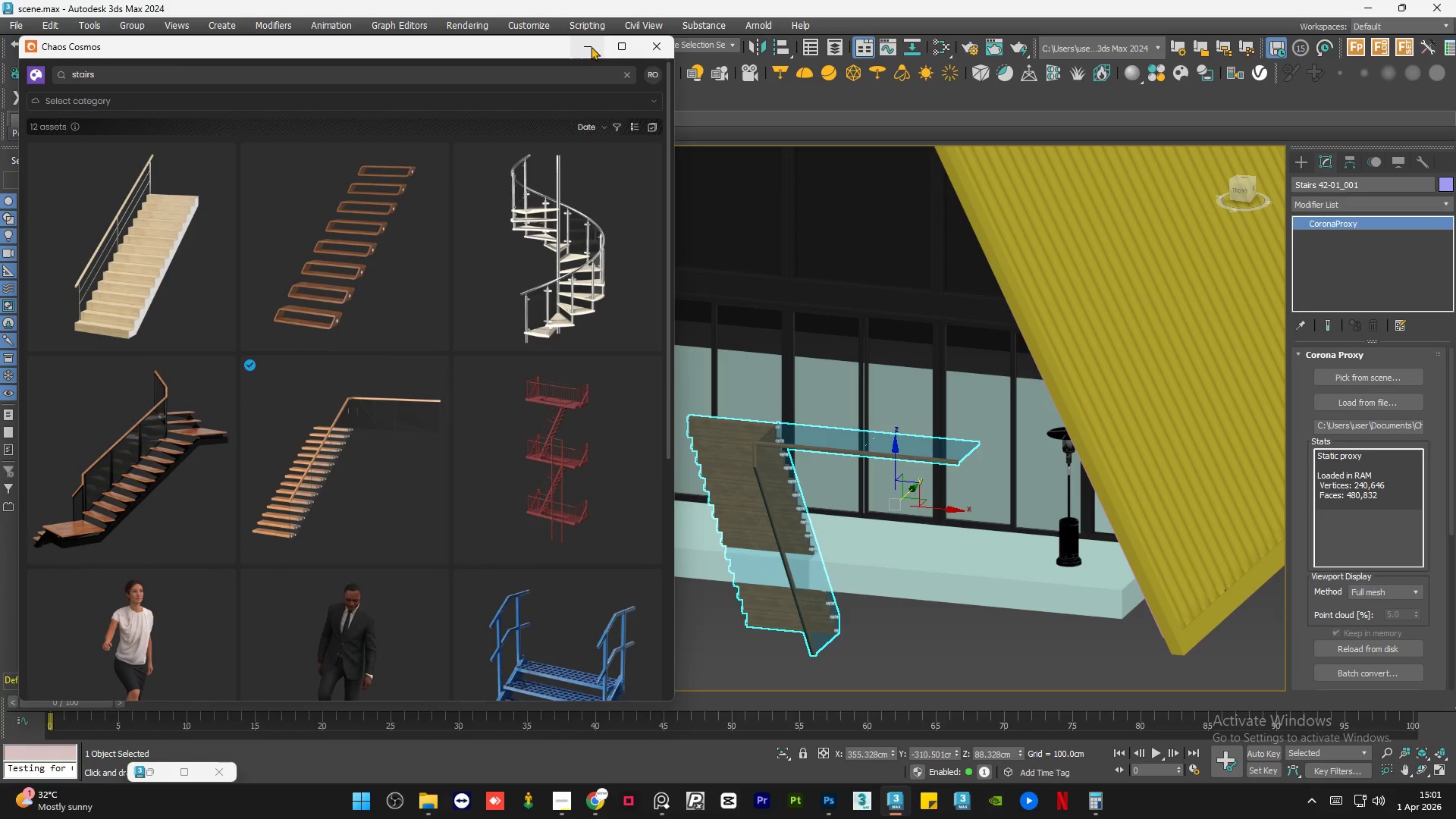 
left_click([589, 48])
 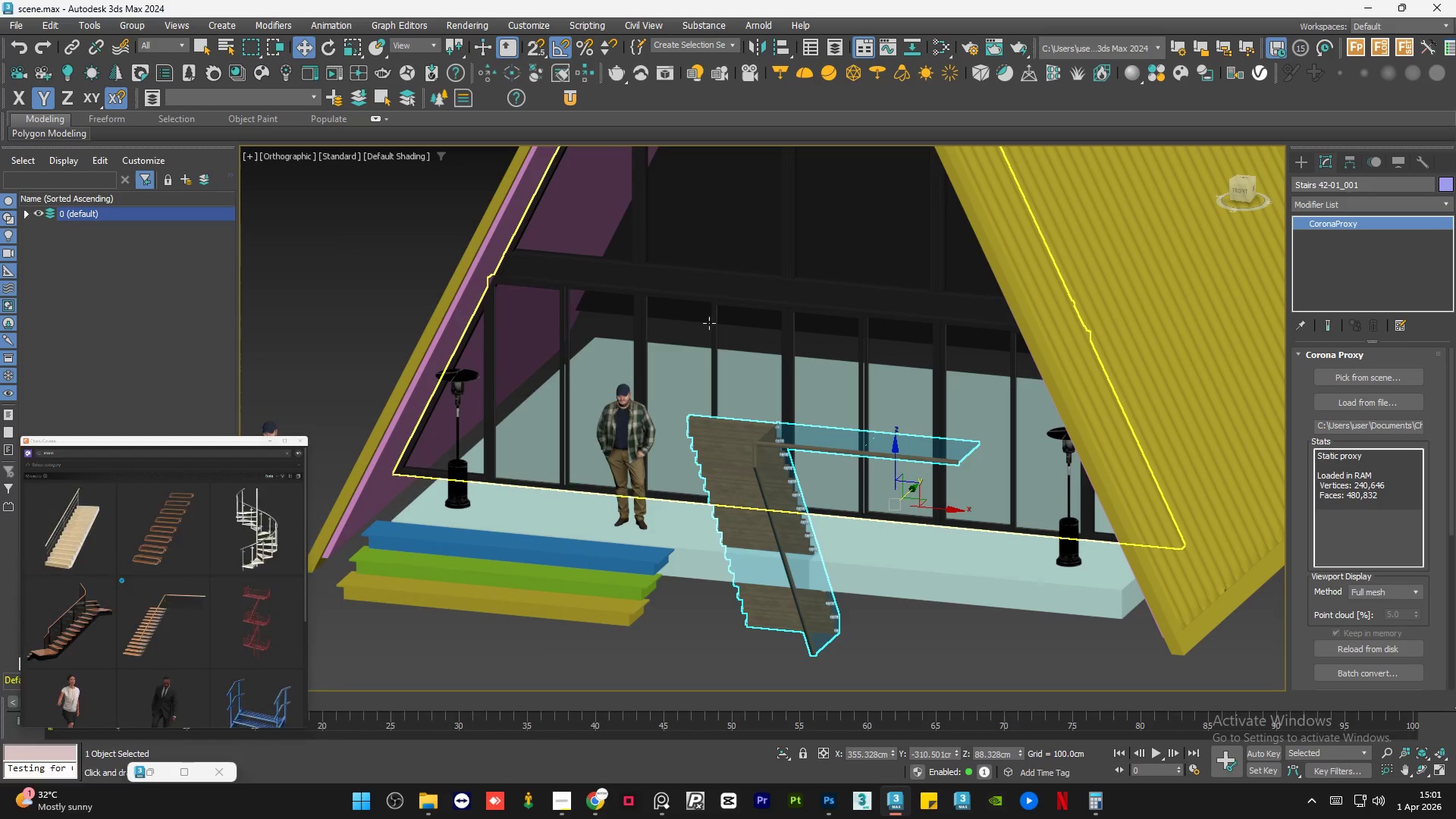 
hold_key(key=AltLeft, duration=1.5)
 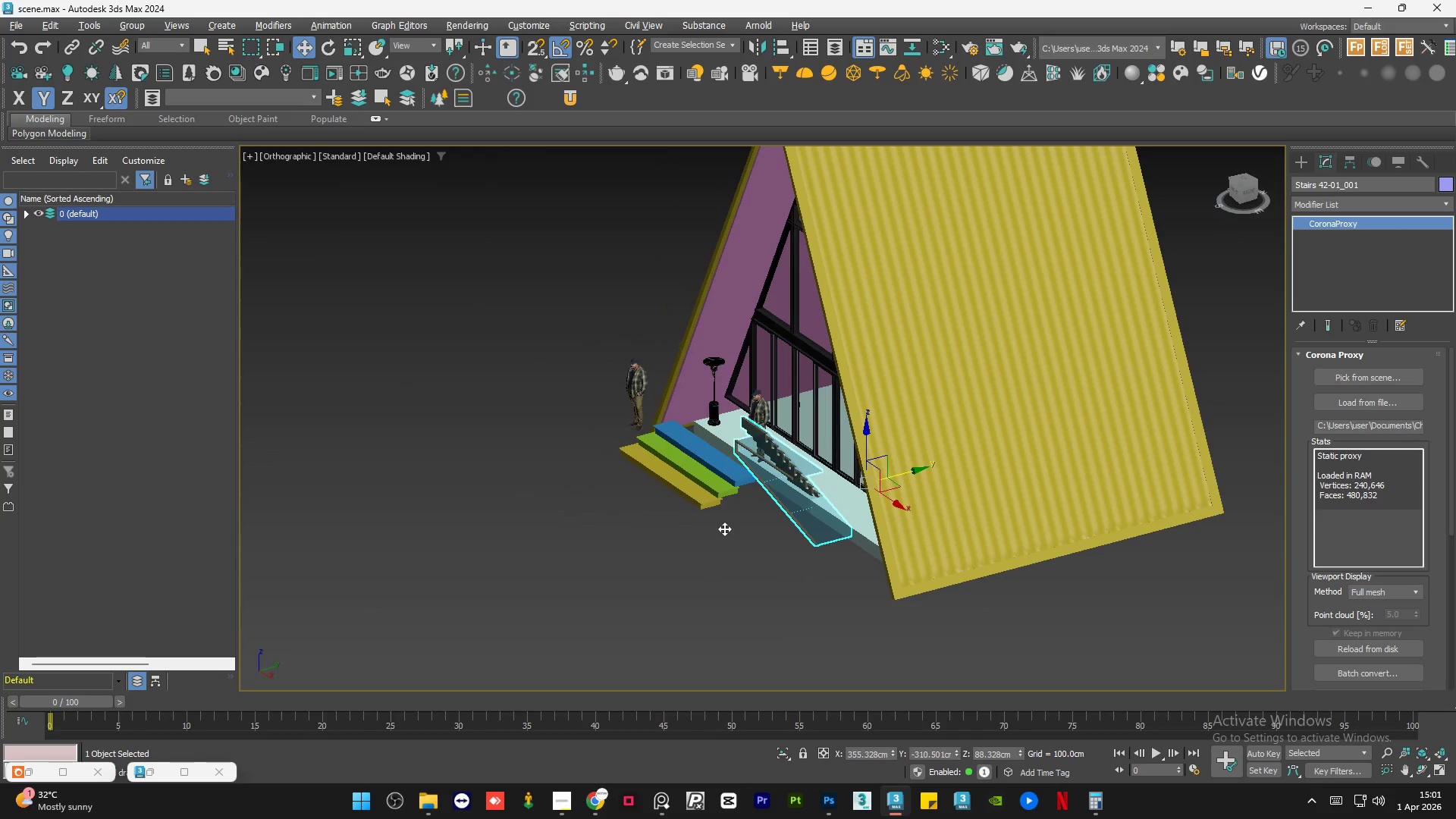 
scroll: coordinate [767, 462], scroll_direction: down, amount: 2.0
 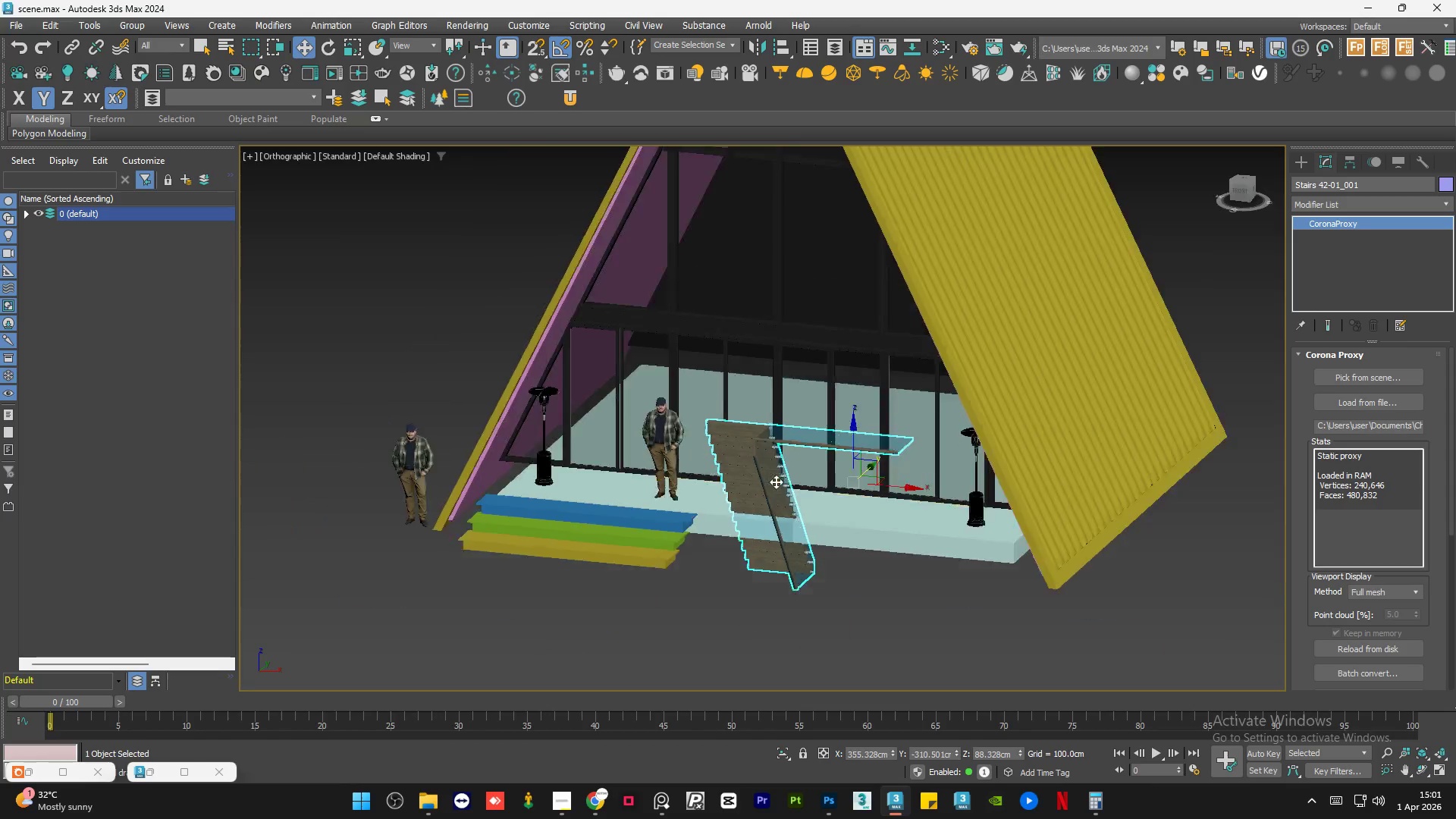 
hold_key(key=AltLeft, duration=0.47)
 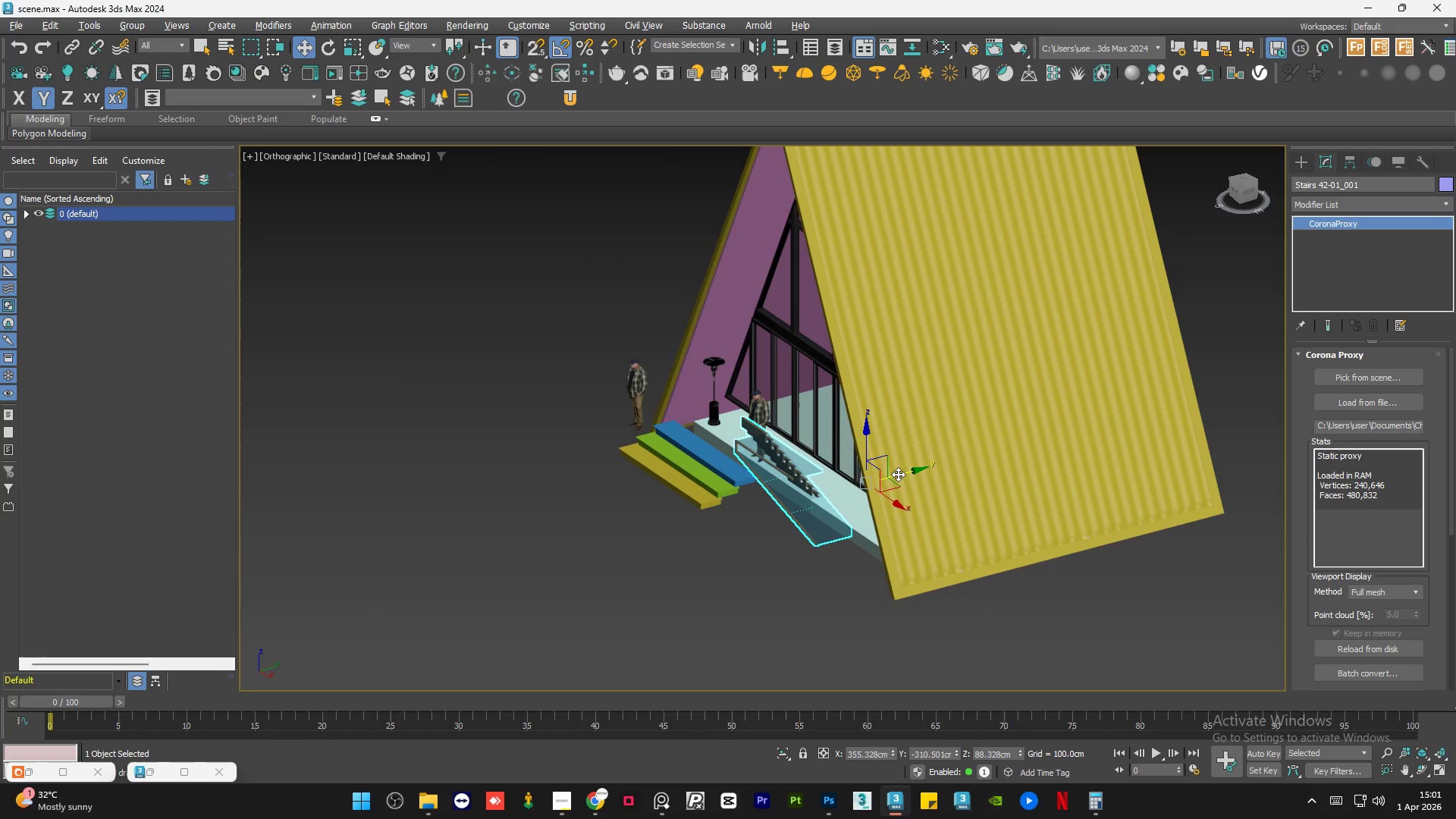 
left_click_drag(start_coordinate=[902, 474], to_coordinate=[902, 462])
 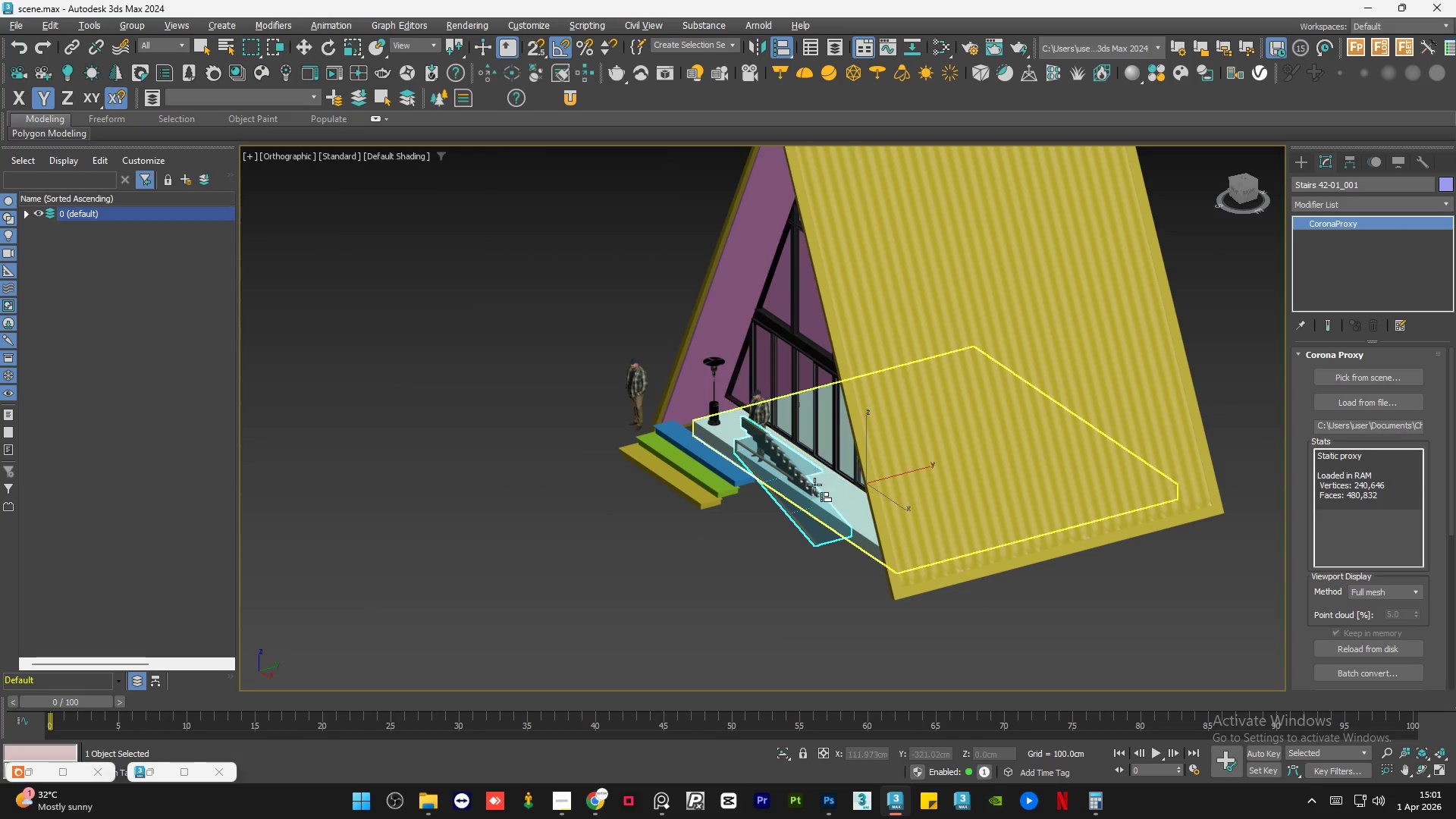 
left_click([820, 487])
 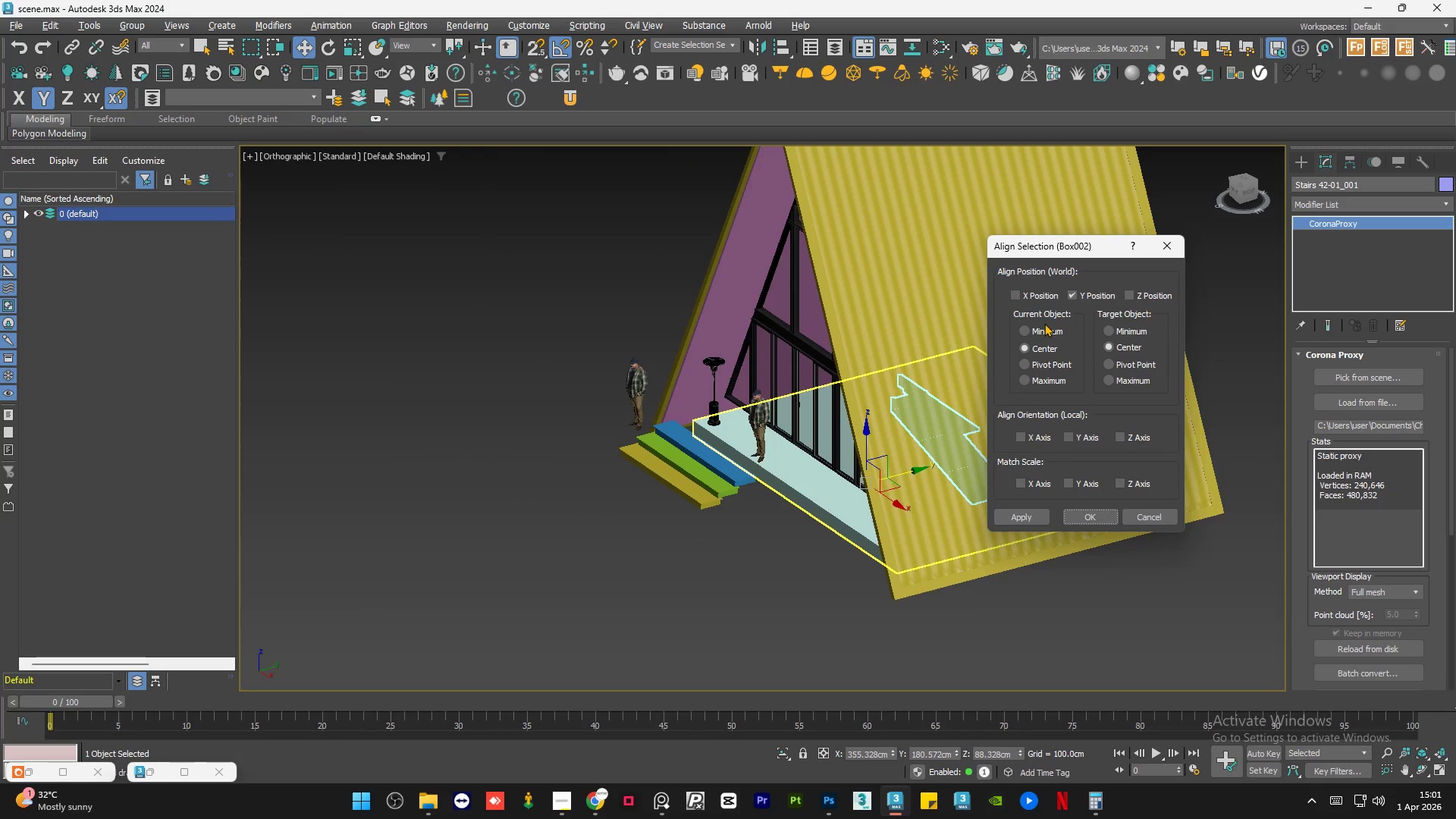 
double_click([1043, 325])
 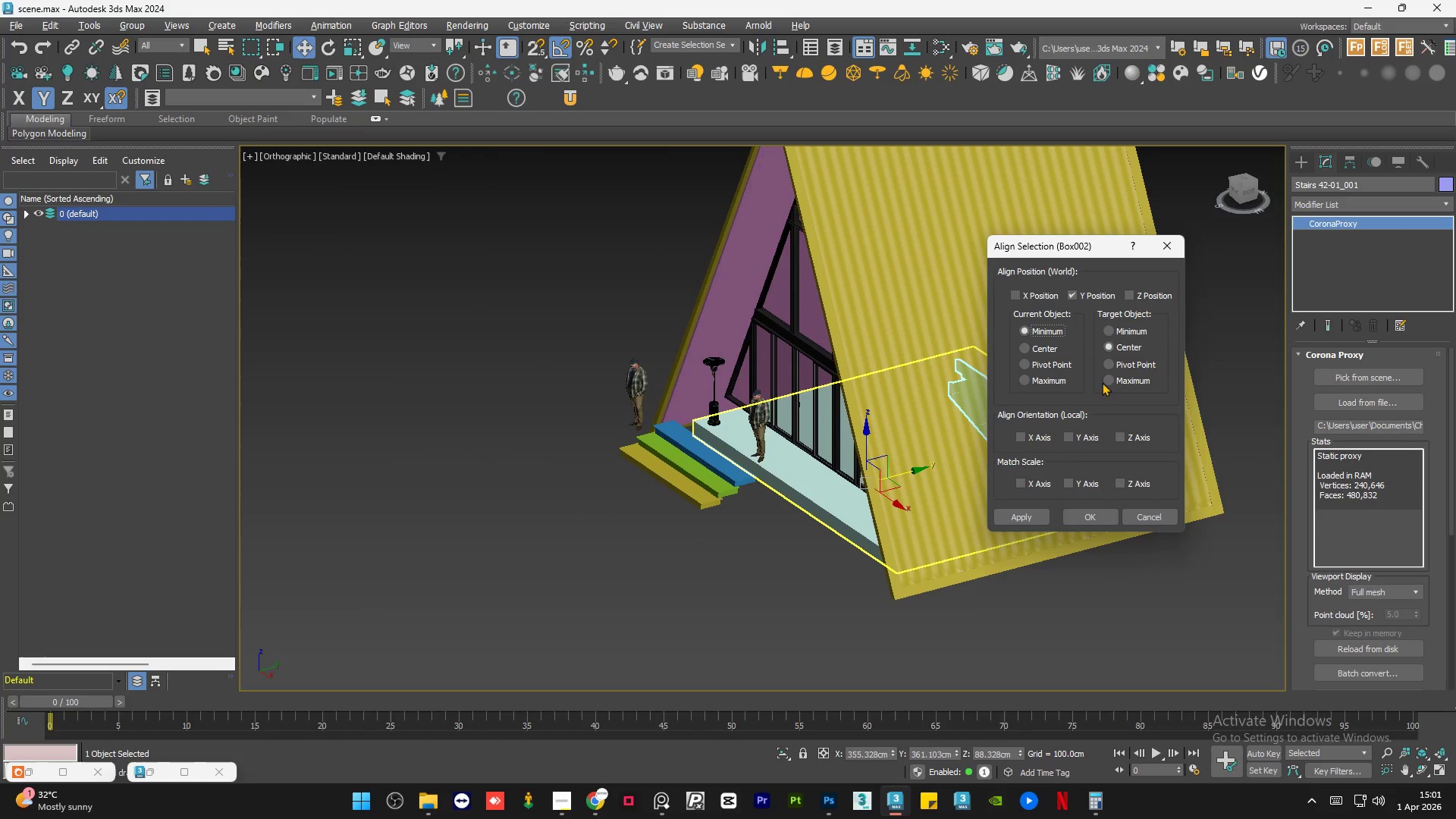 
left_click([1115, 376])
 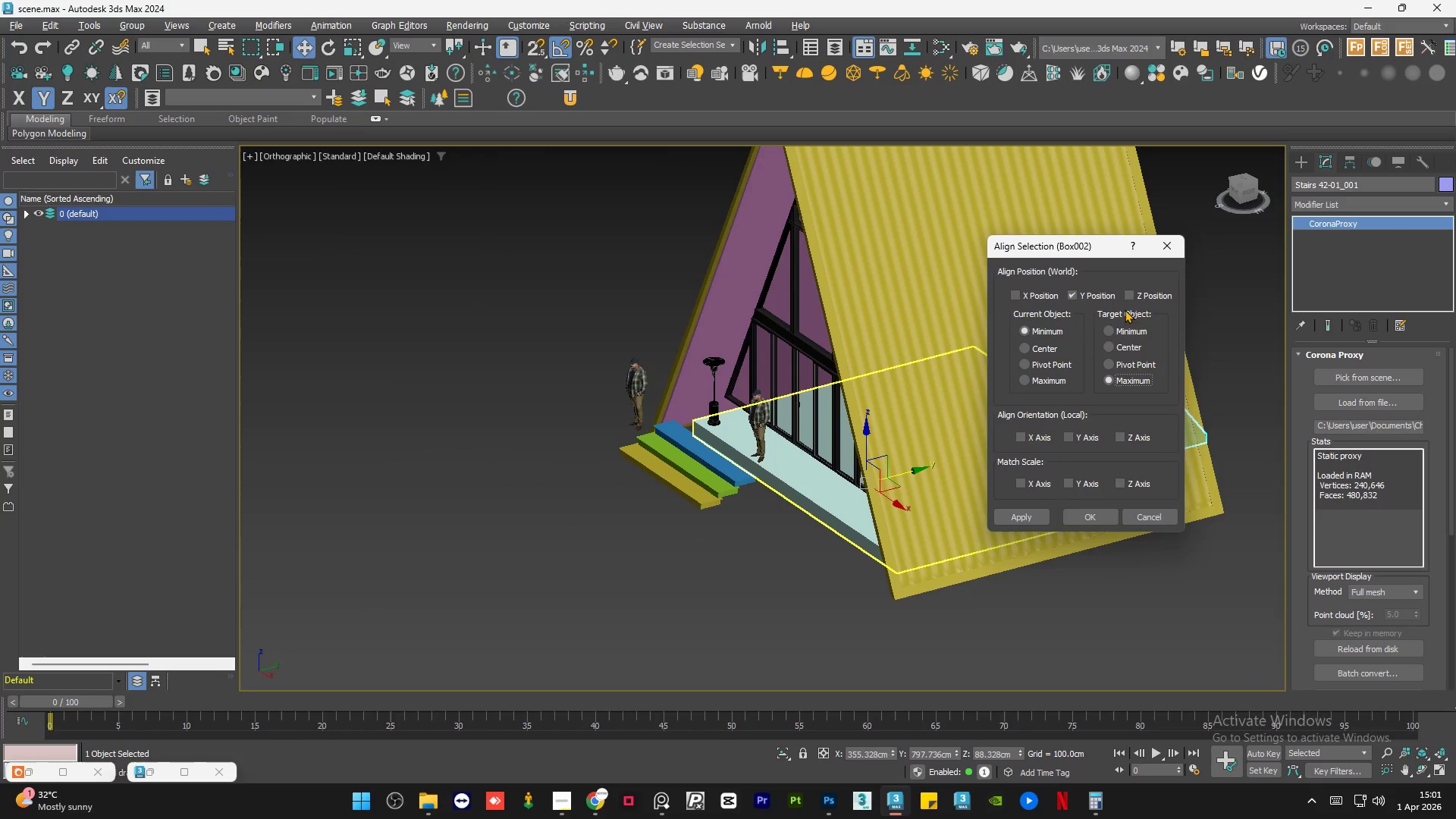 
left_click([1125, 294])
 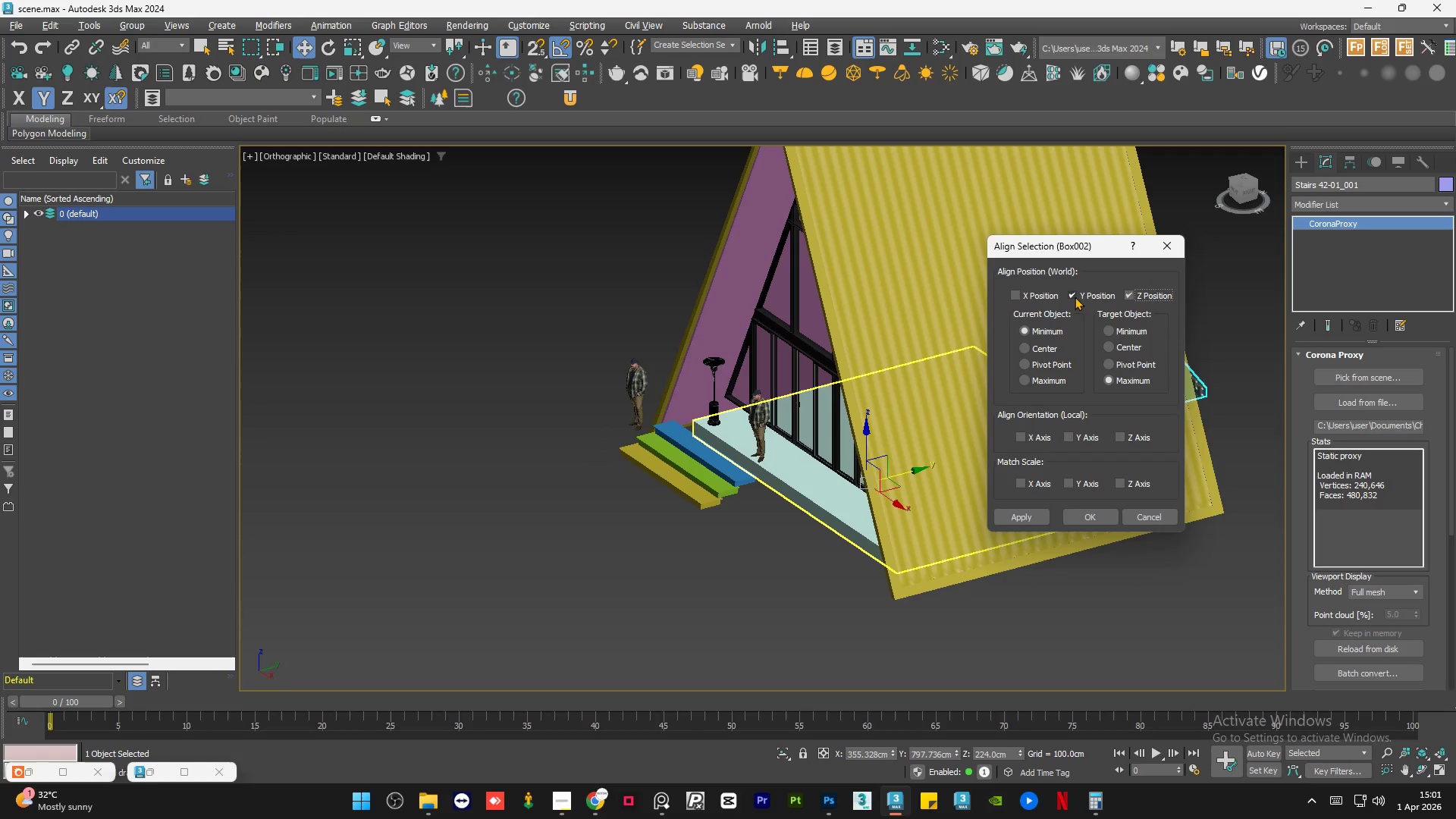 
left_click([1075, 297])
 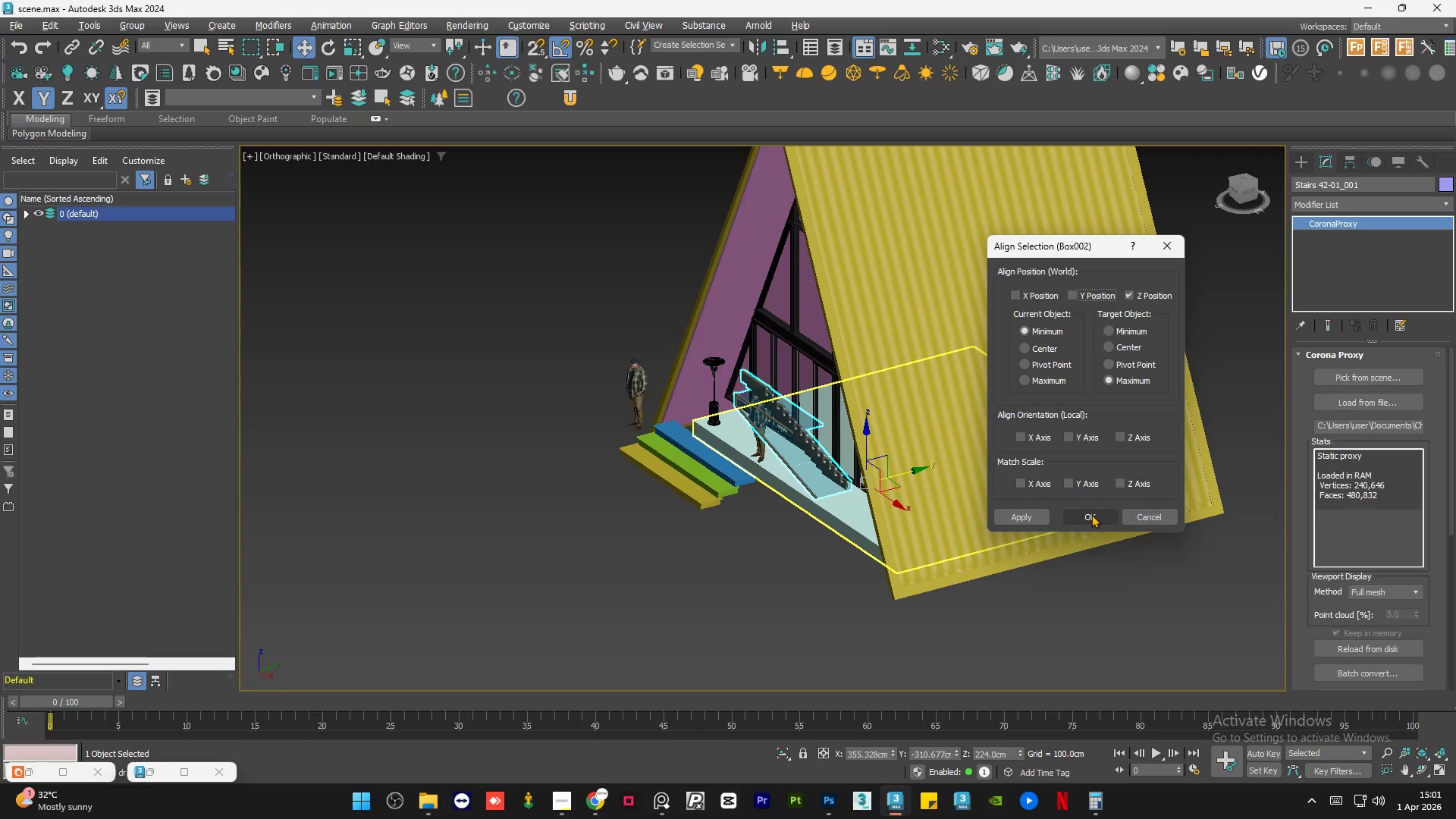 
left_click([1091, 514])
 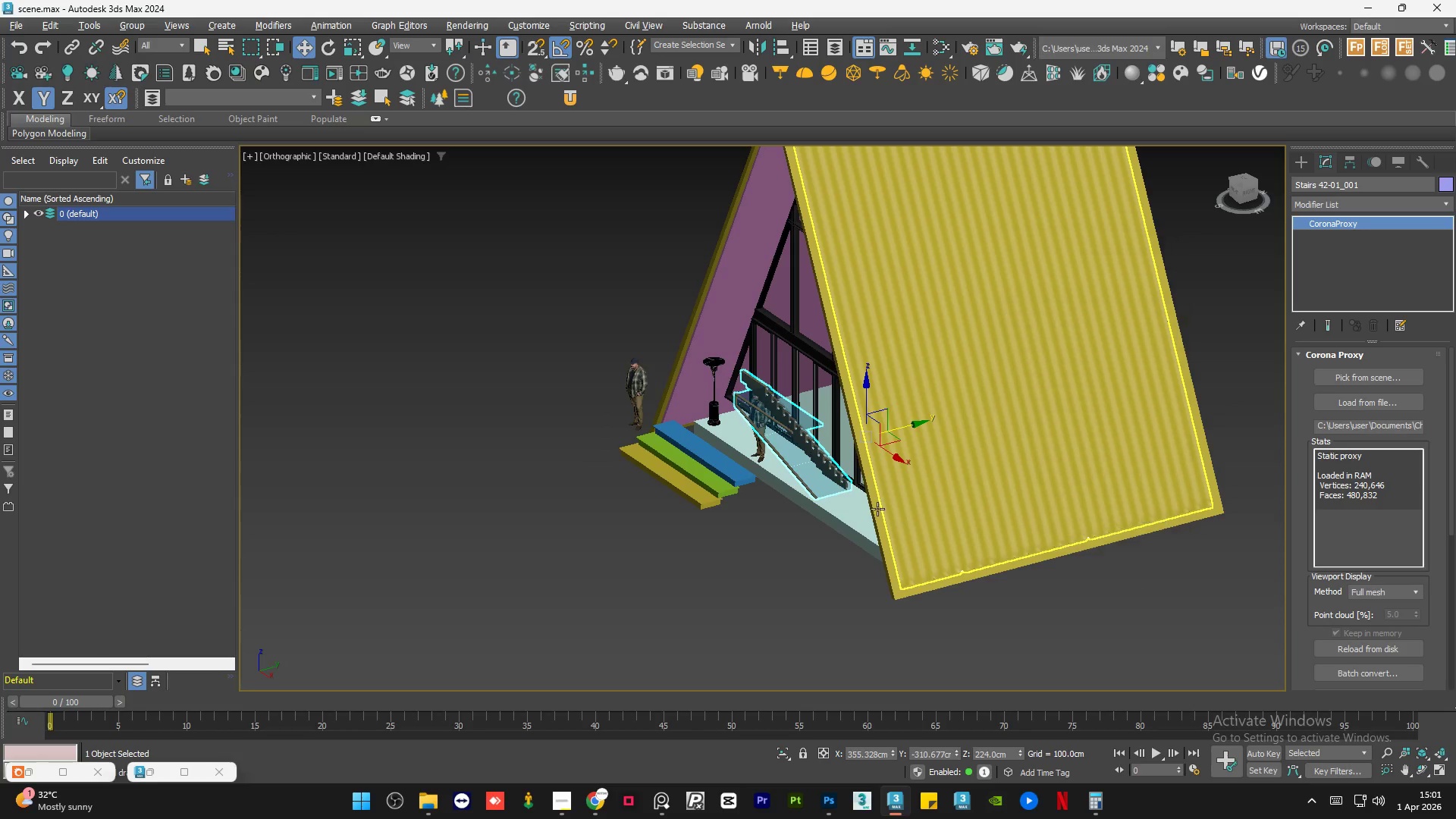 
hold_key(key=AltLeft, duration=1.48)
 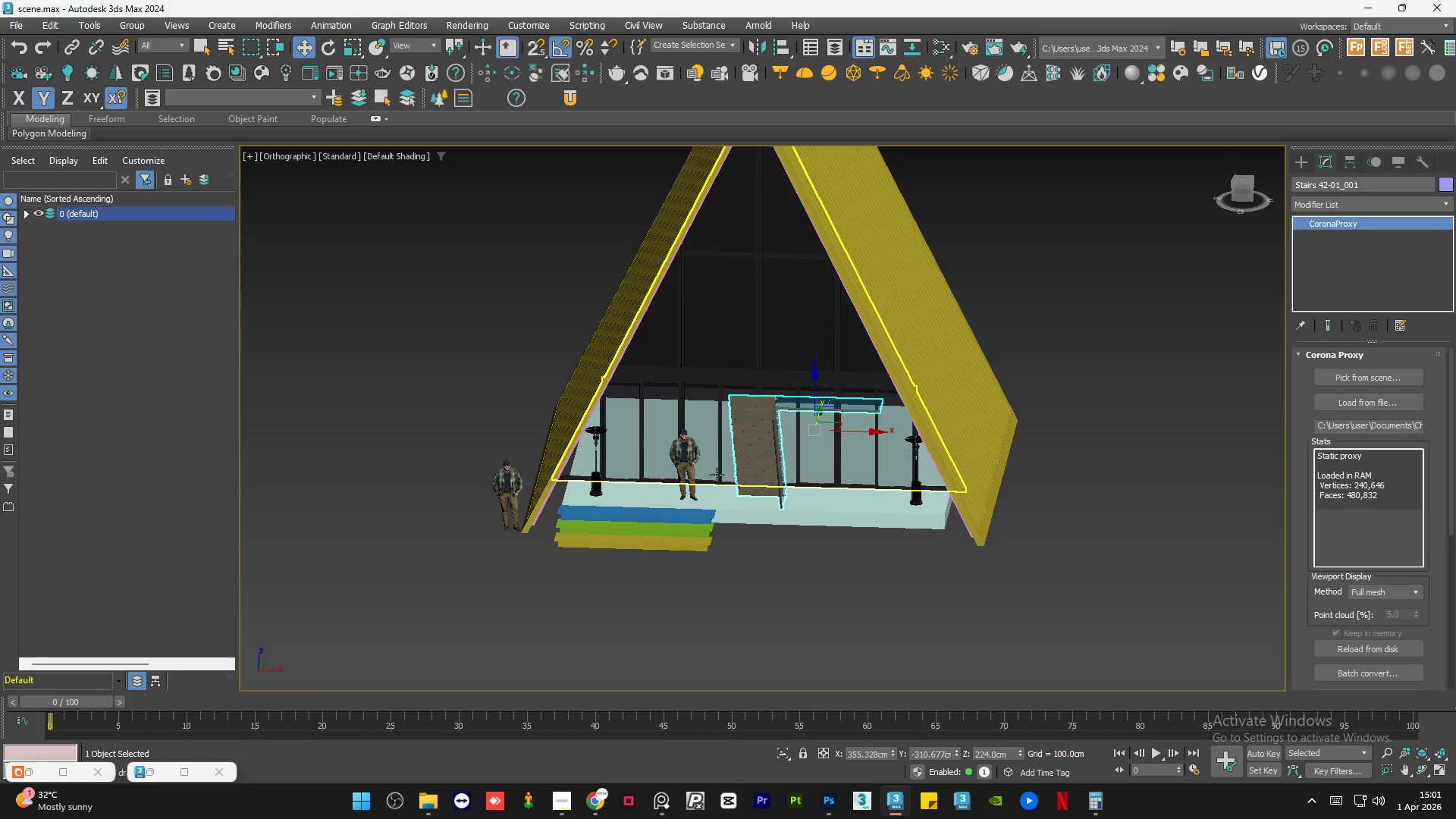 
hold_key(key=ControlLeft, duration=0.92)
left_click([691, 471])
 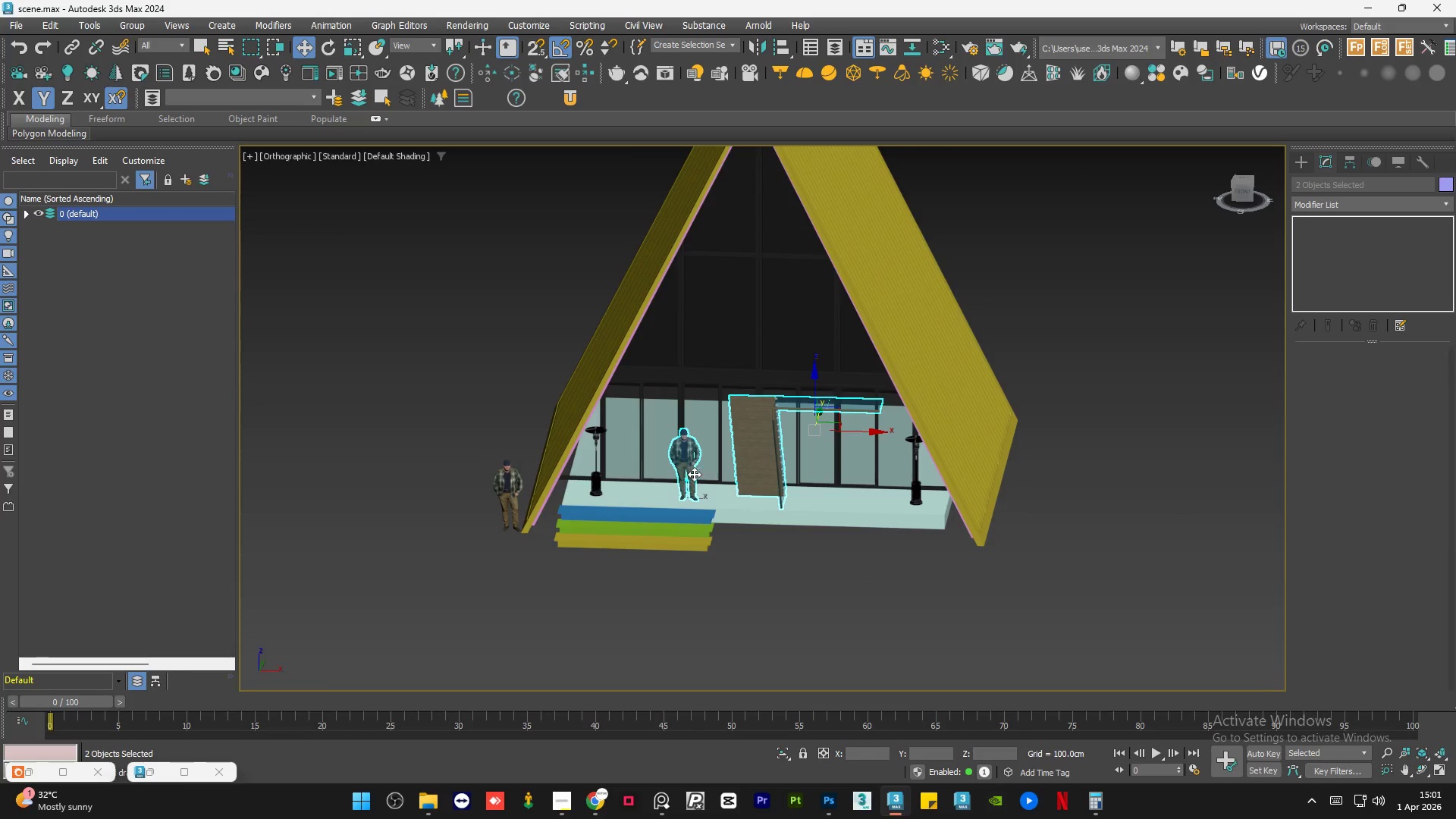 
hold_key(key=ControlLeft, duration=0.55)
left_click([726, 500])
 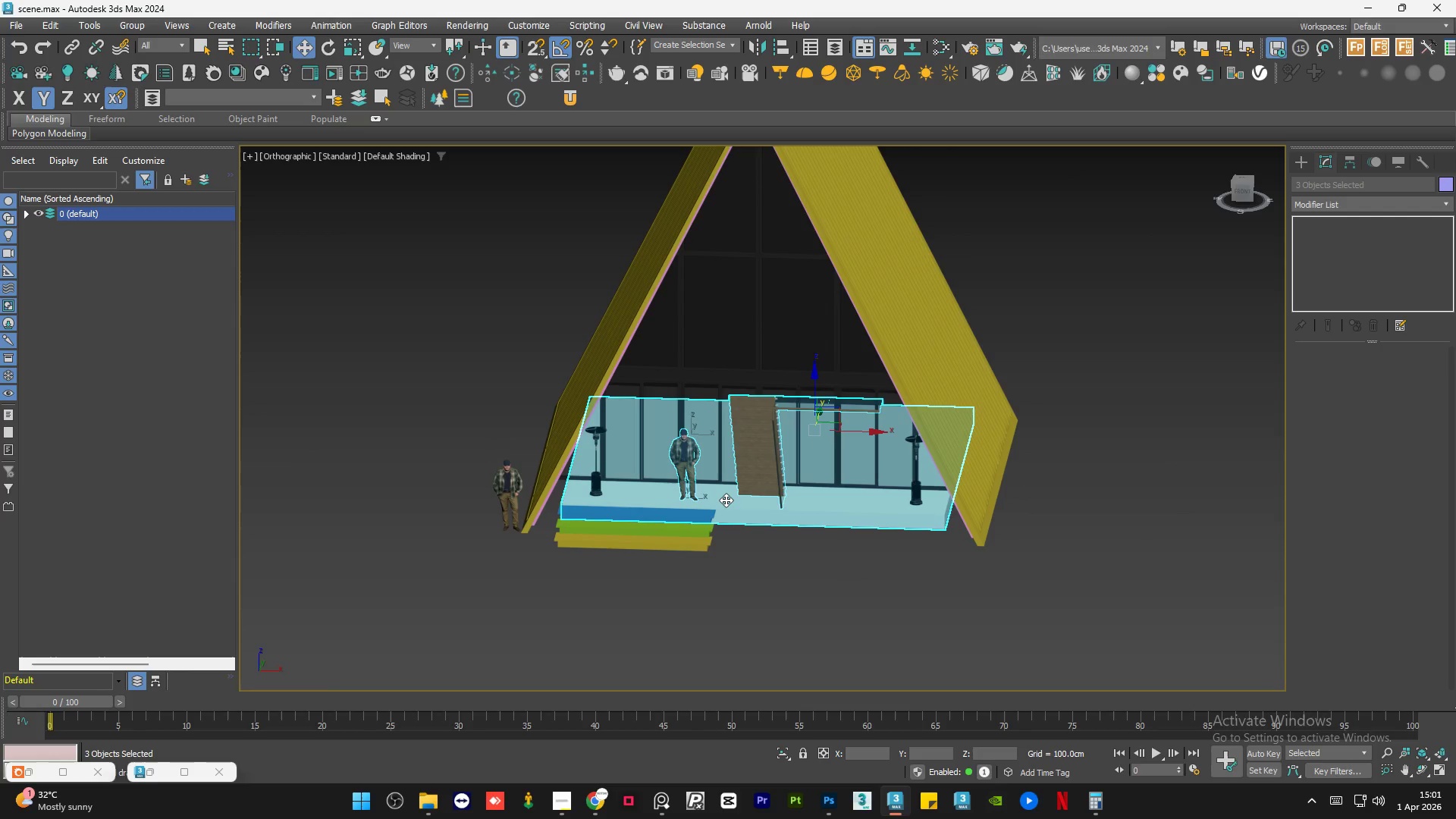 
key(Alt+Q)
 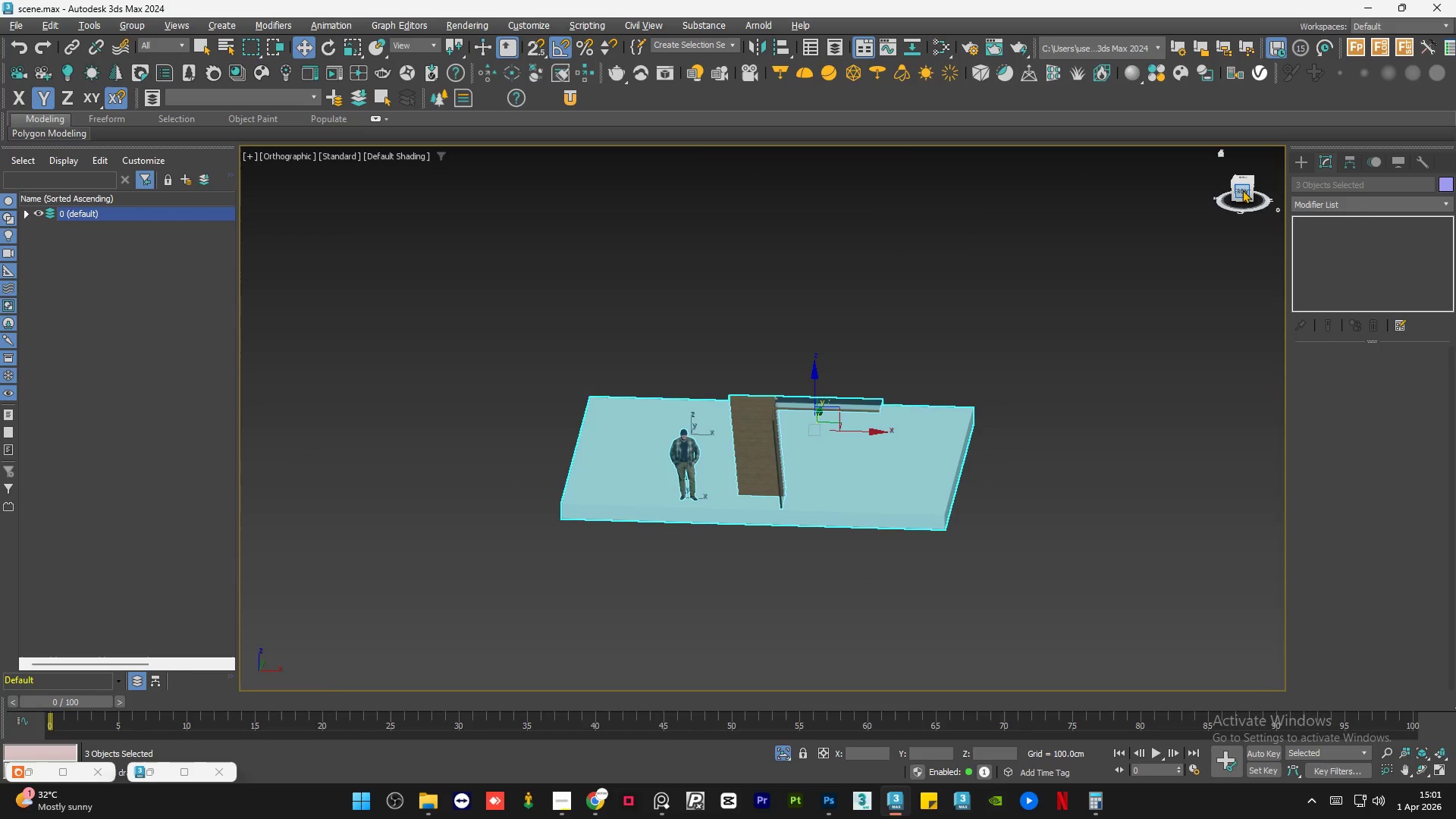 
double_click([1144, 243])
 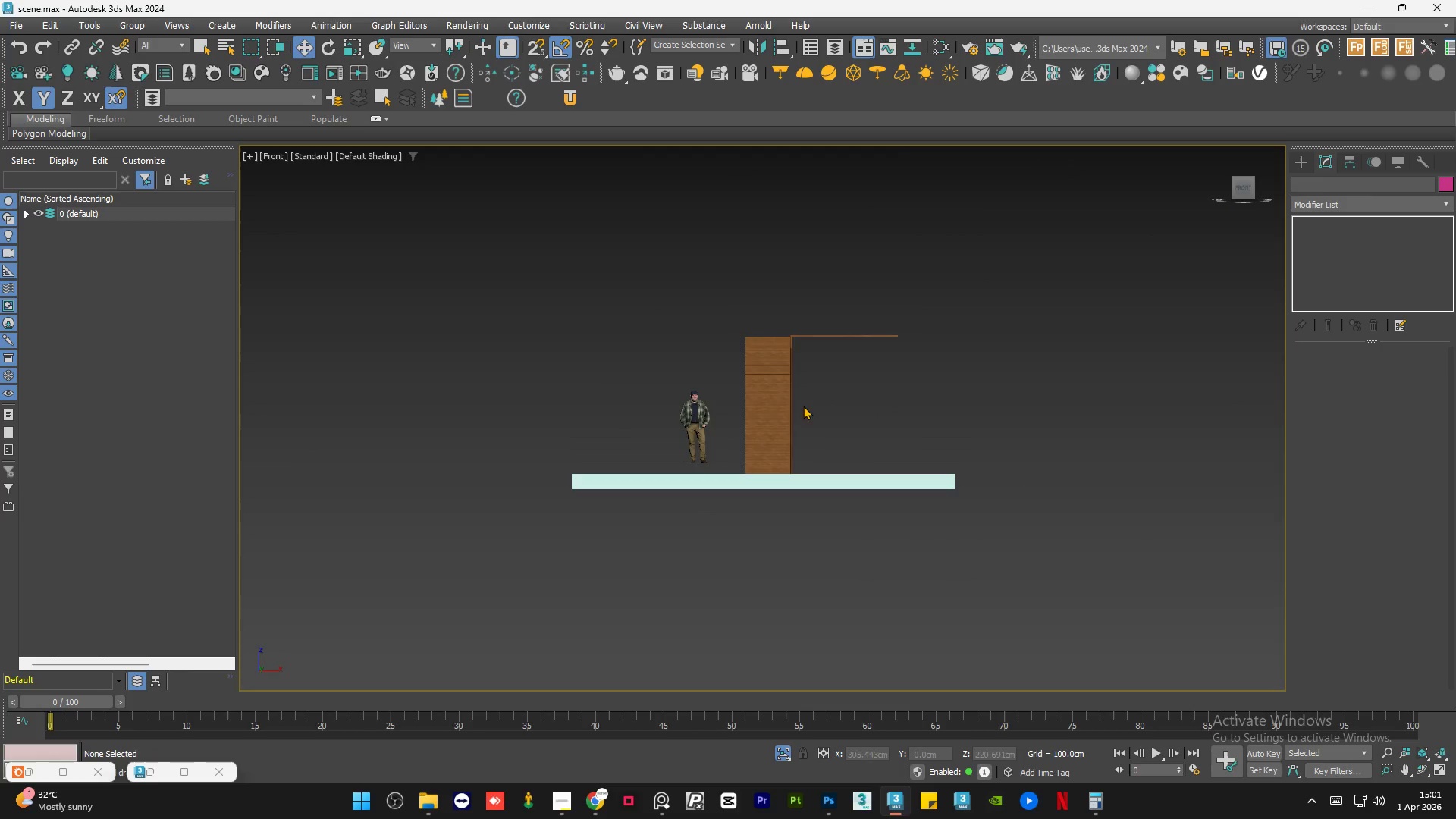 
left_click([769, 448])
 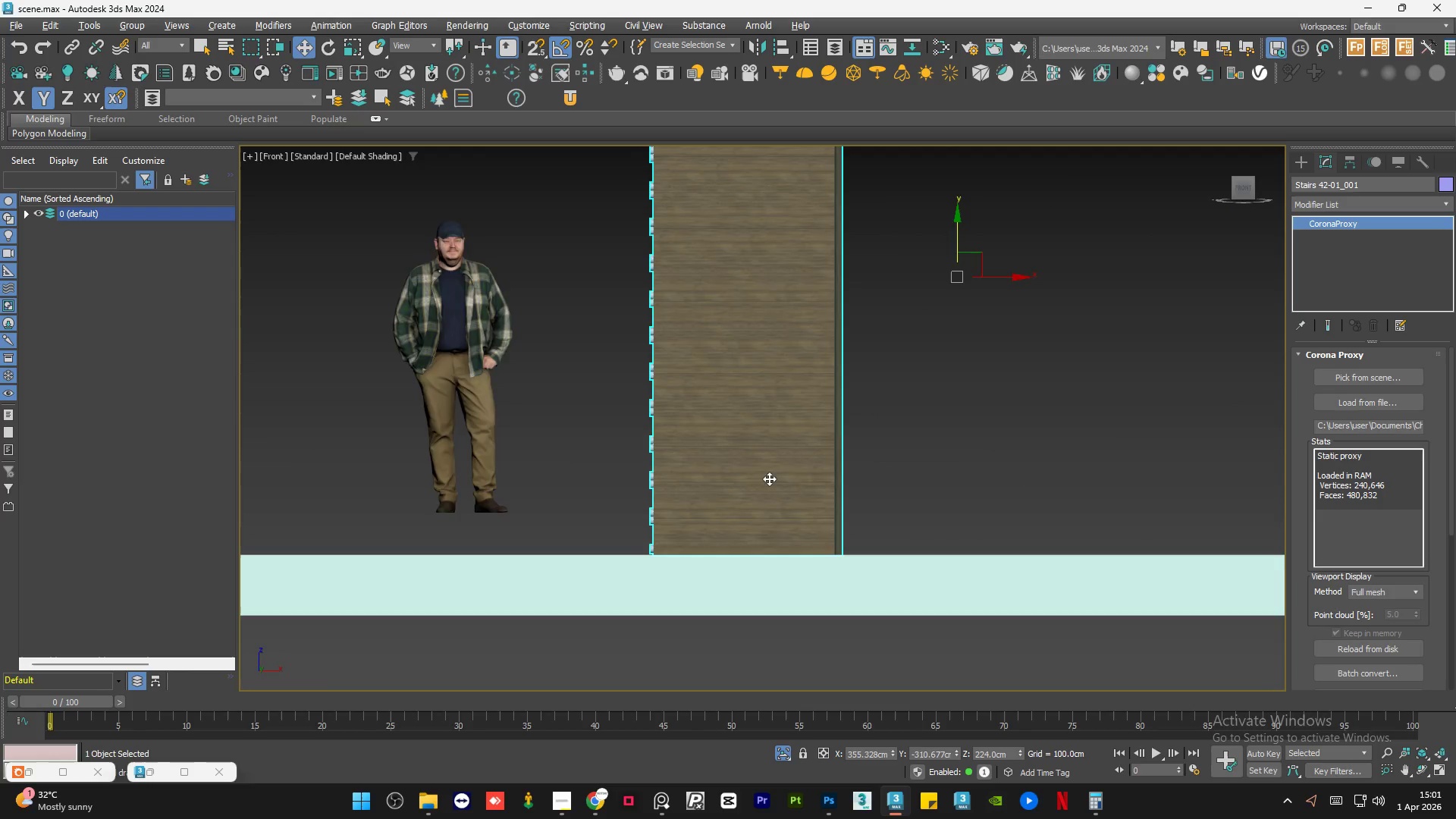 
scroll: coordinate [769, 448], scroll_direction: up, amount: 4.0
 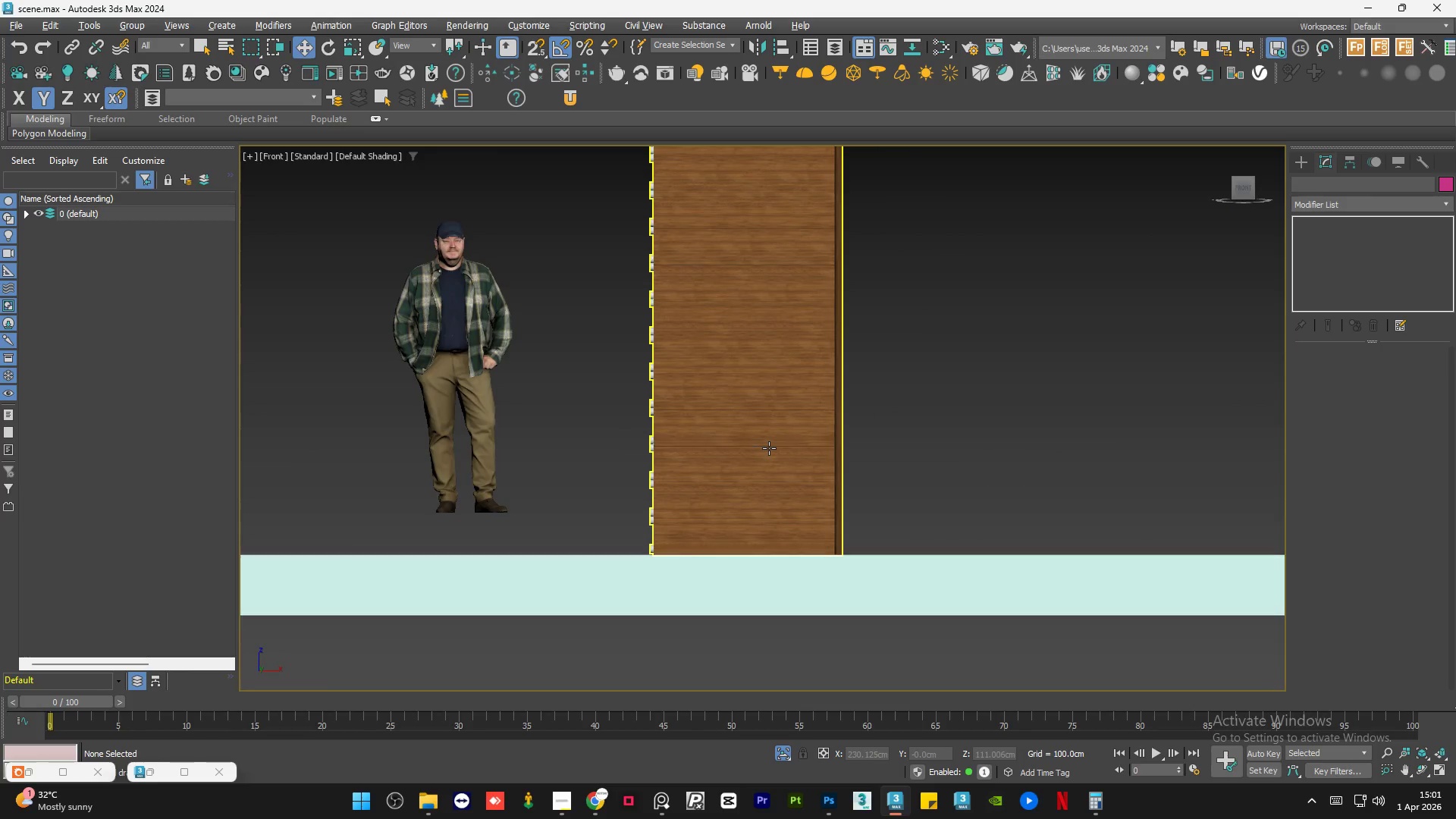 
scroll: coordinate [762, 597], scroll_direction: down, amount: 2.0
 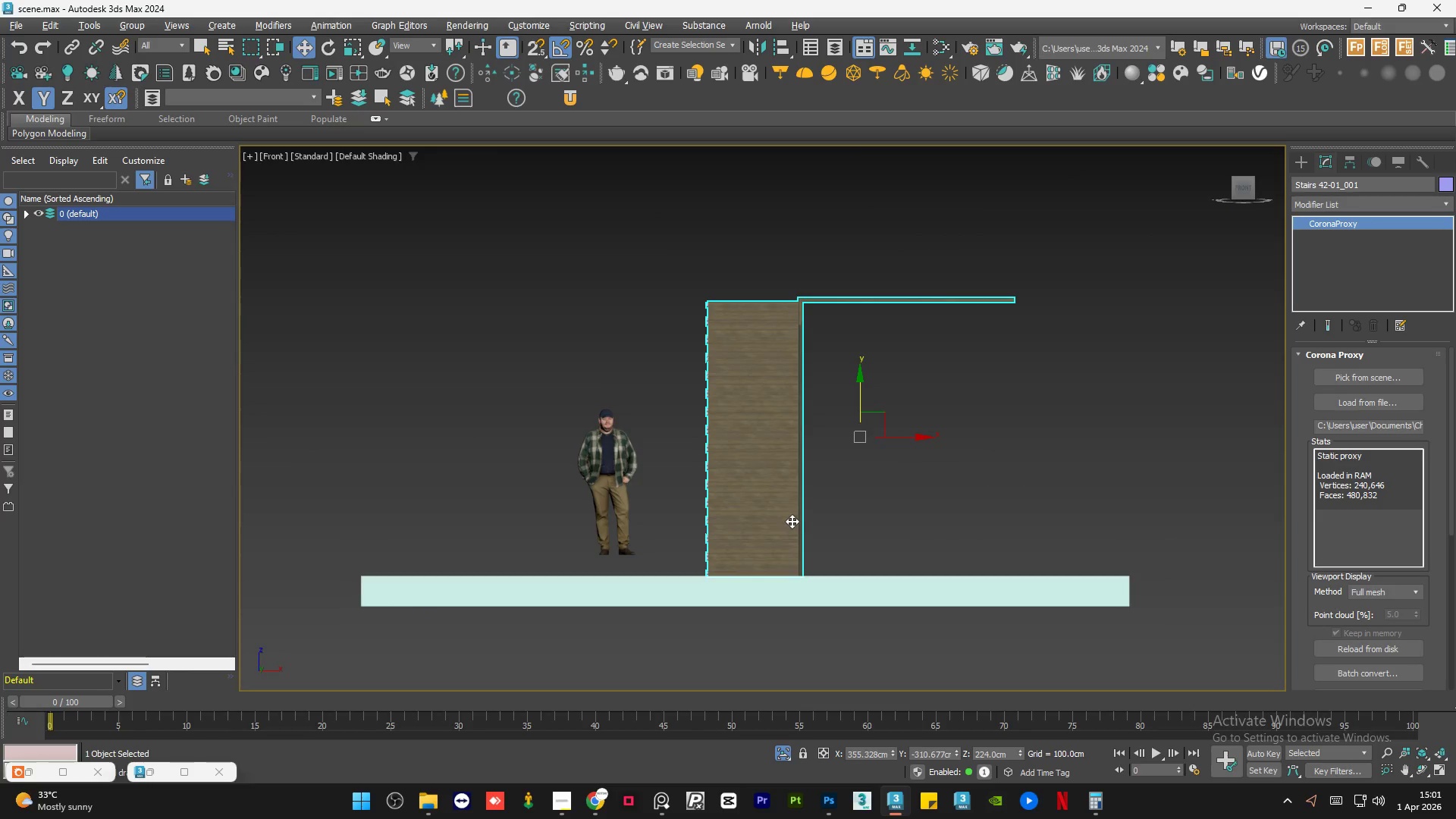 
key(E)
 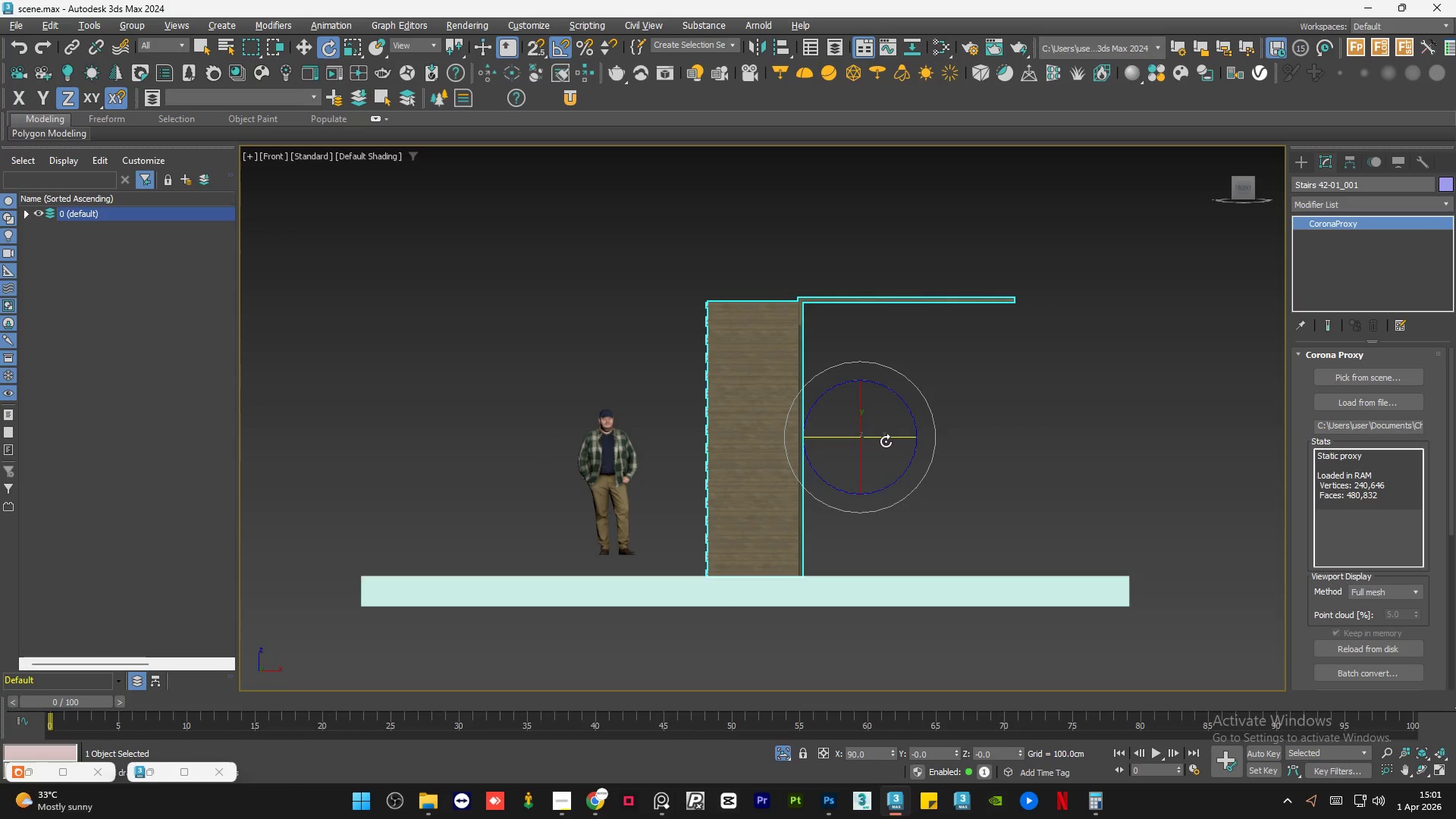 
left_click_drag(start_coordinate=[886, 441], to_coordinate=[800, 441])
 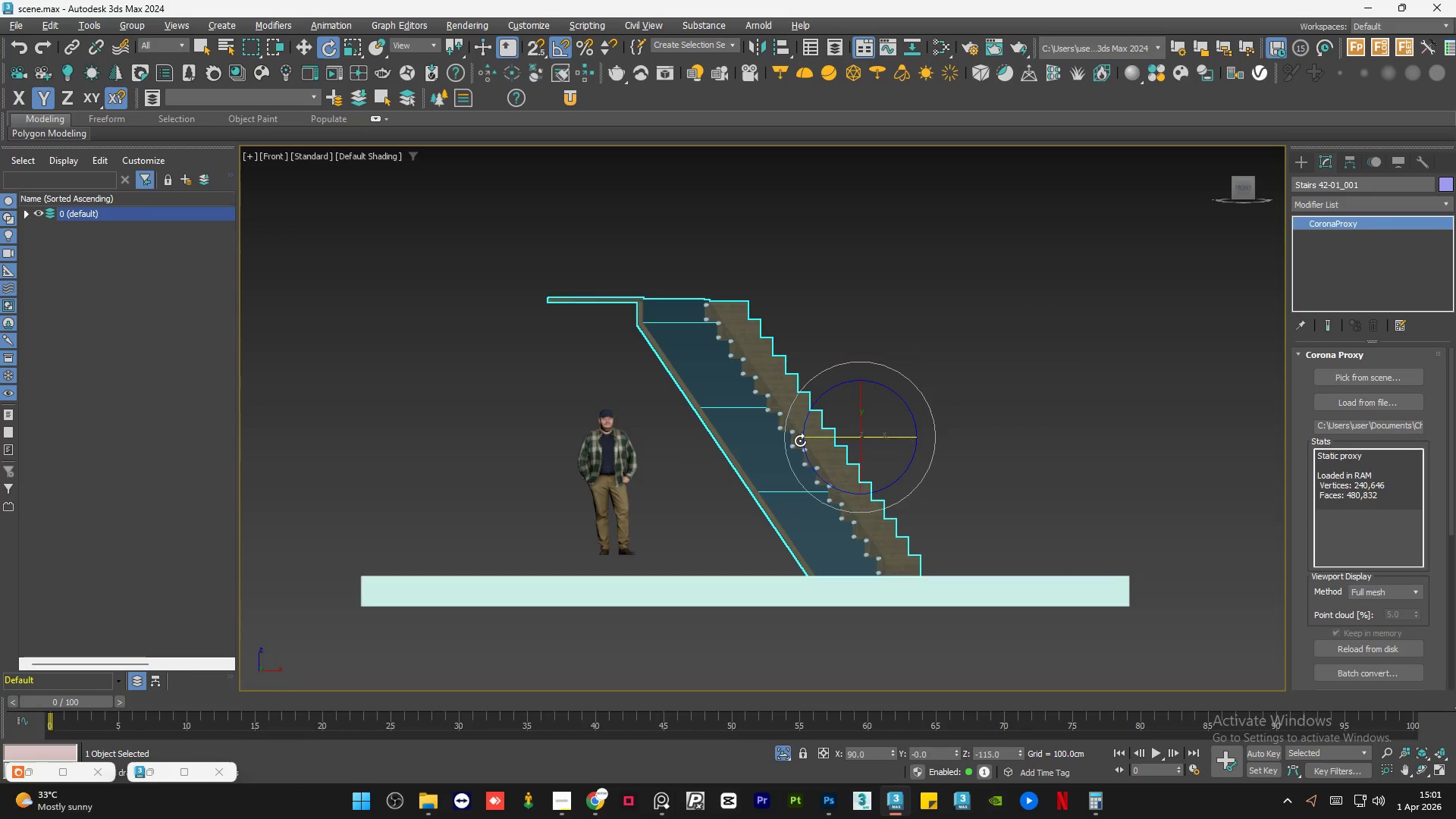 
key(Control+Z)
 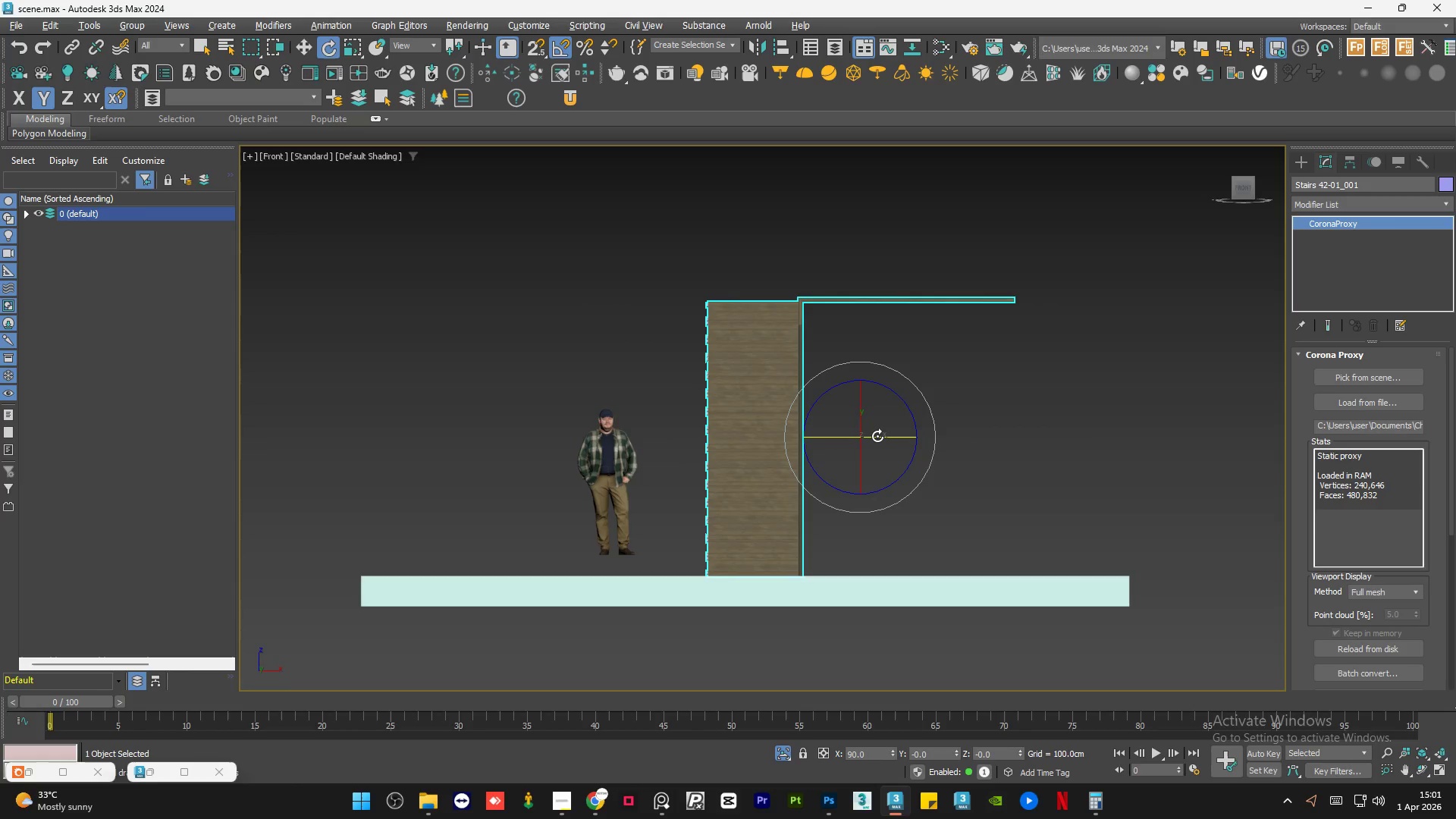 
left_click_drag(start_coordinate=[879, 436], to_coordinate=[811, 438])
 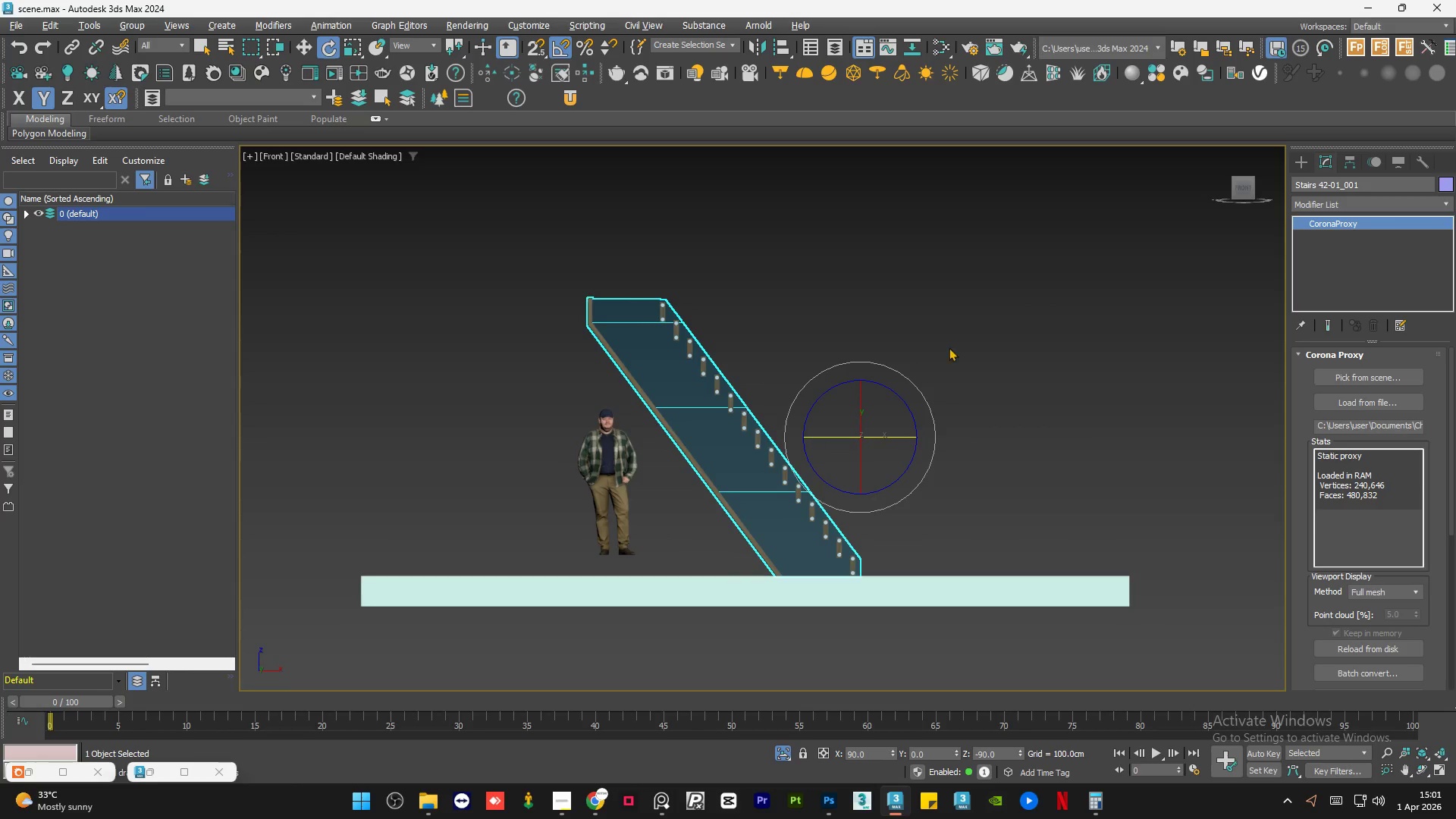 
left_click([953, 342])
 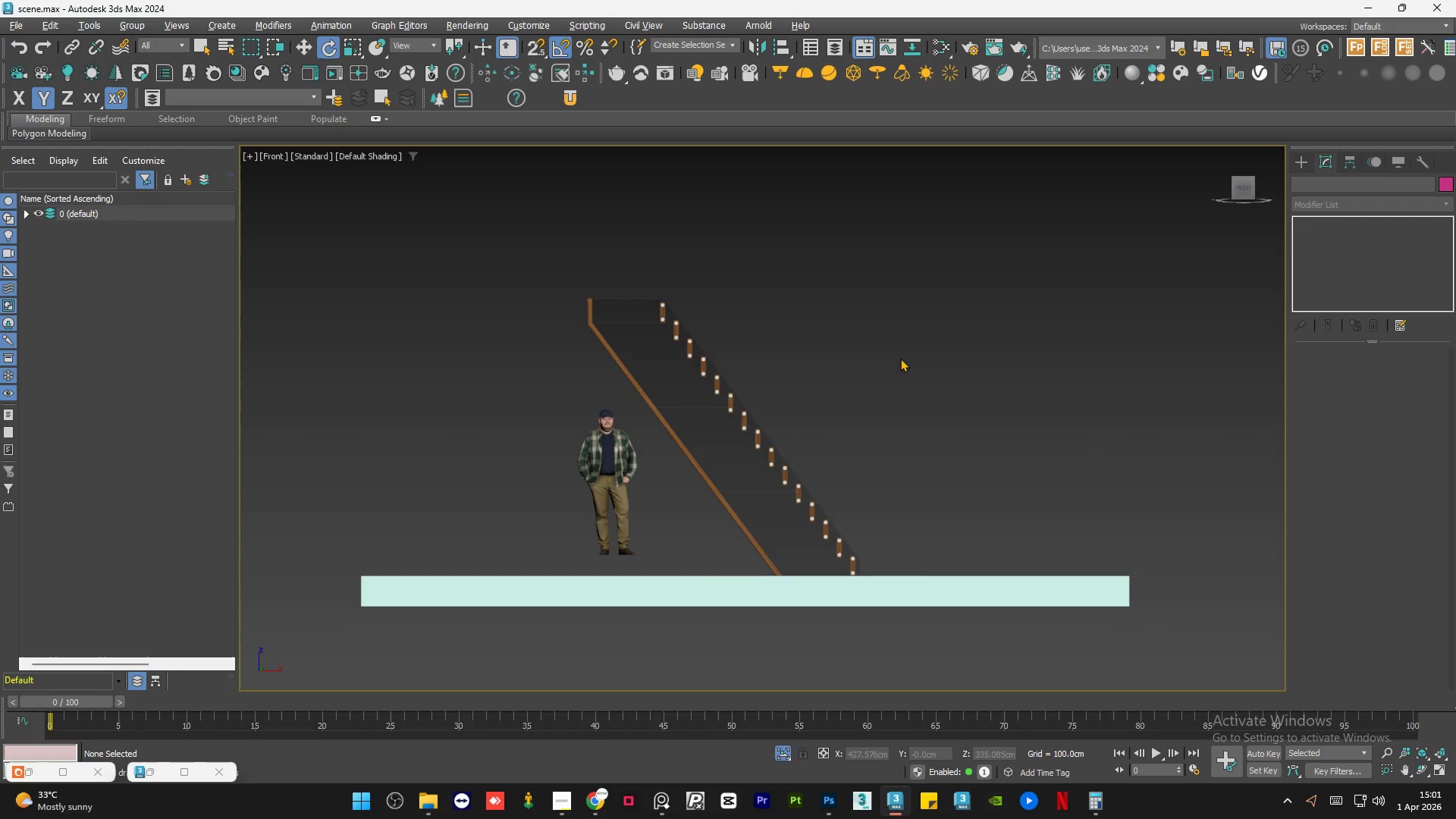 
hold_key(key=AltLeft, duration=1.06)
 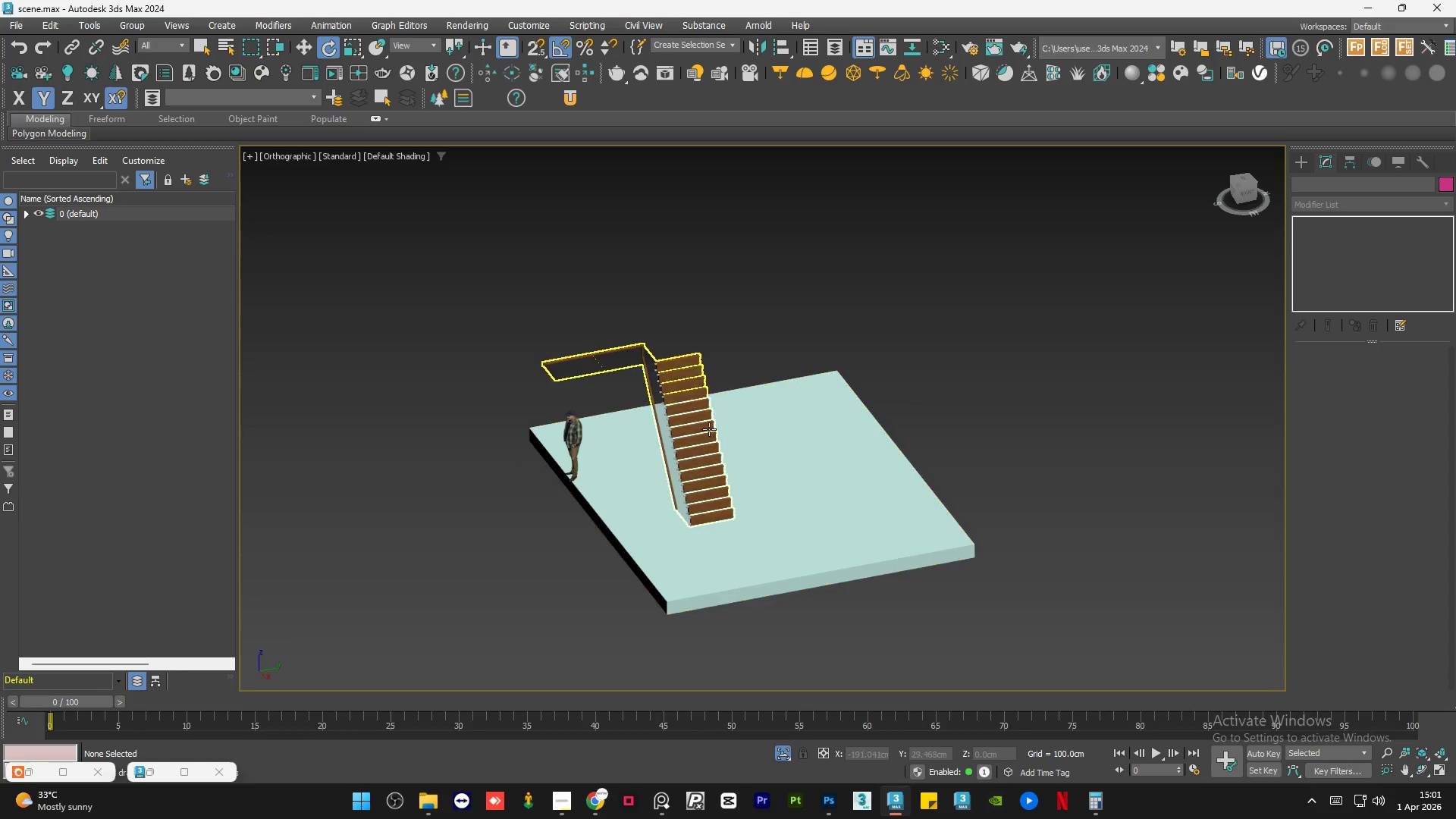 
scroll: coordinate [746, 423], scroll_direction: down, amount: 2.0
 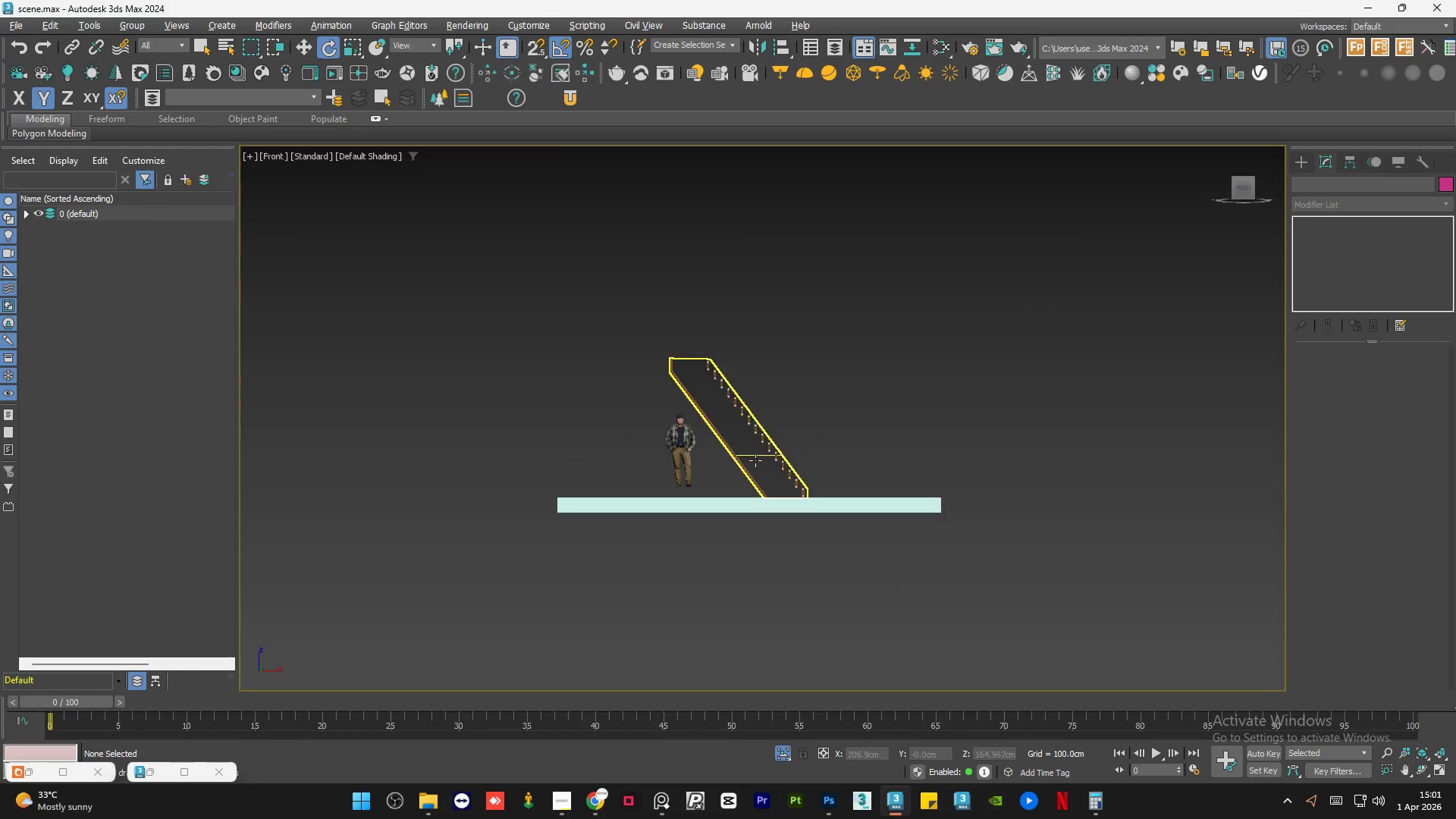 
left_click([709, 429])
 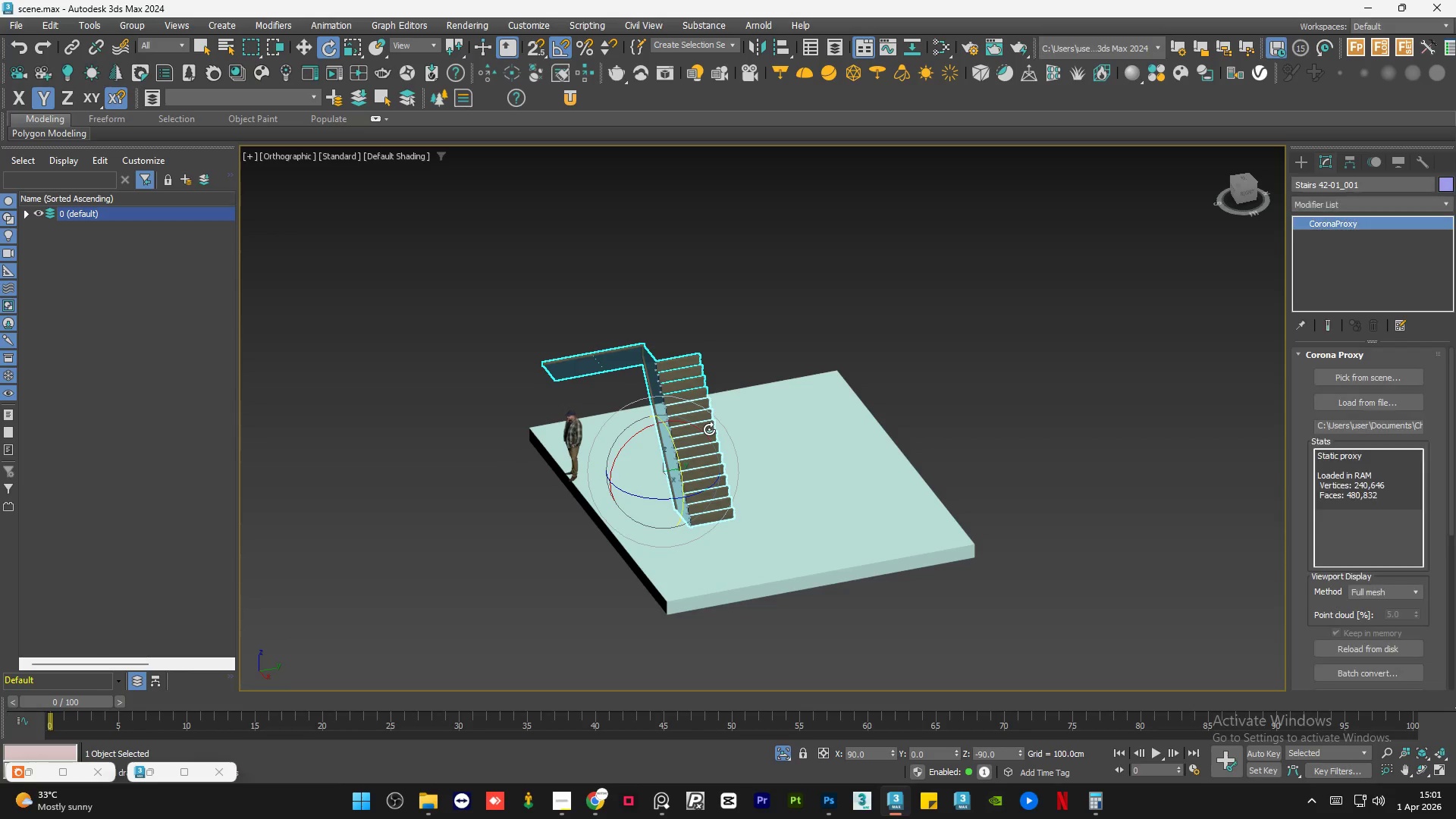 
hold_key(key=AltLeft, duration=0.77)
middle_click([682, 460])
 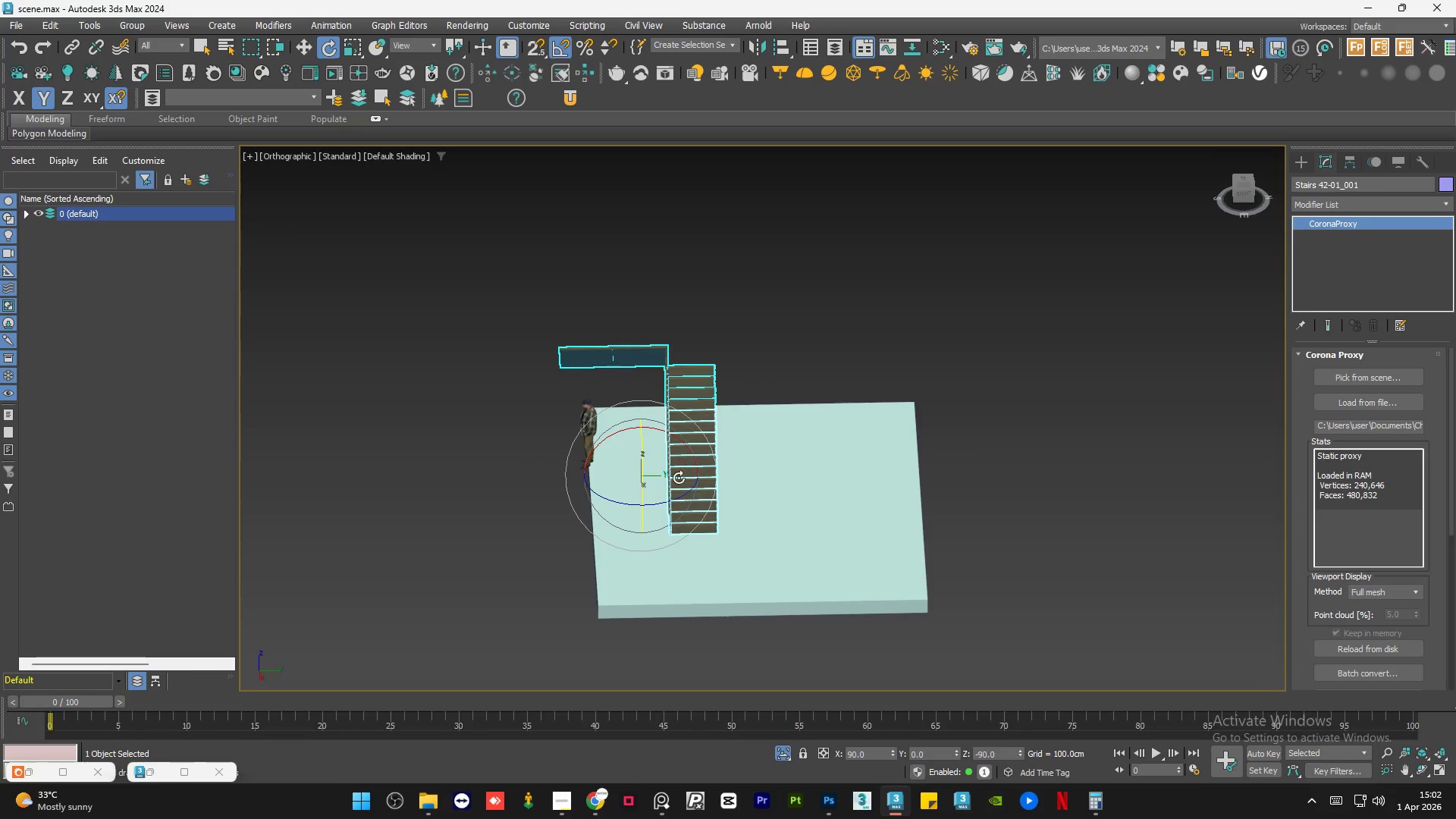 
hold_key(key=AltLeft, duration=1.5)
 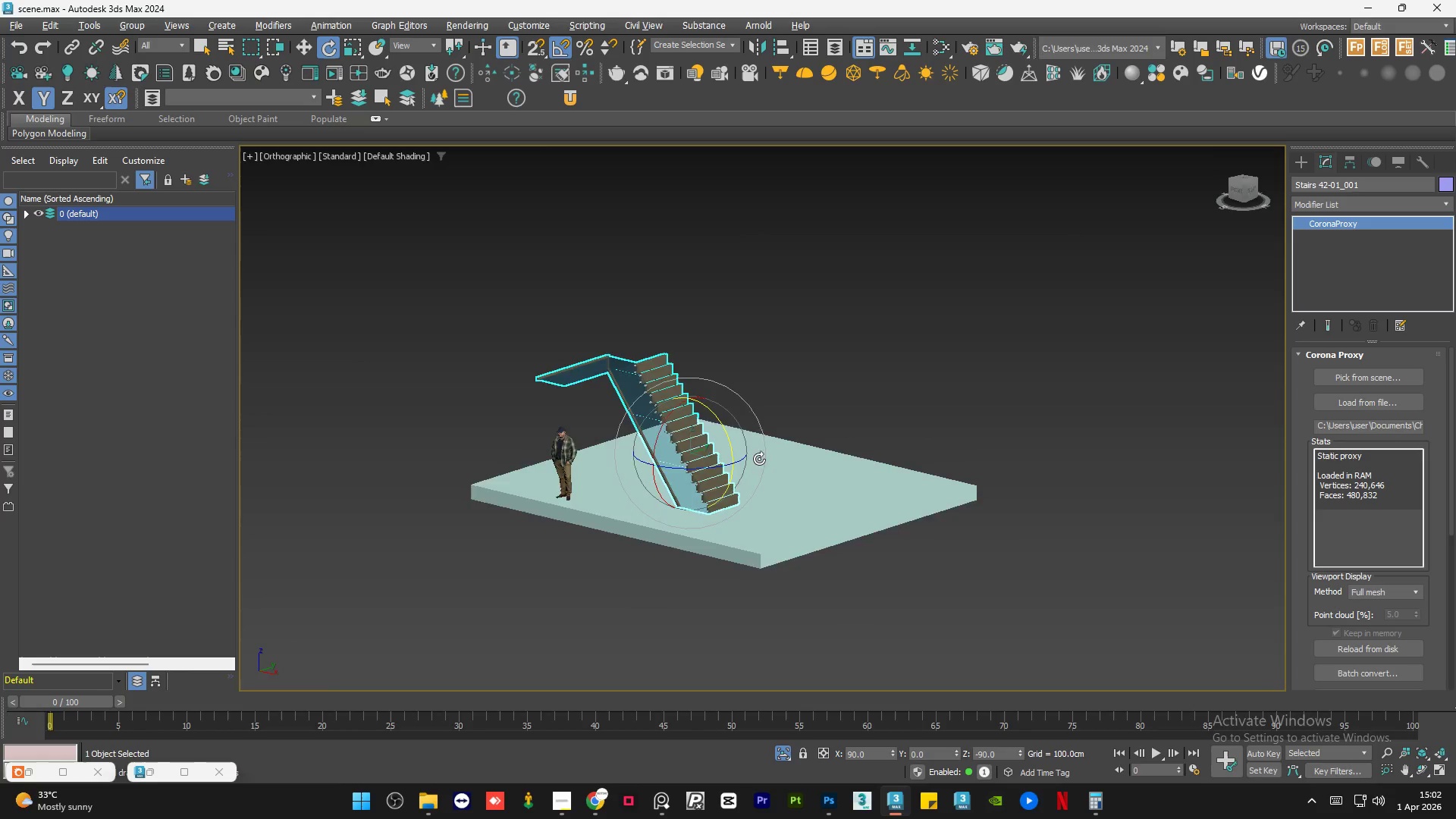 
hold_key(key=AltLeft, duration=1.52)
 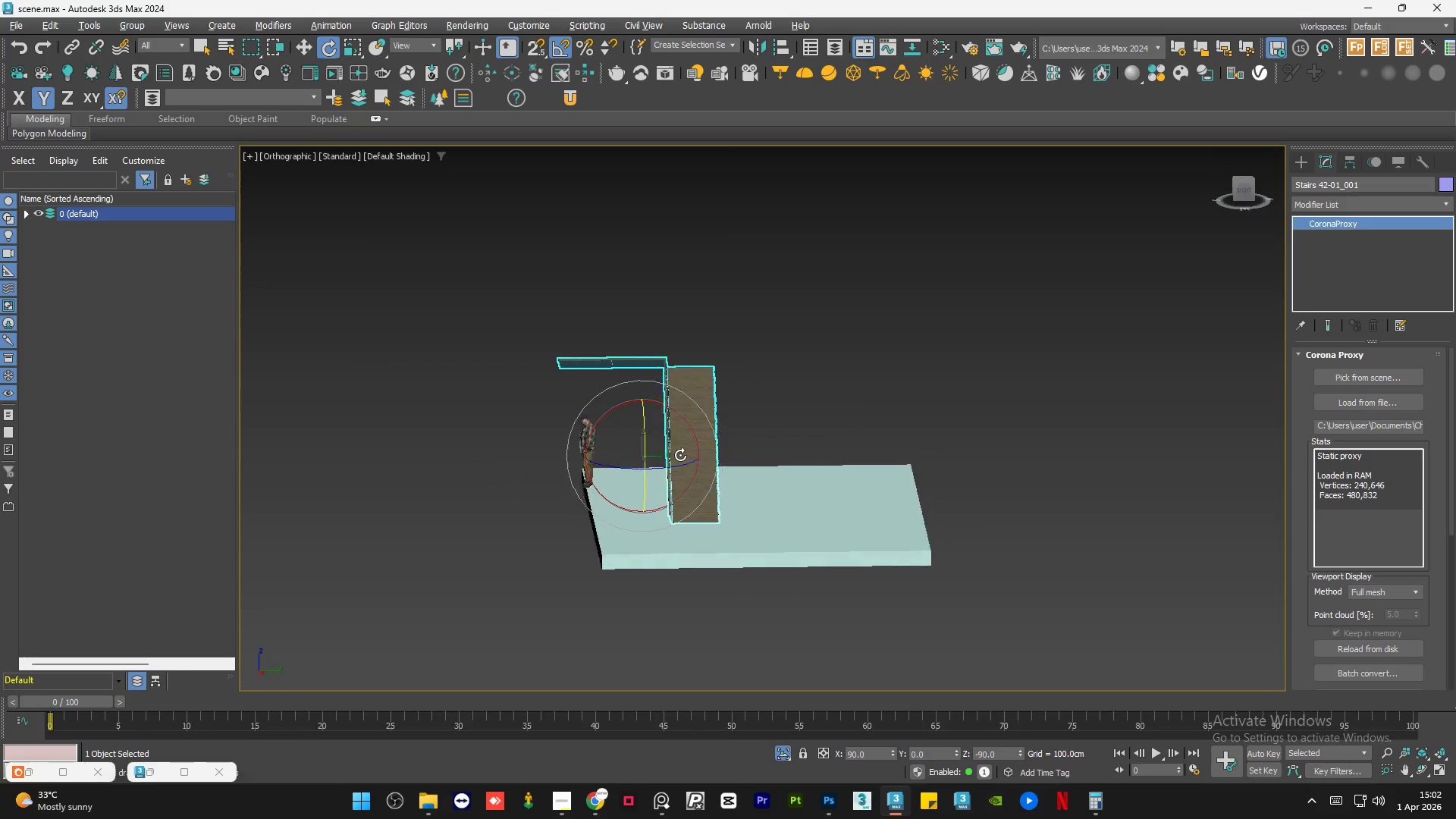 
hold_key(key=AltLeft, duration=1.52)
 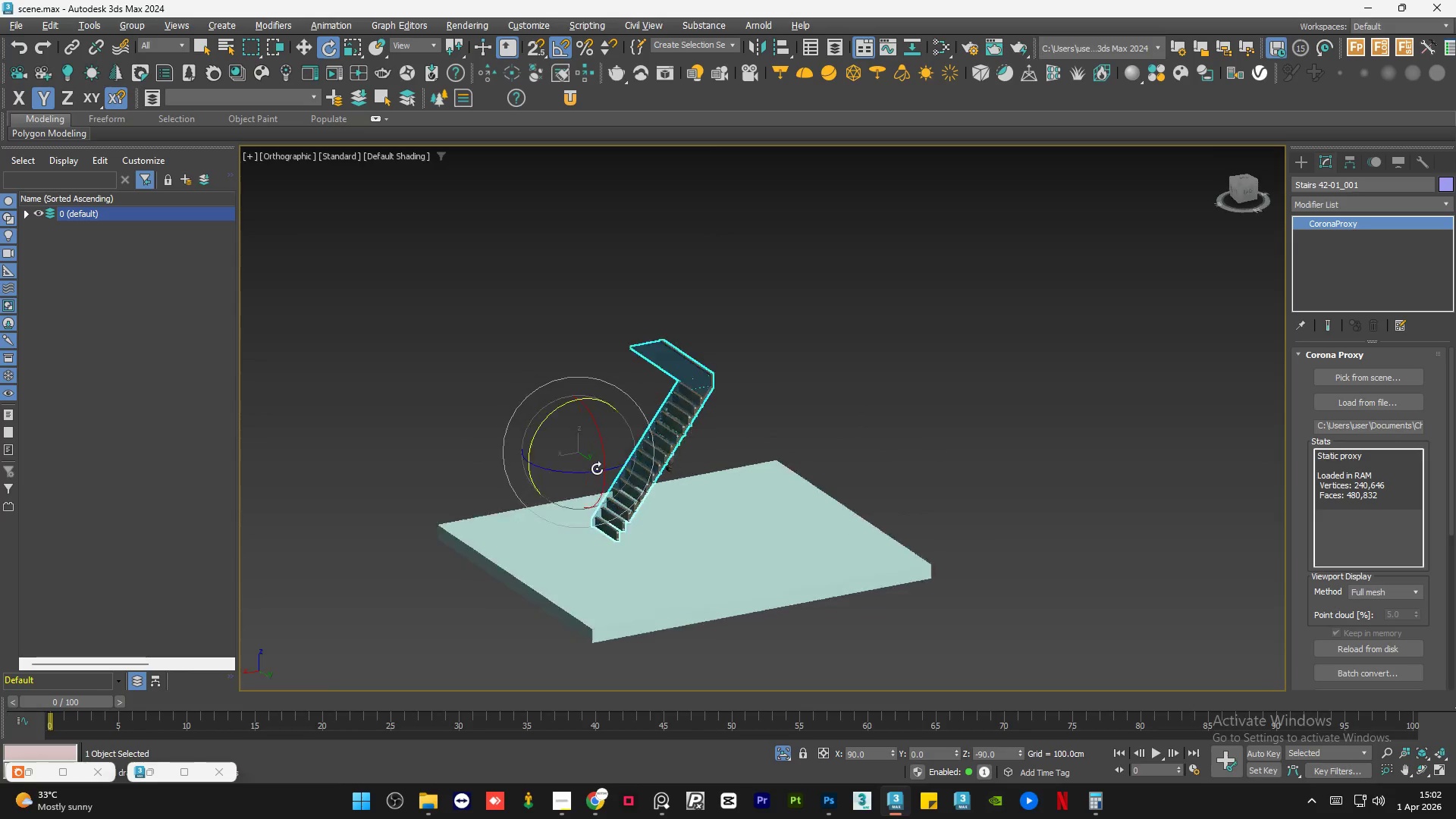 
hold_key(key=AltLeft, duration=0.95)
 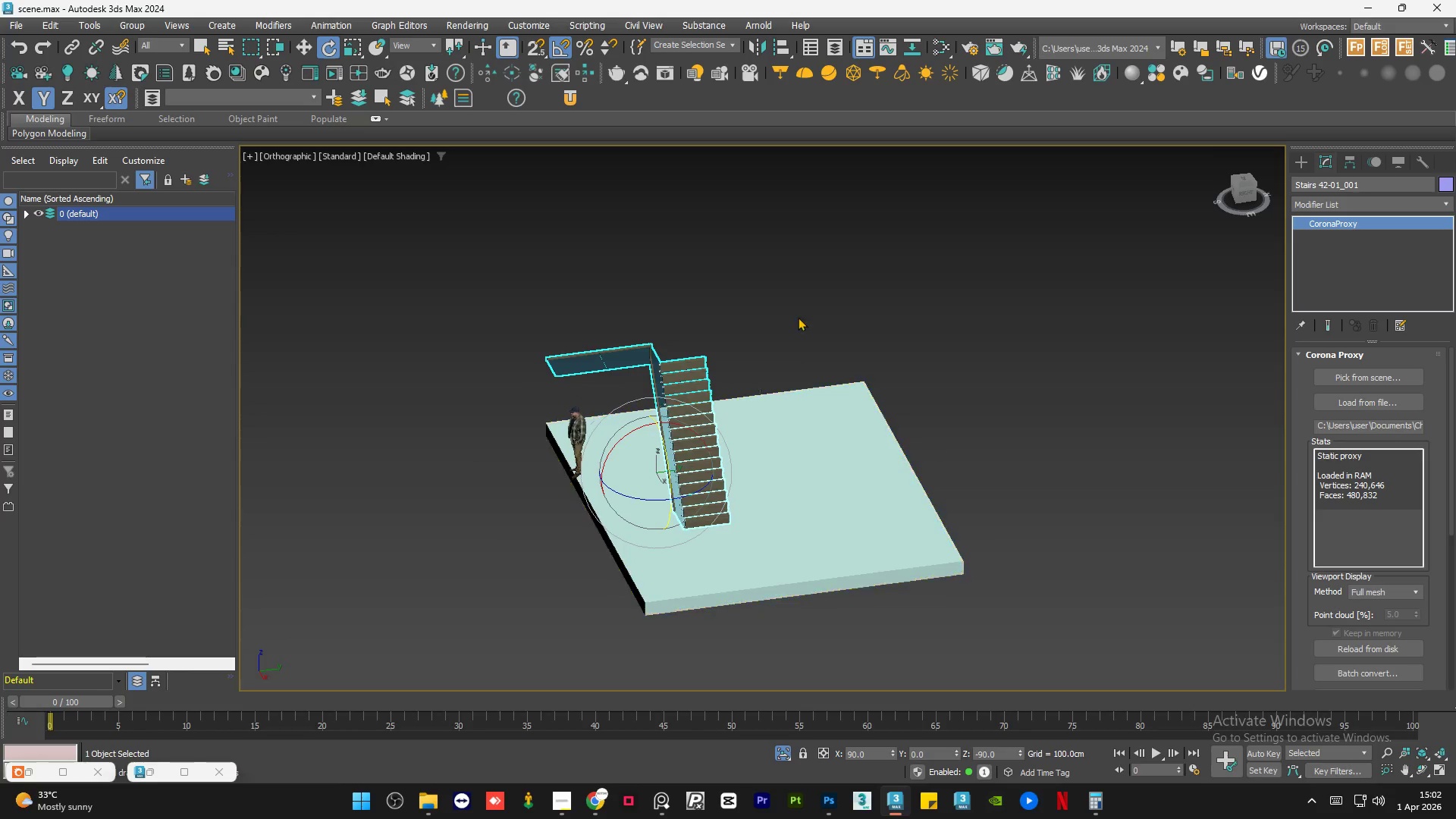 
left_click([807, 293])
 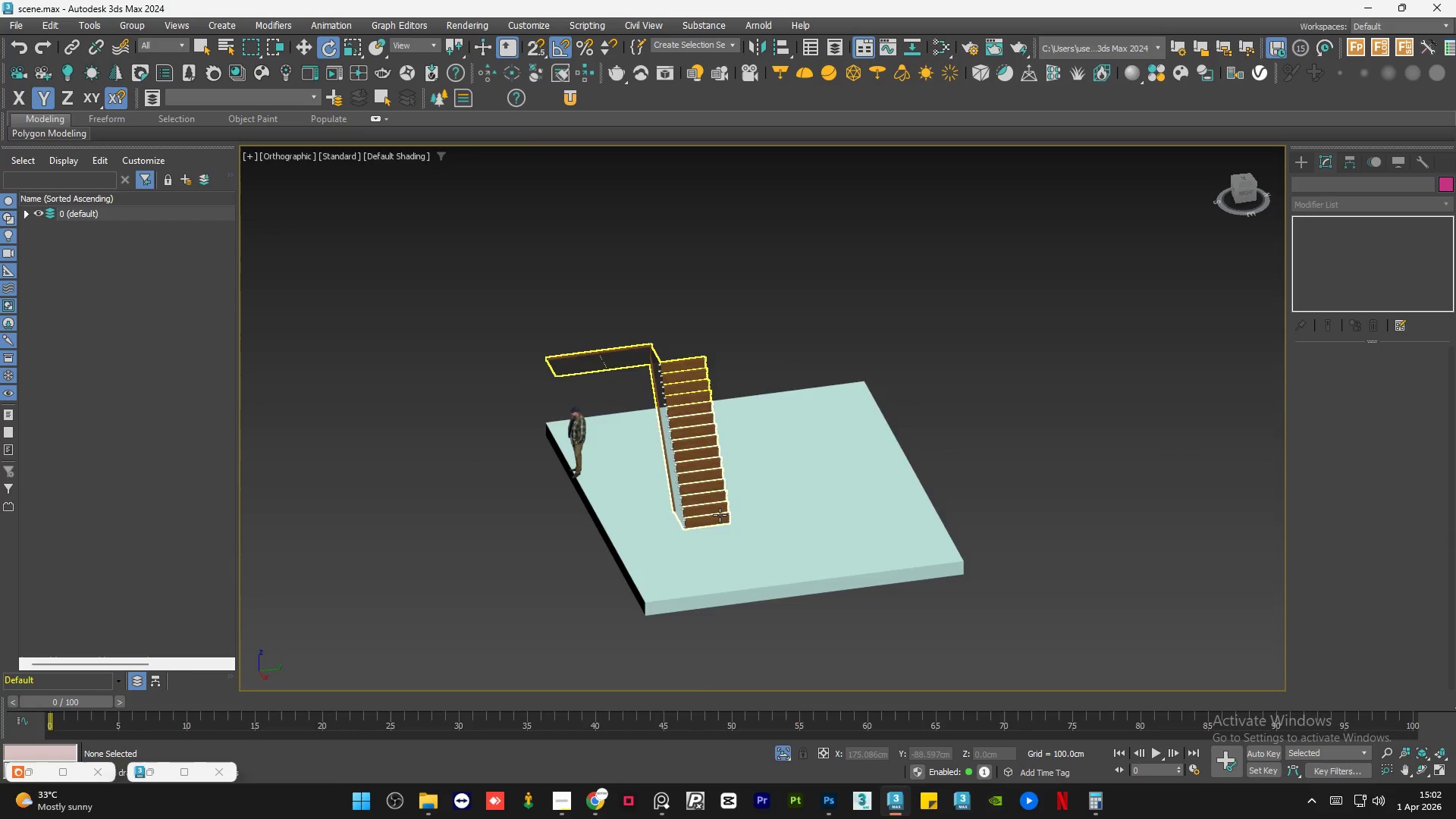 
scroll: coordinate [629, 453], scroll_direction: up, amount: 8.0
 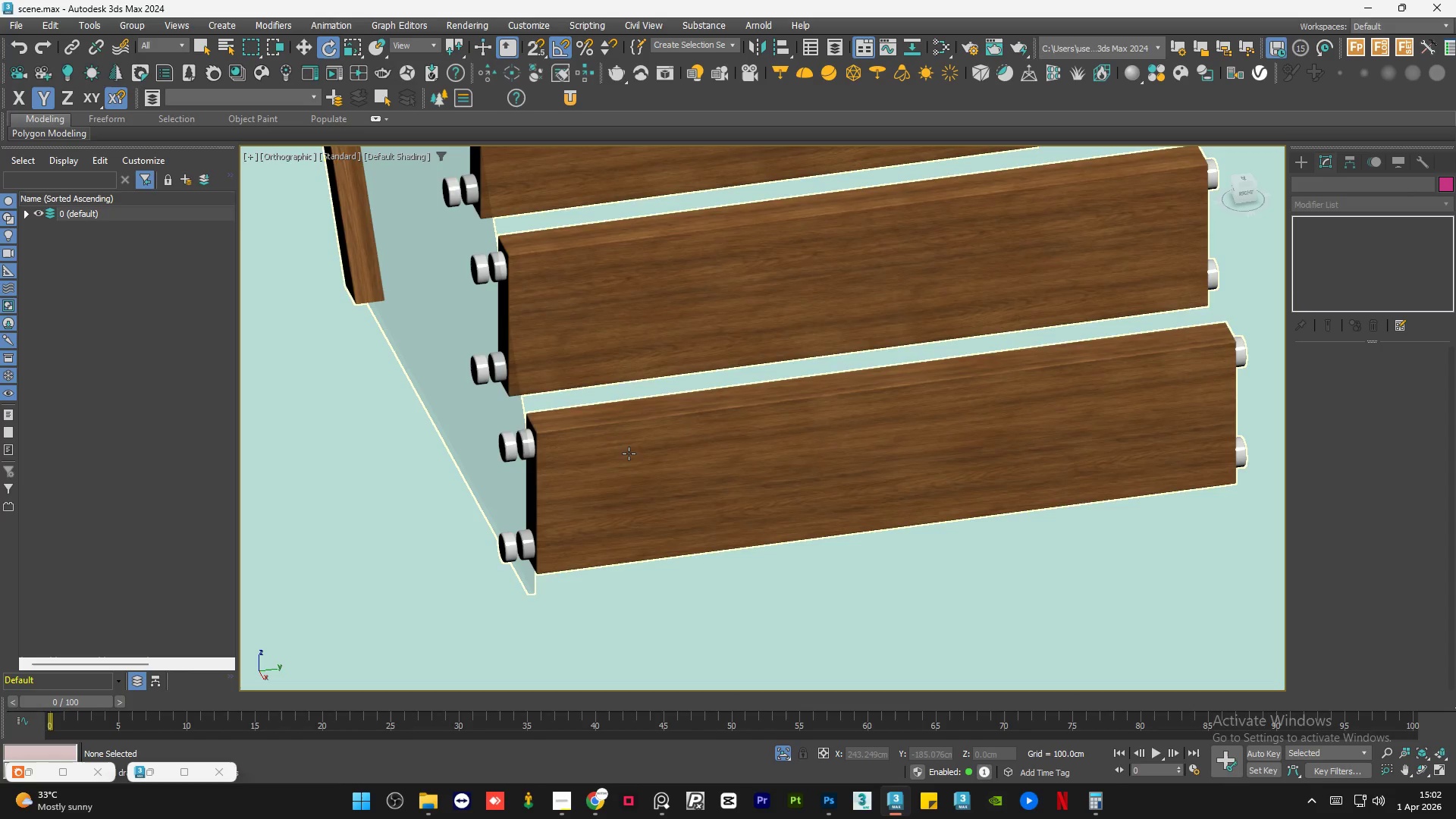 
hold_key(key=ControlLeft, duration=0.41)
 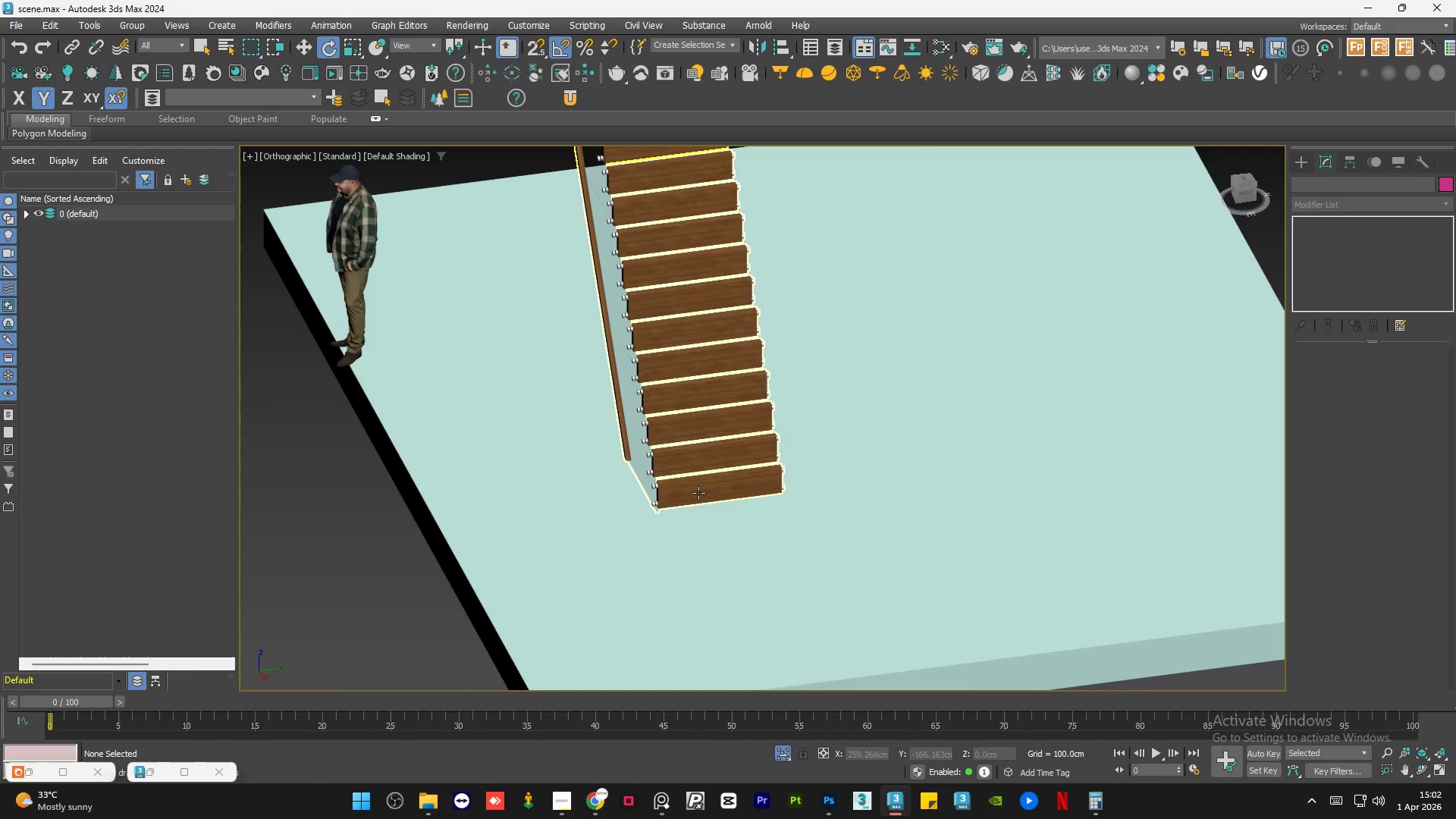 
scroll: coordinate [698, 493], scroll_direction: down, amount: 6.0
 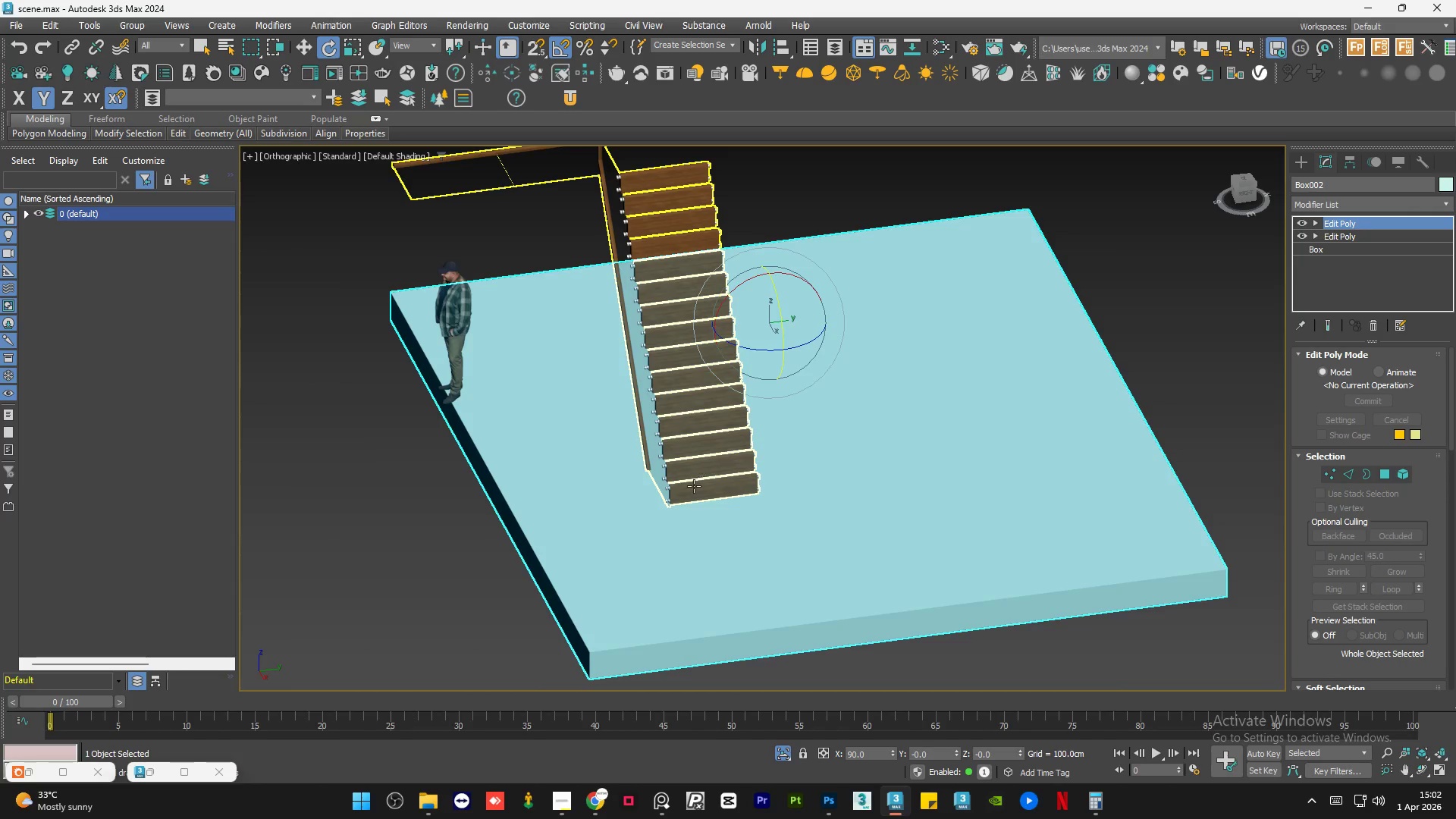 
left_click([688, 447])
 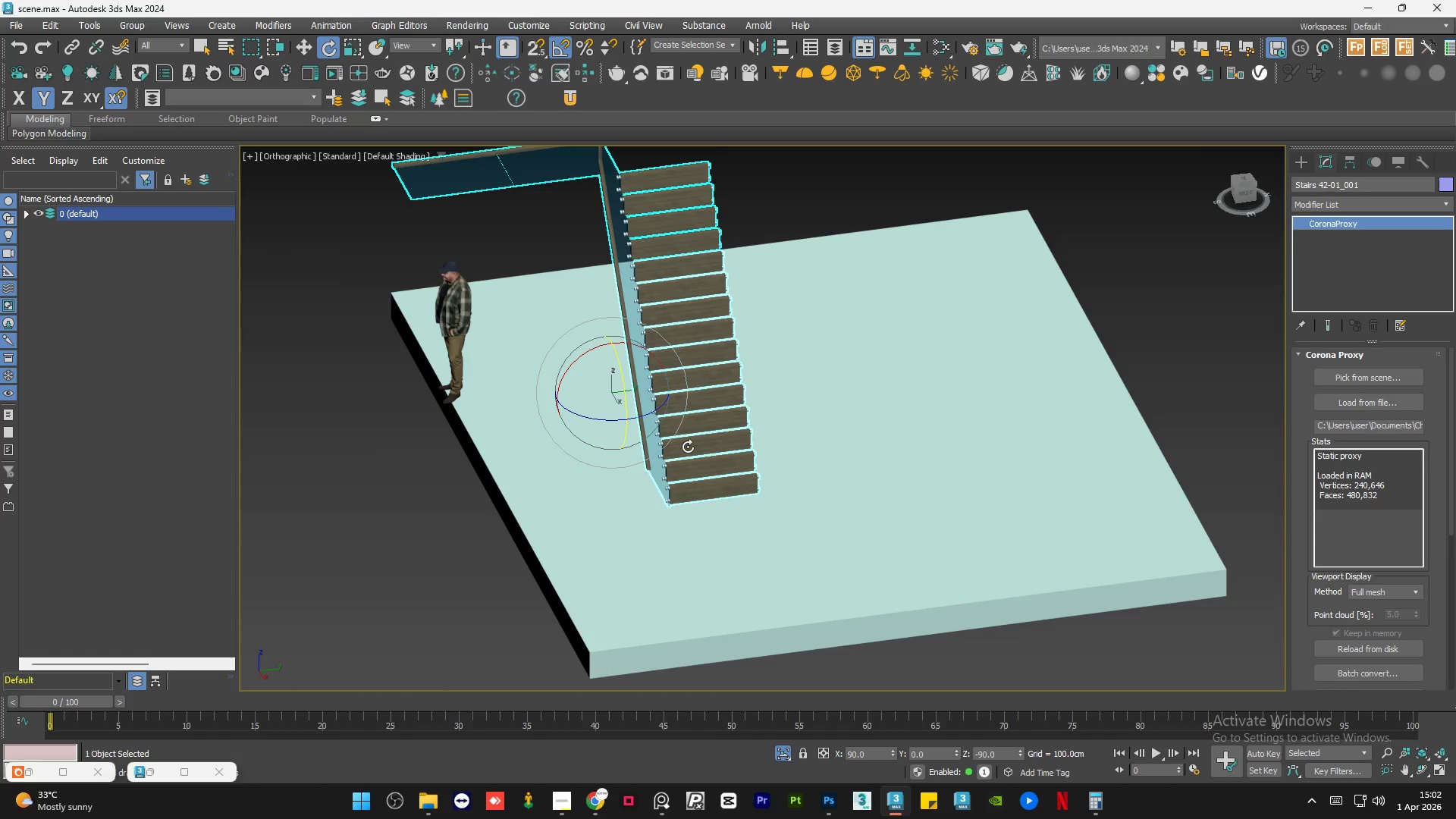 
hold_key(key=AltLeft, duration=1.5)
 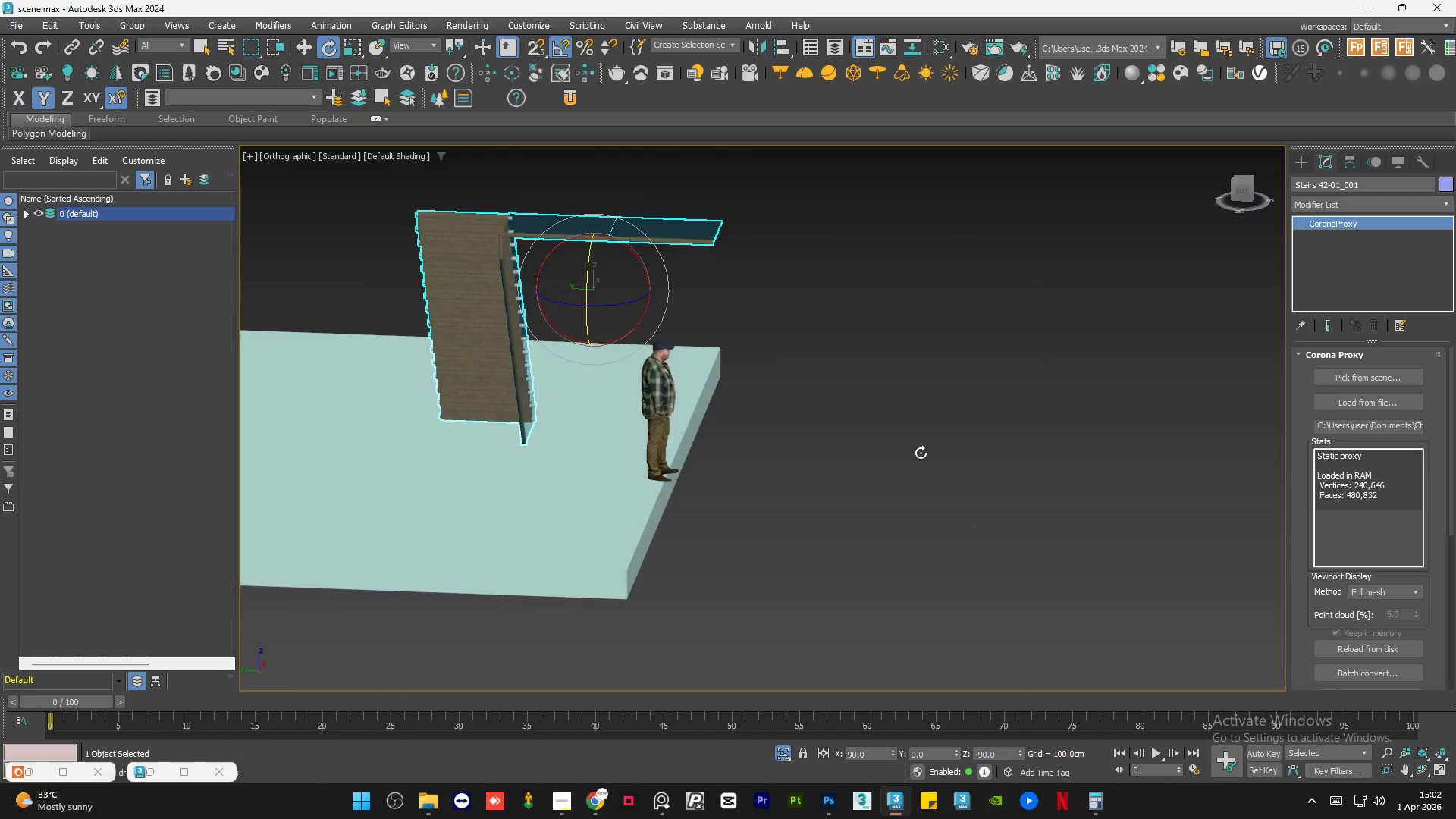 
hold_key(key=AltLeft, duration=1.52)
 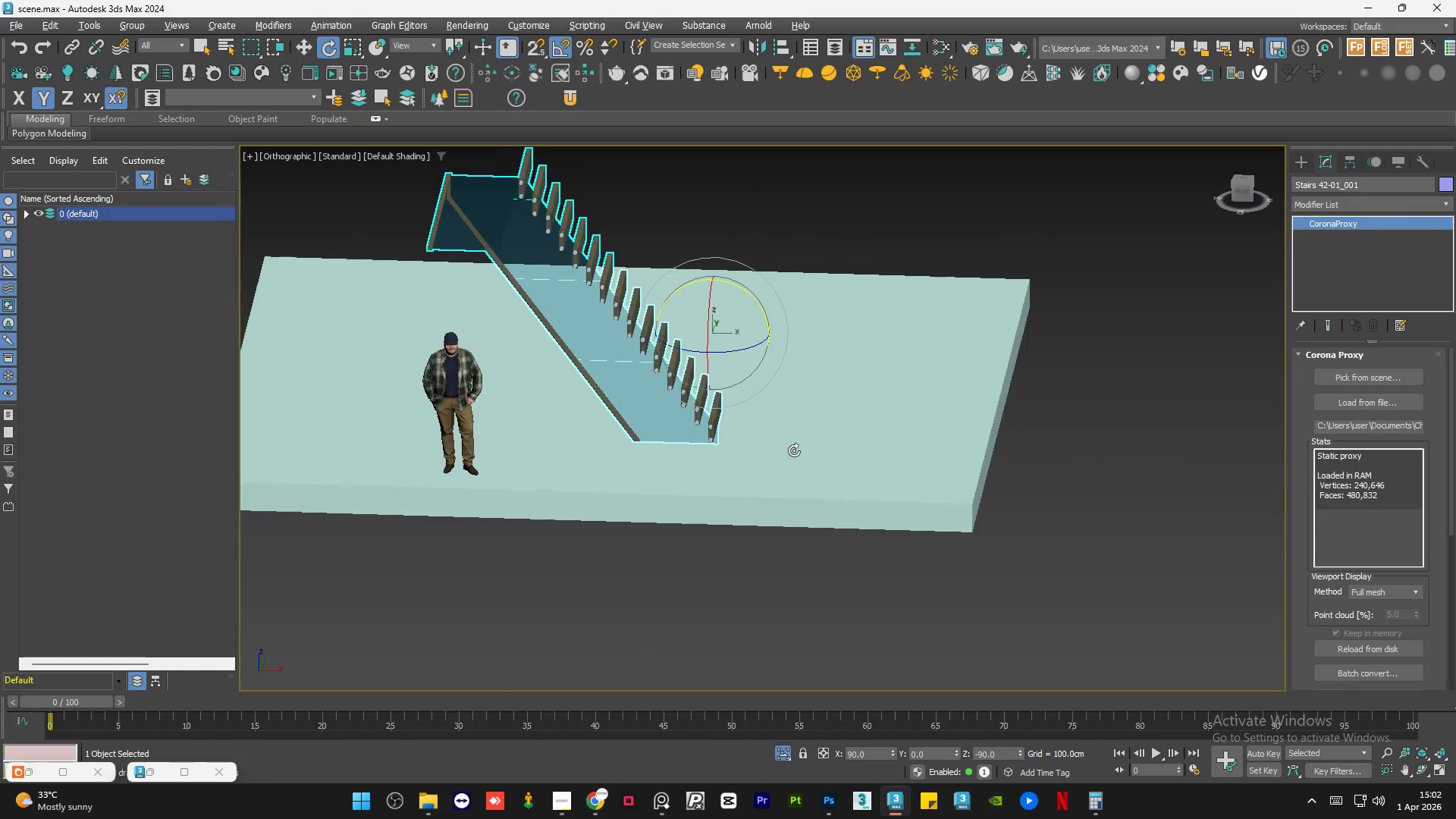 
key(Alt+AltLeft)
 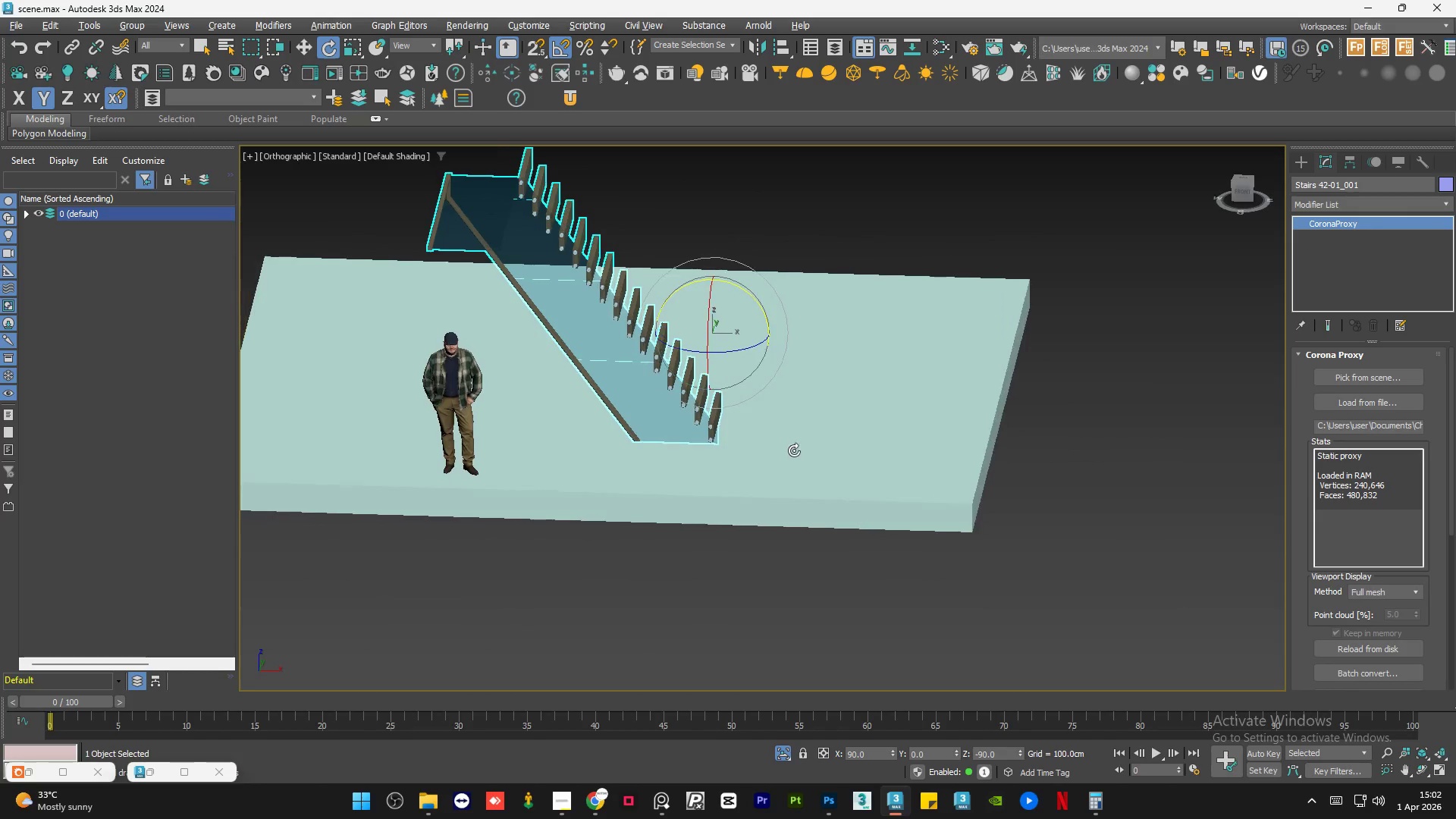 
key(Alt+AltLeft)
 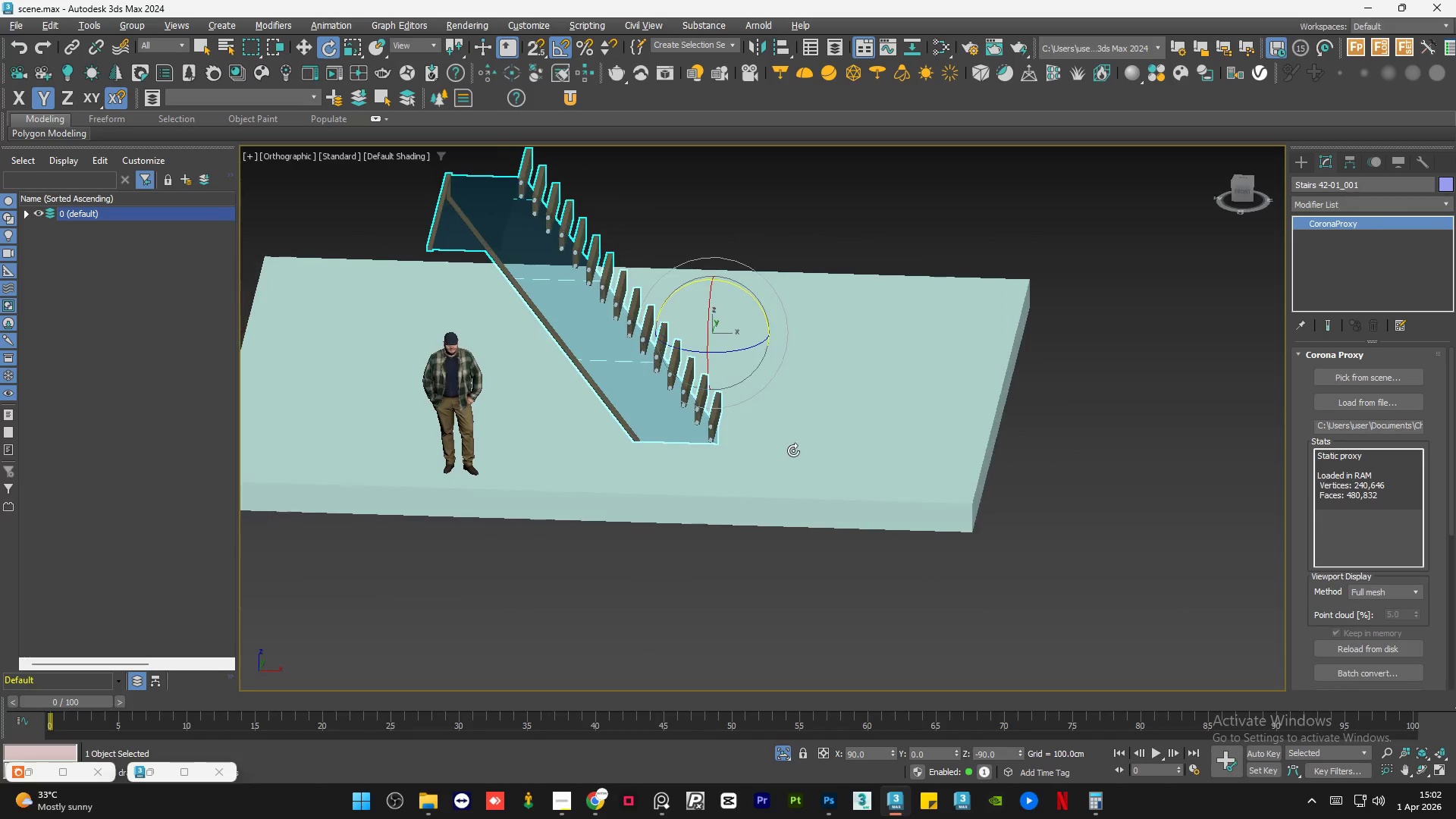 
key(Alt+AltLeft)
 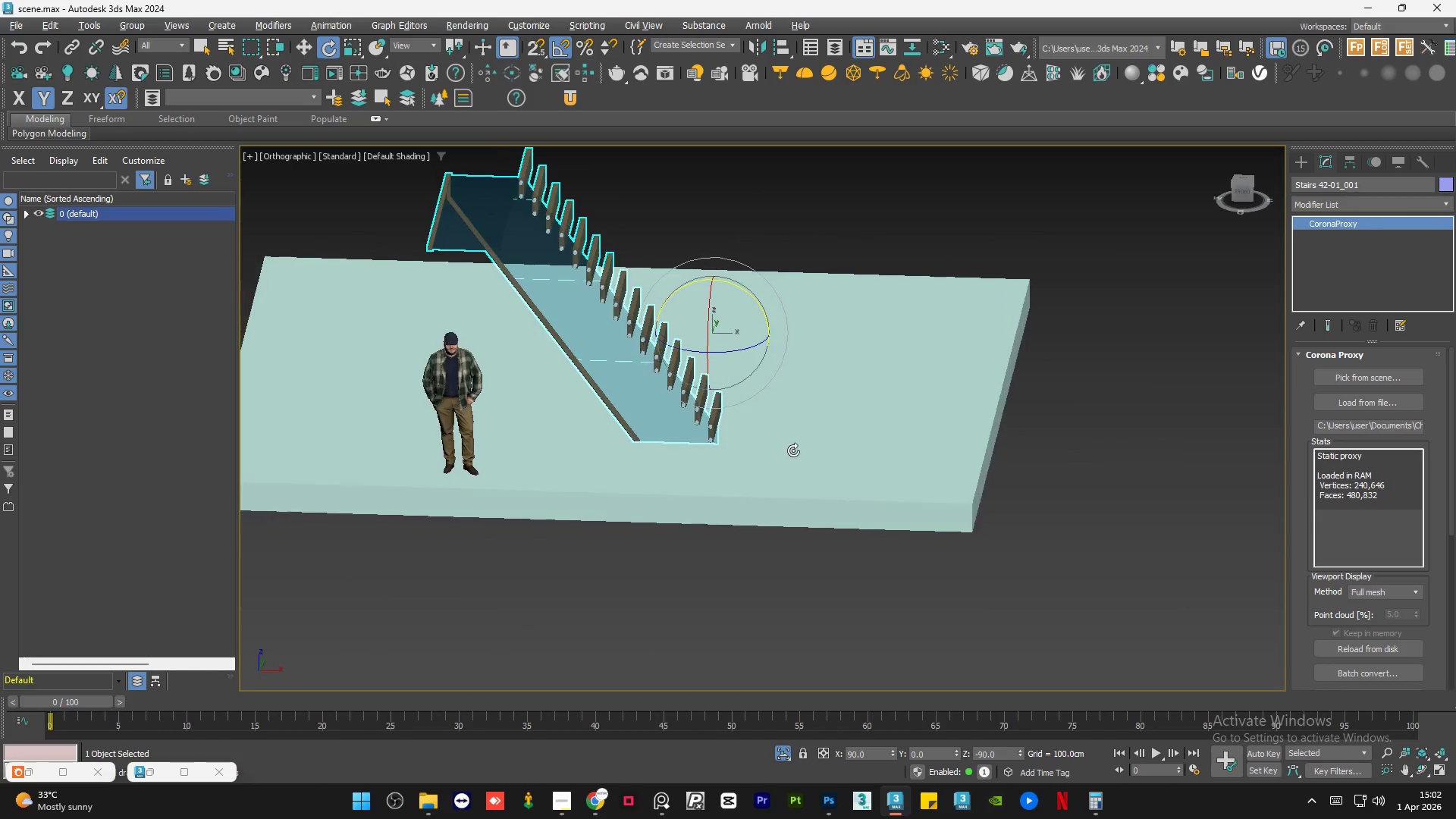 
key(Alt+AltLeft)
 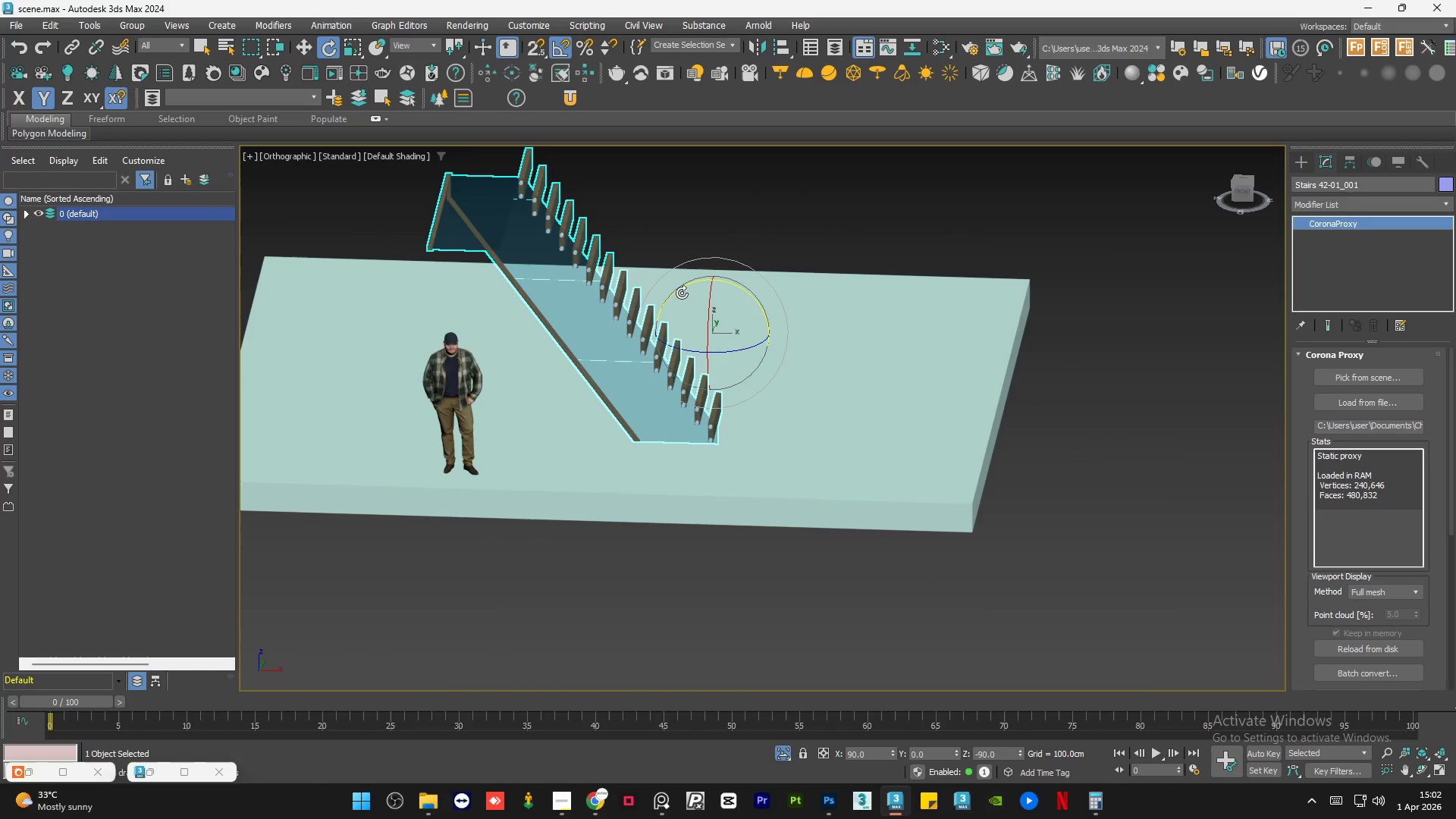 
left_click_drag(start_coordinate=[682, 290], to_coordinate=[748, 276])
 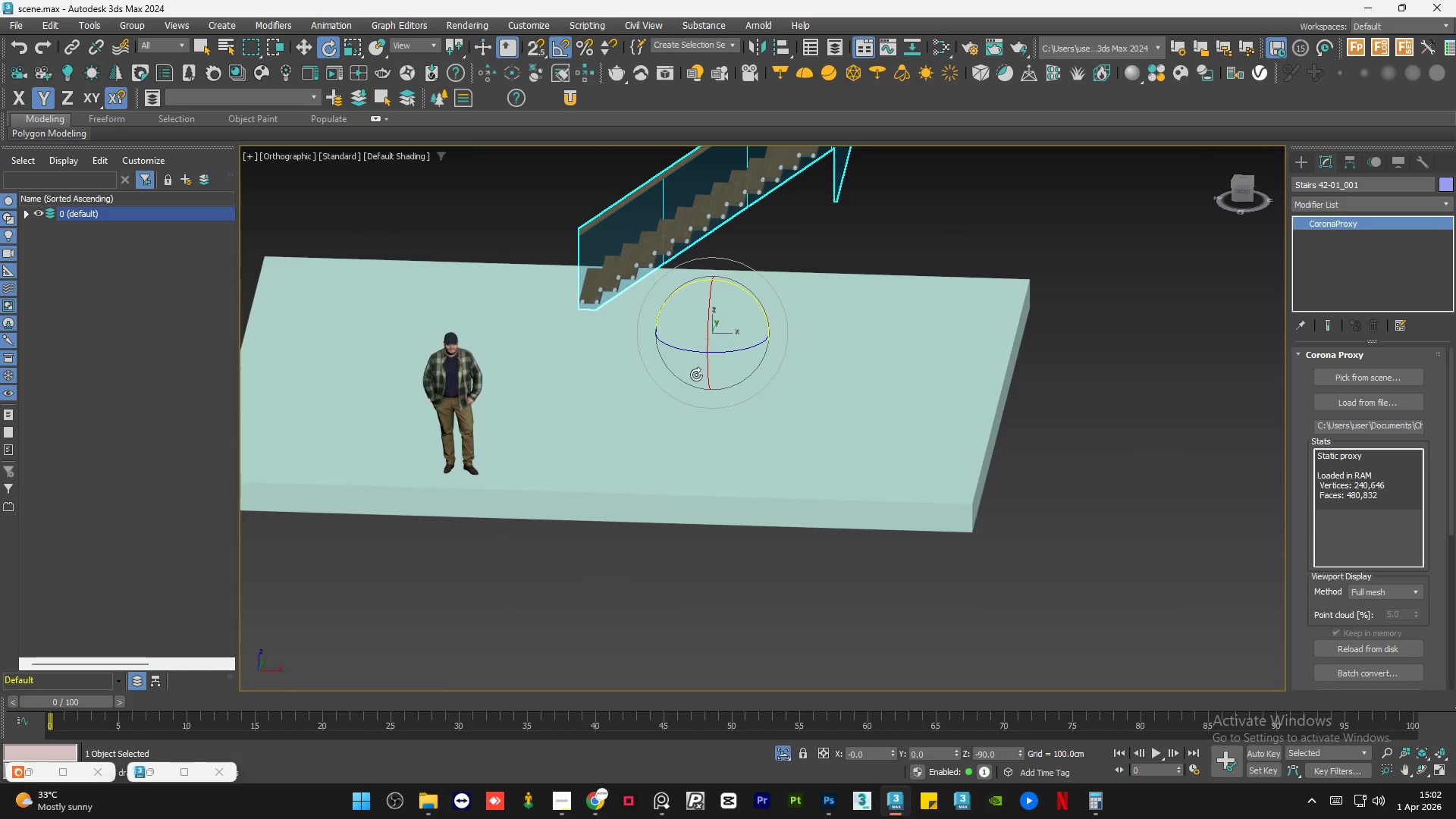 
left_click([863, 240])
 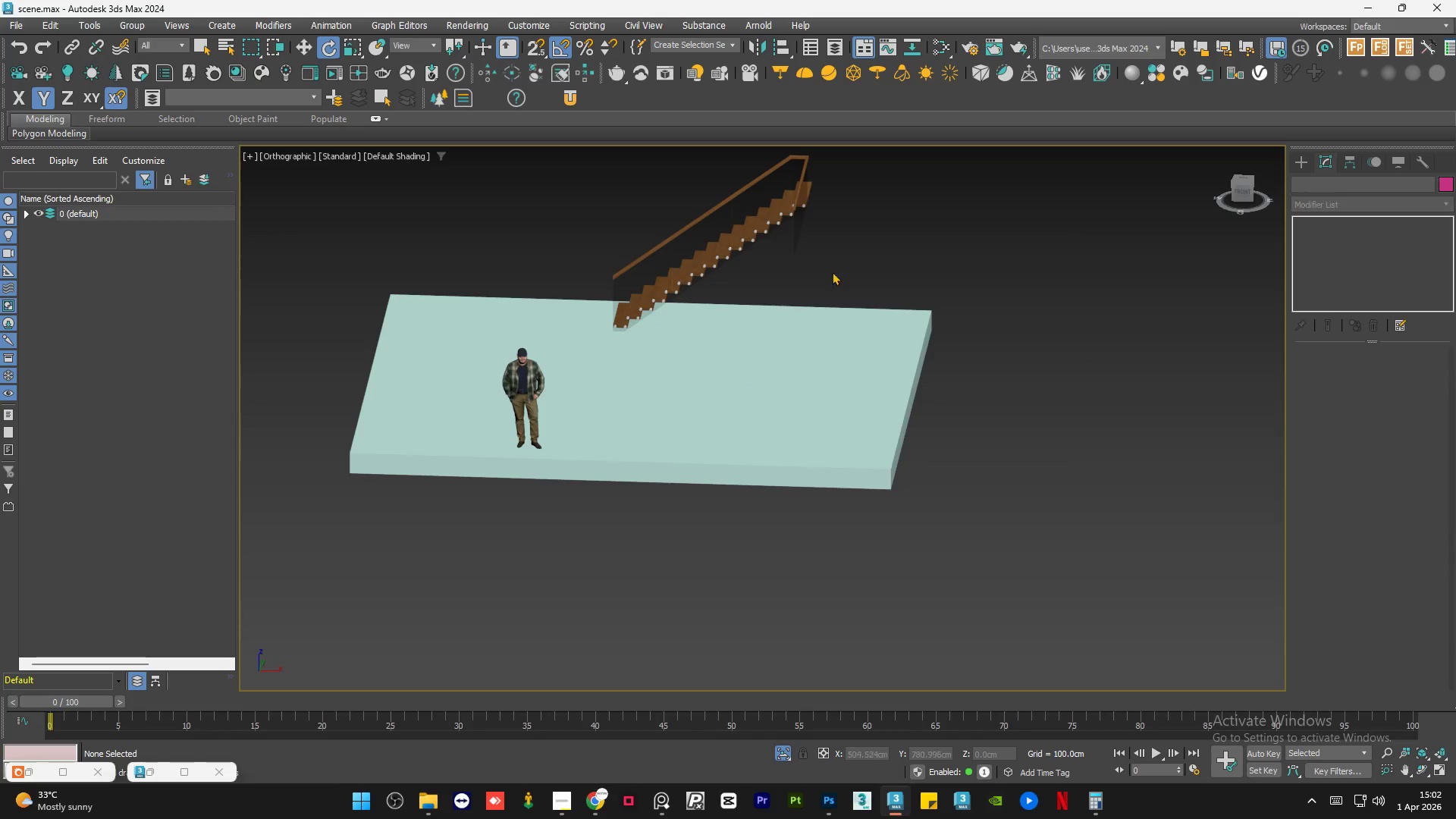 
scroll: coordinate [694, 385], scroll_direction: down, amount: 1.0
 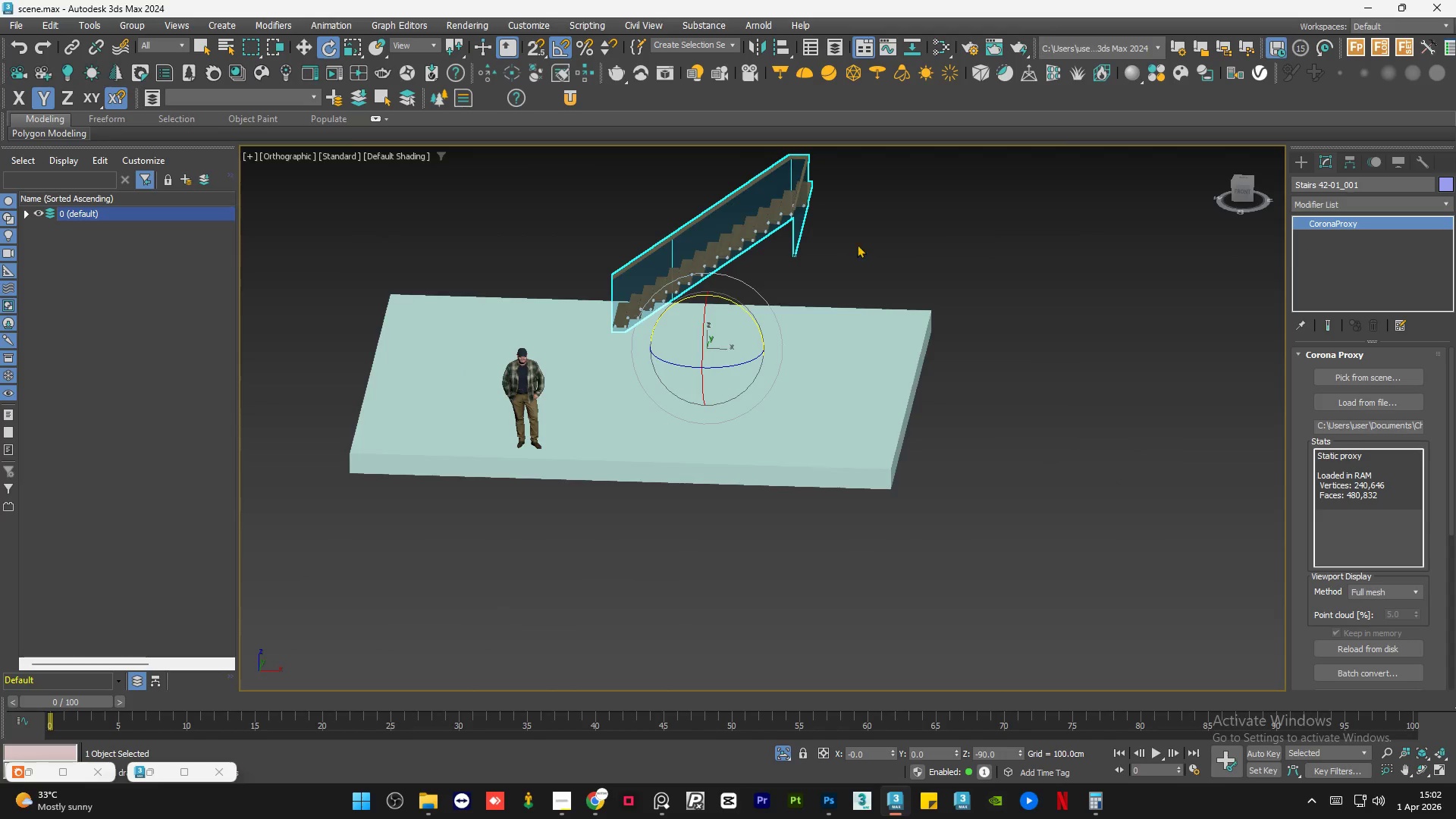 
hold_key(key=AltLeft, duration=0.73)
 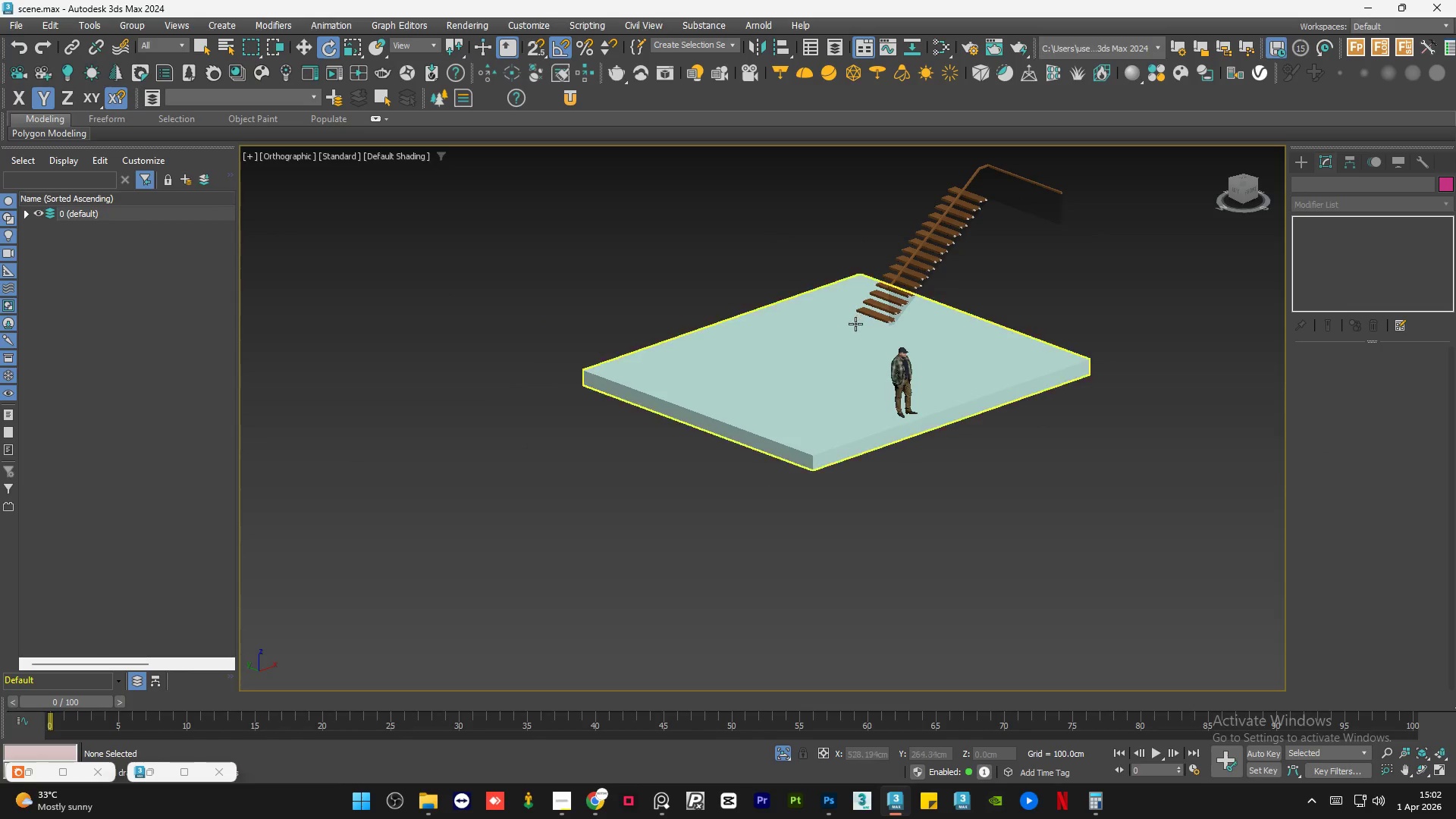 
scroll: coordinate [809, 290], scroll_direction: down, amount: 1.0
 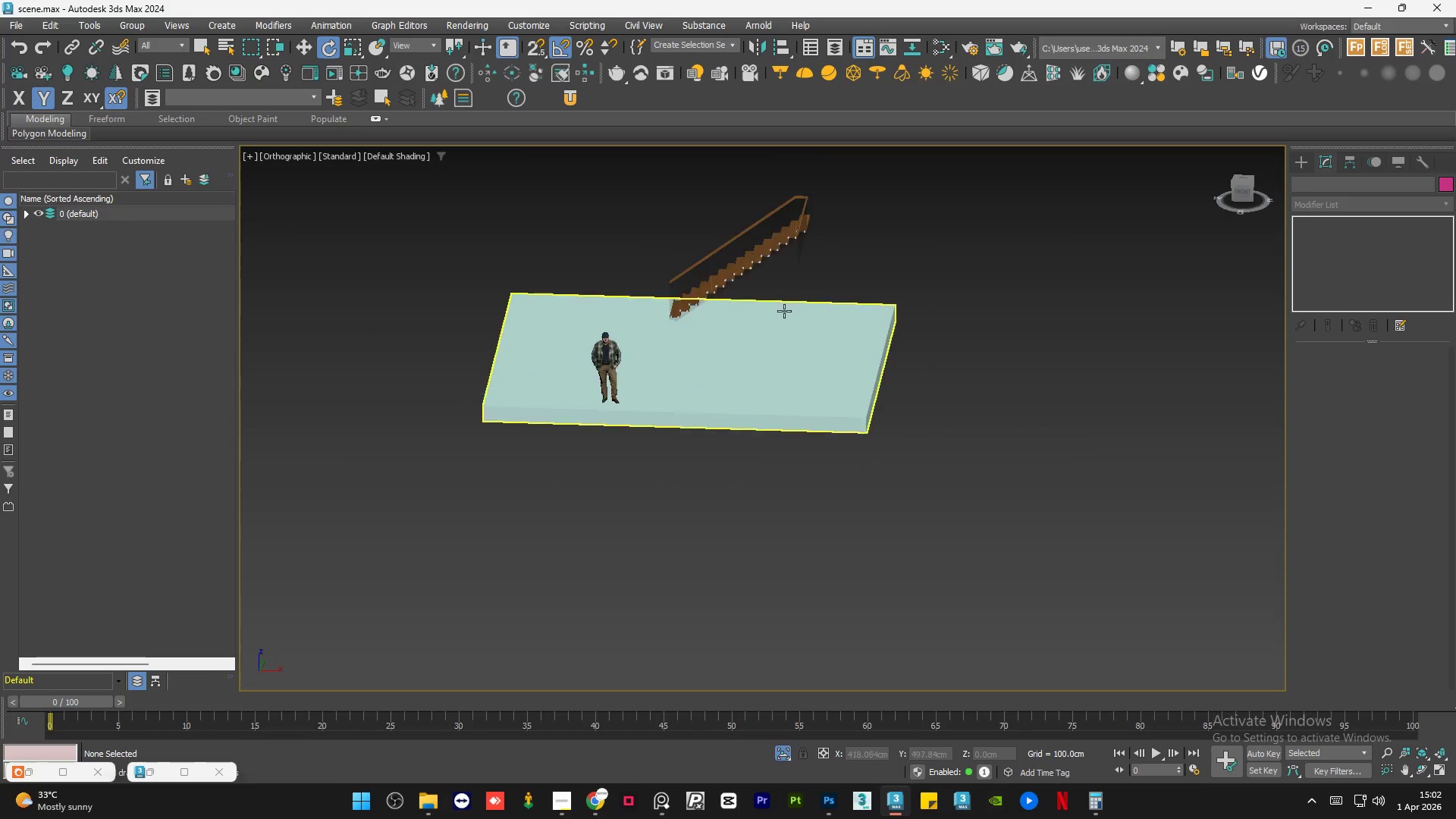 
hold_key(key=AltLeft, duration=0.61)
 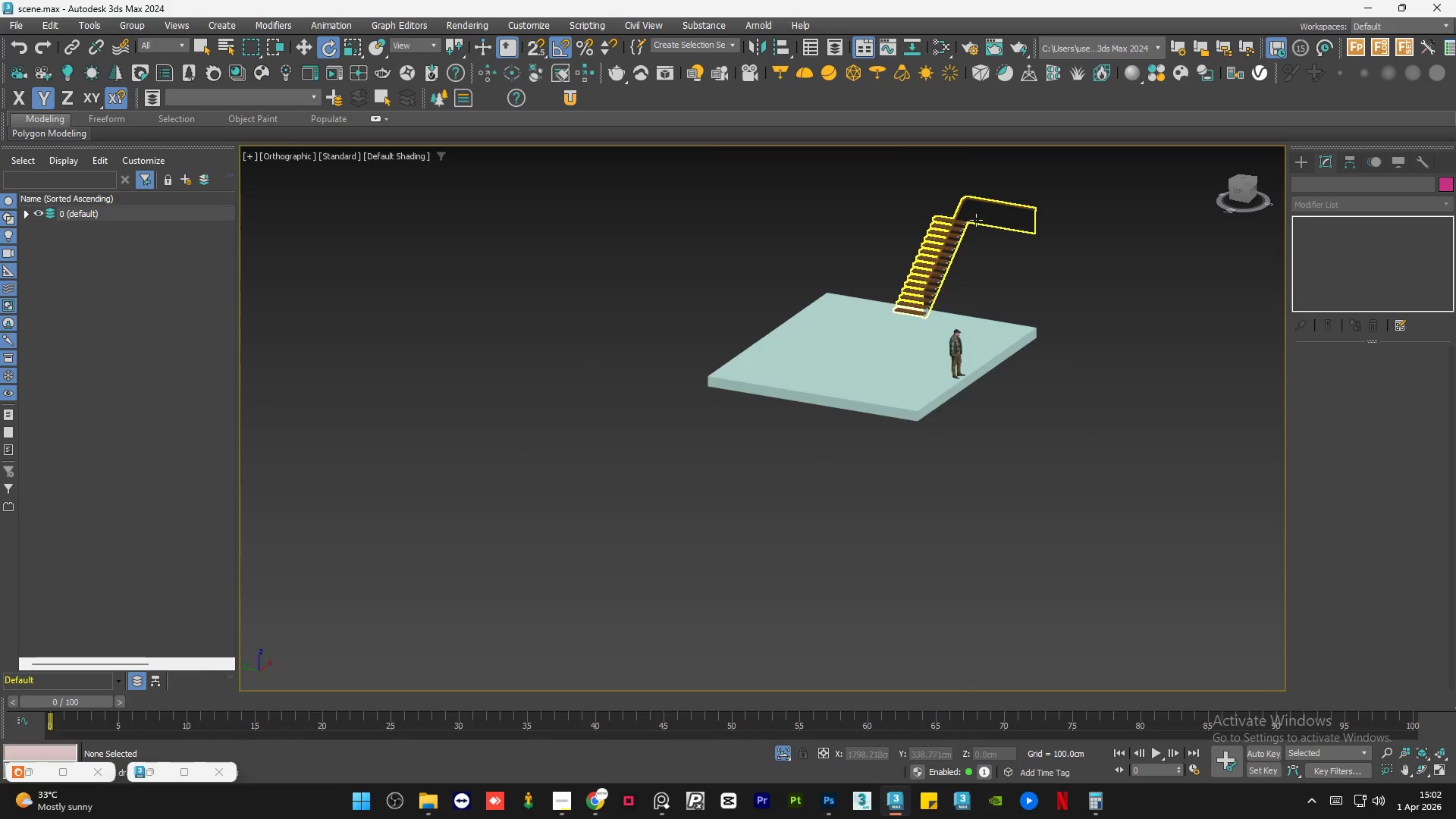 
scroll: coordinate [854, 326], scroll_direction: down, amount: 1.0
 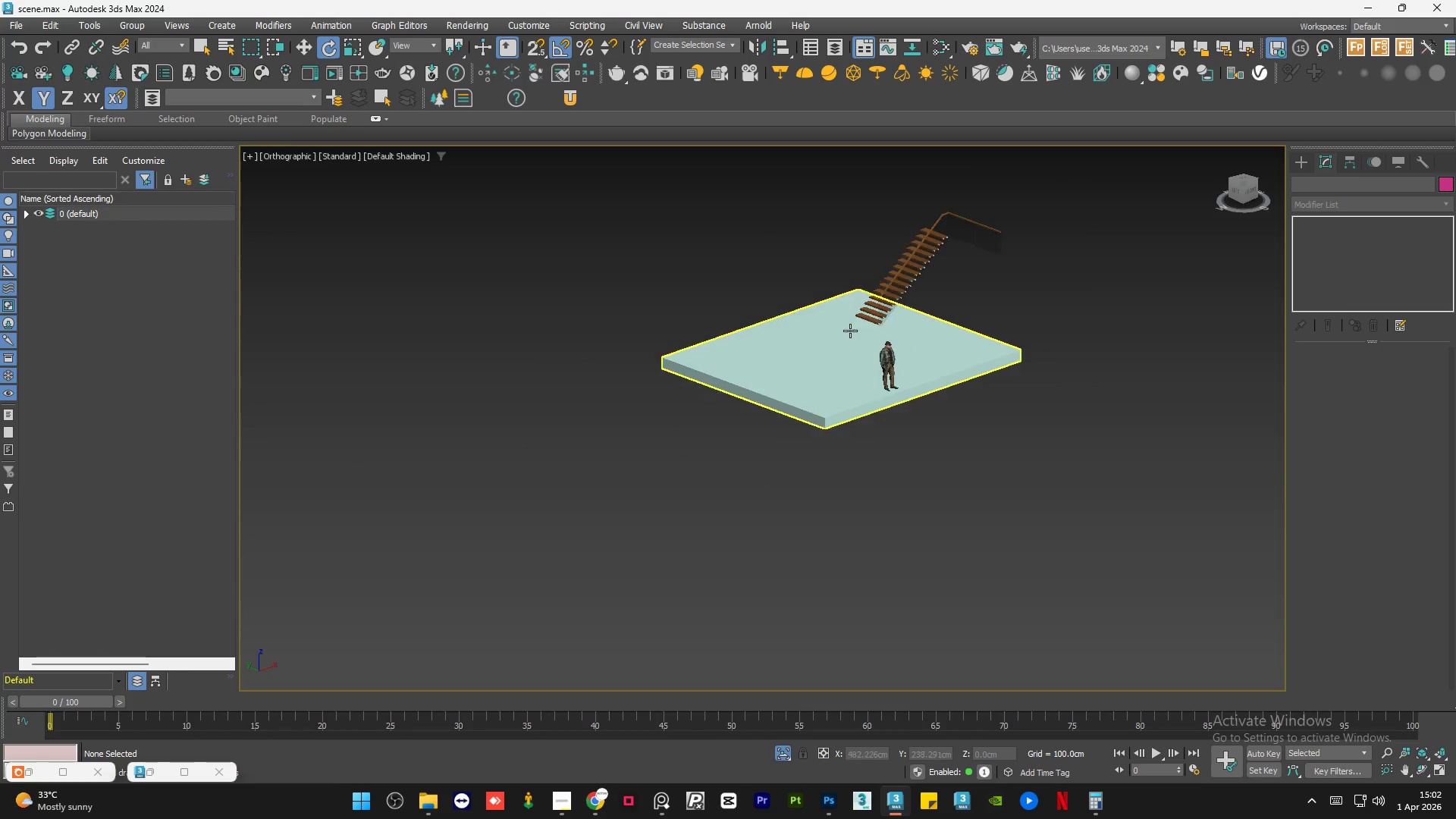 
hold_key(key=AltLeft, duration=1.86)
scroll: coordinate [974, 220], scroll_direction: up, amount: 7.0
 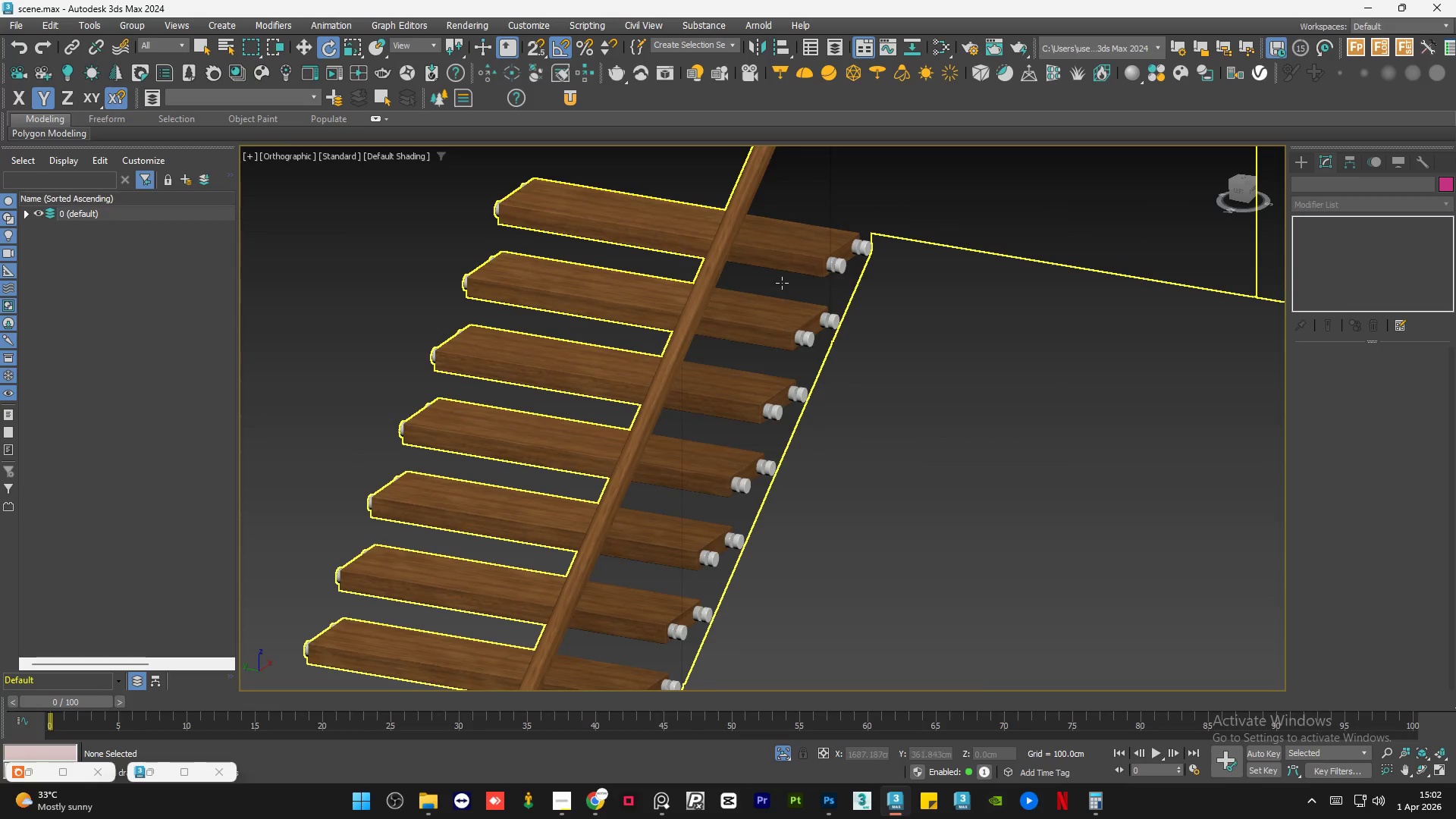 
left_click([782, 283])
 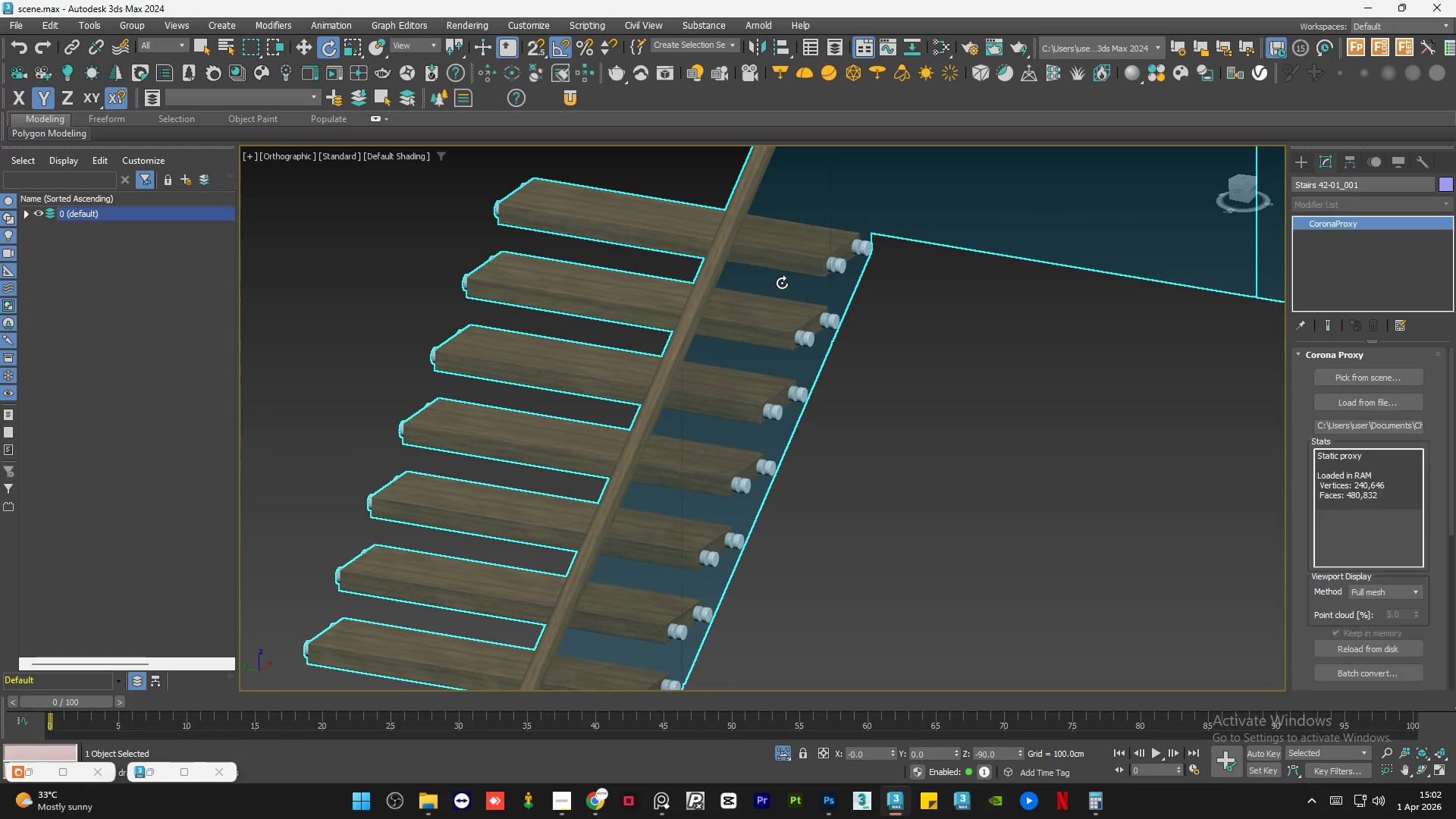 
hold_key(key=AltLeft, duration=0.47)
 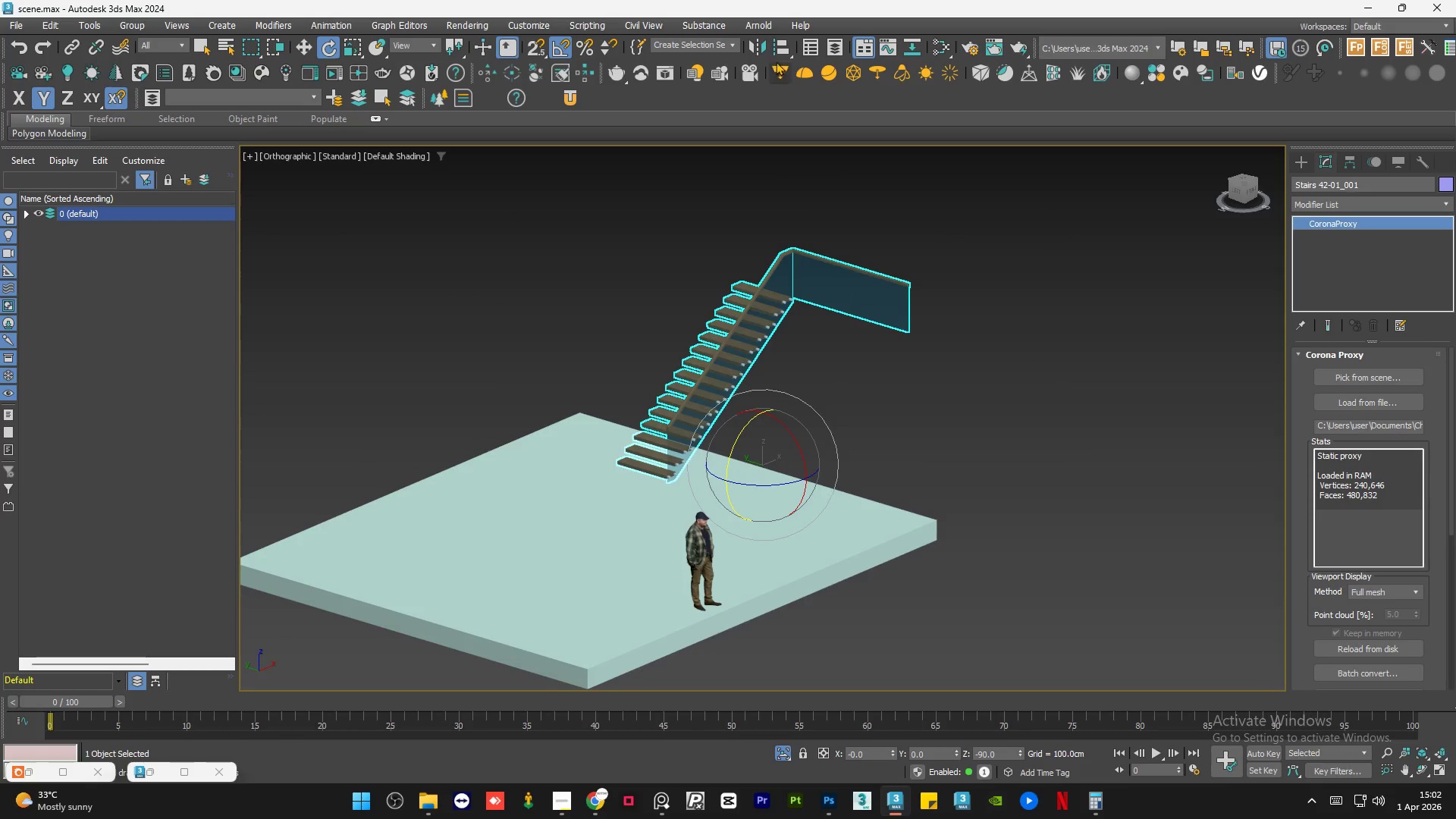 
scroll: coordinate [744, 313], scroll_direction: down, amount: 5.0
 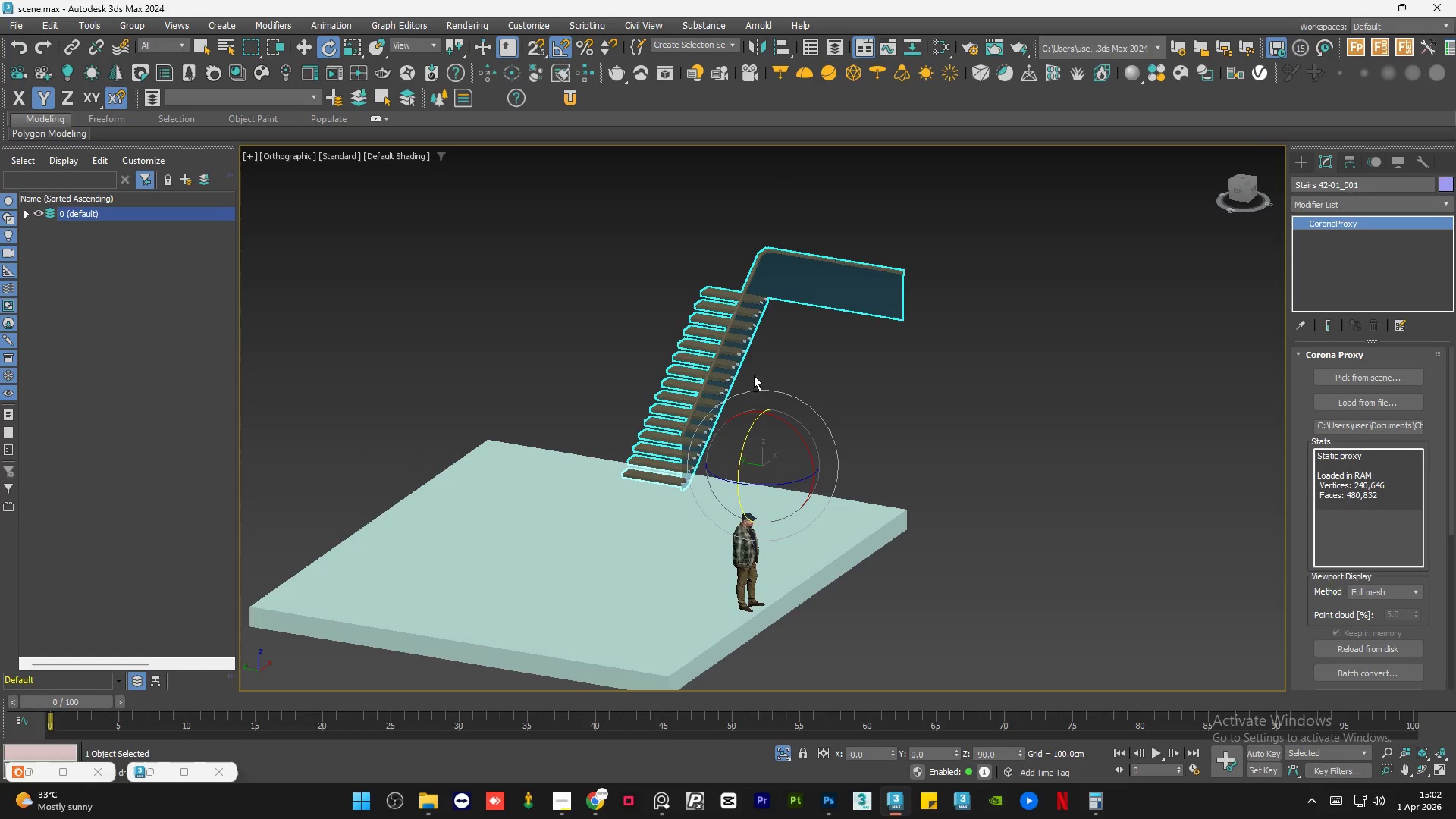 
left_click([776, 48])
 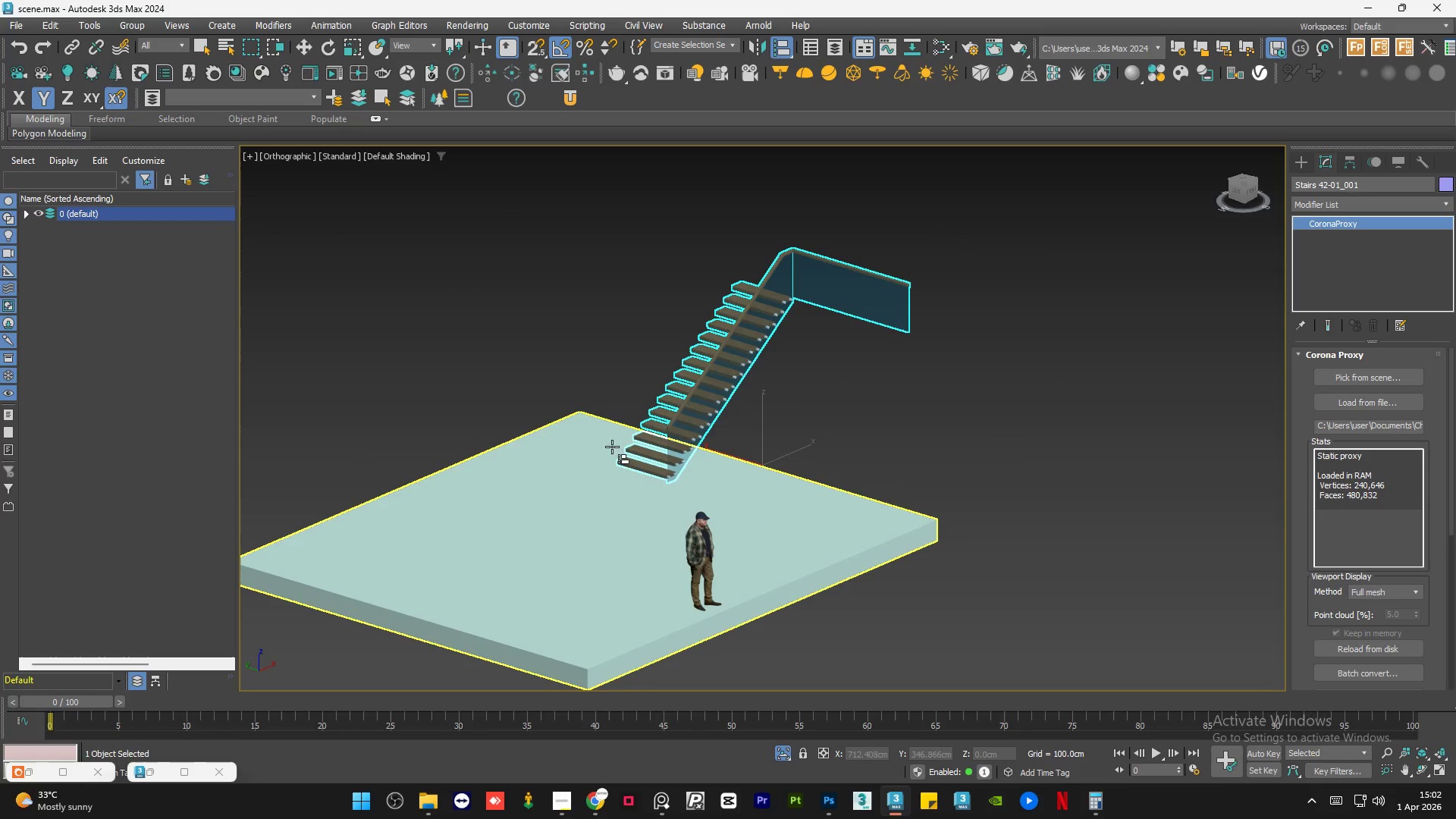 
left_click([587, 467])
 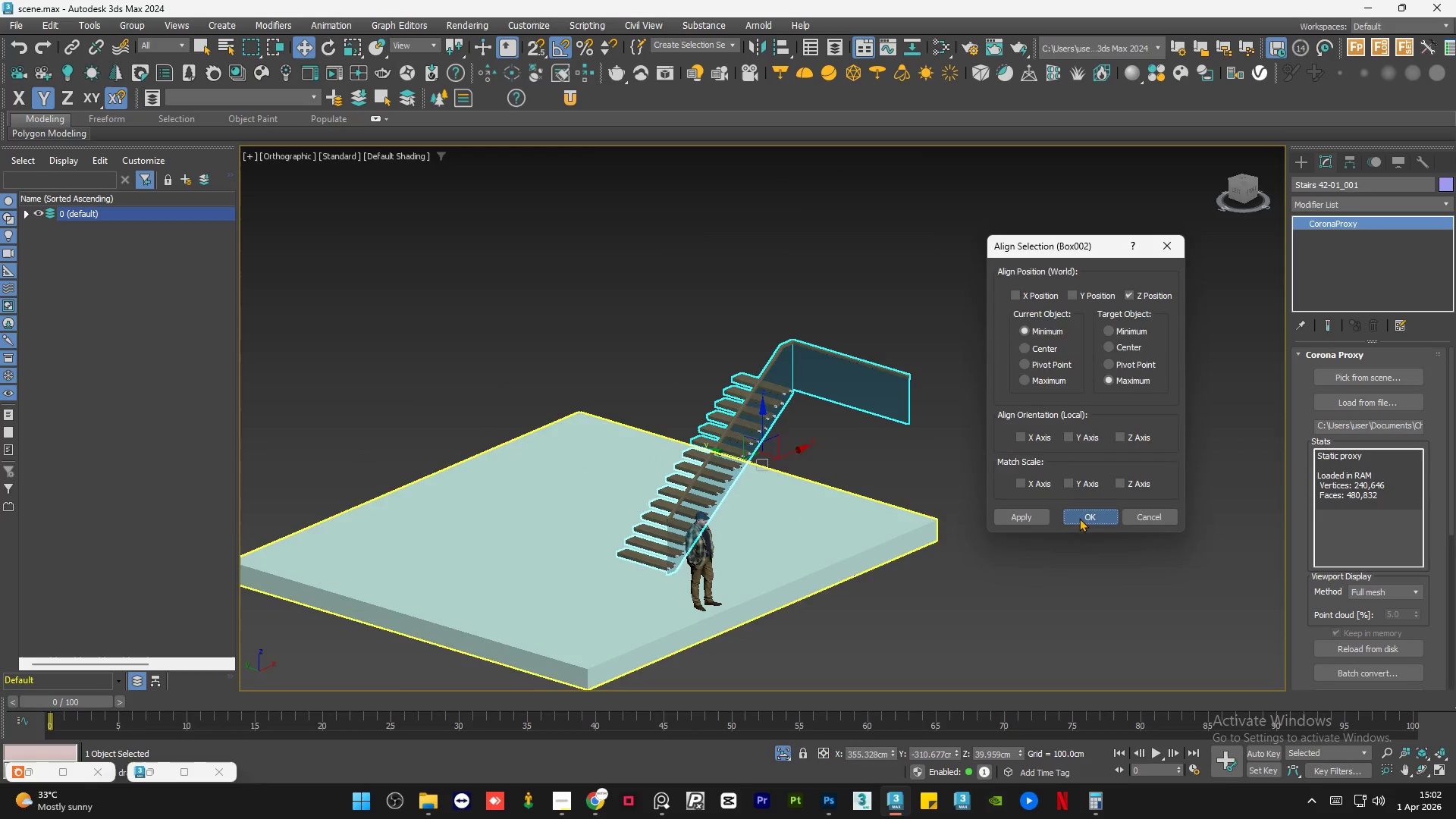 
double_click([1062, 449])
 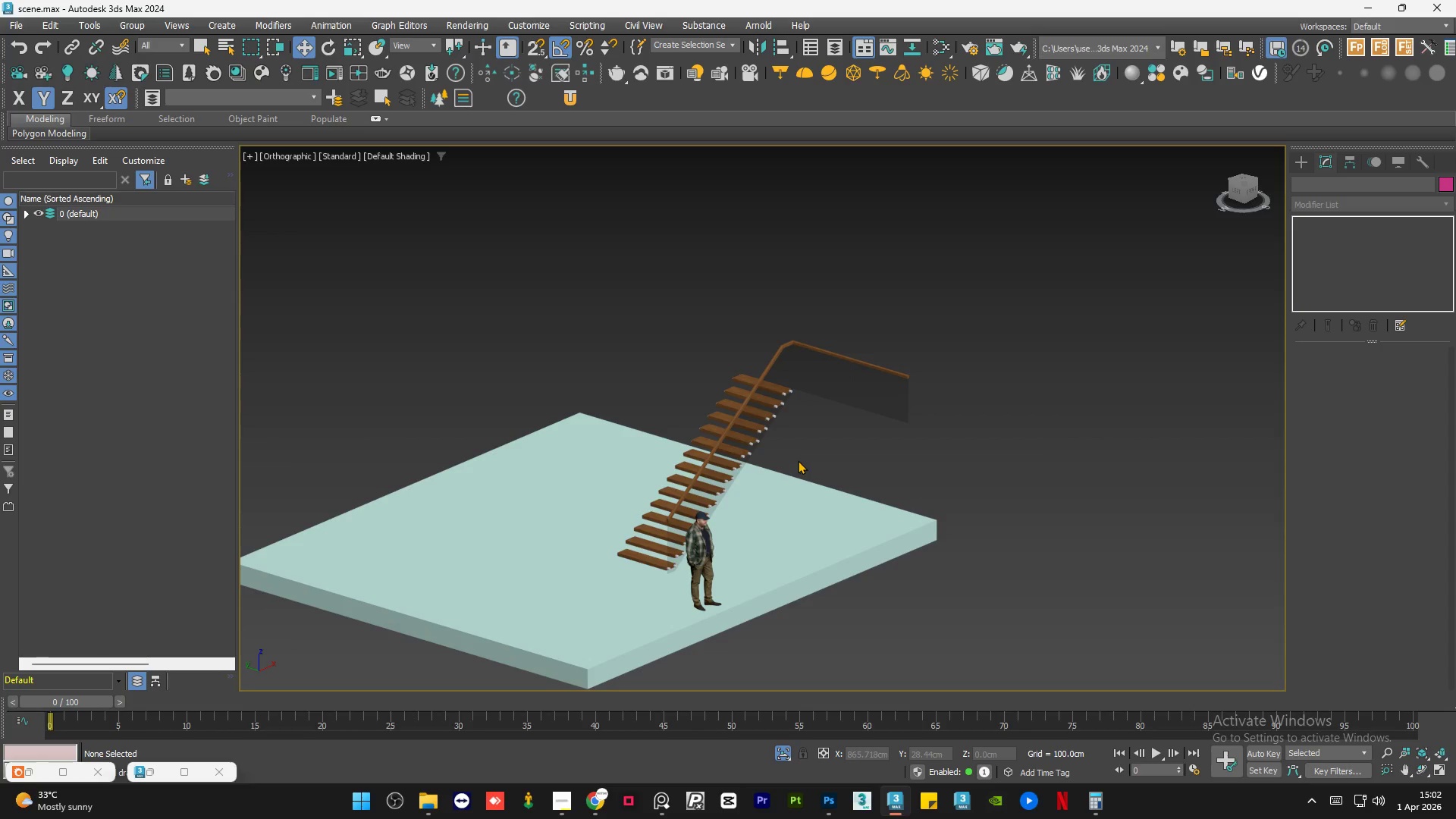 
wait(7.83)
 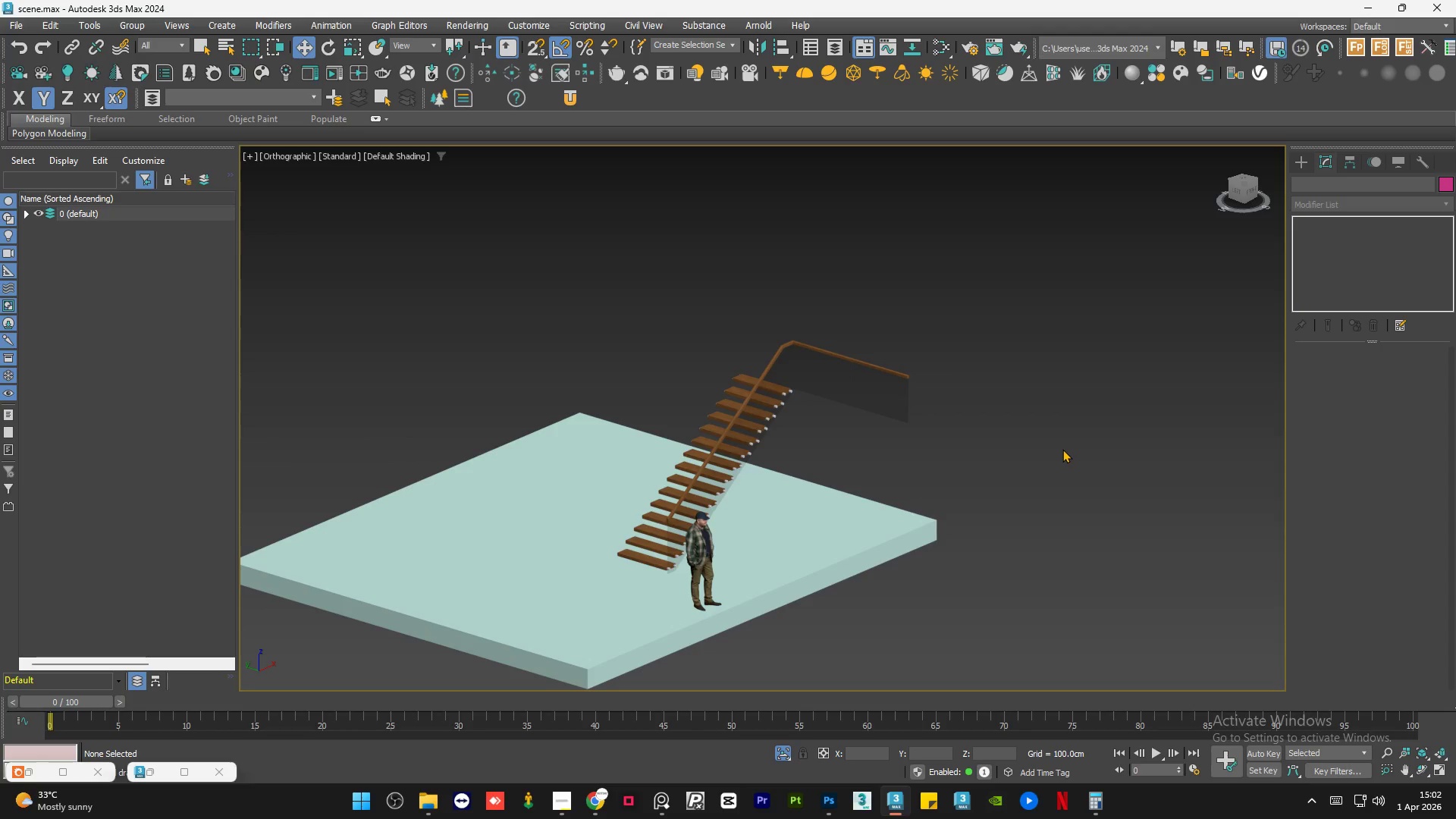 
hold_key(key=AltLeft, duration=0.72)
 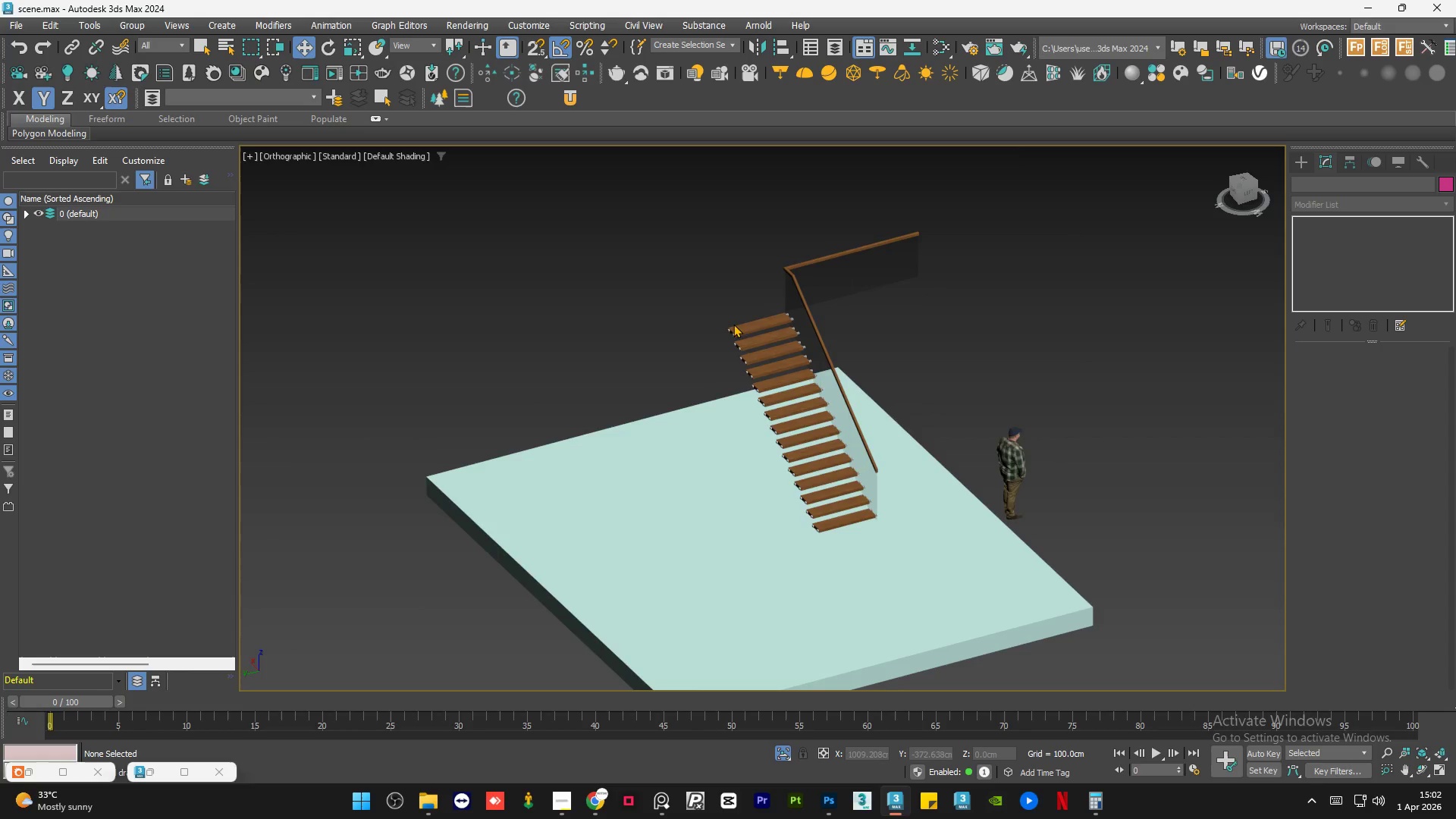 
scroll: coordinate [736, 332], scroll_direction: up, amount: 8.0
 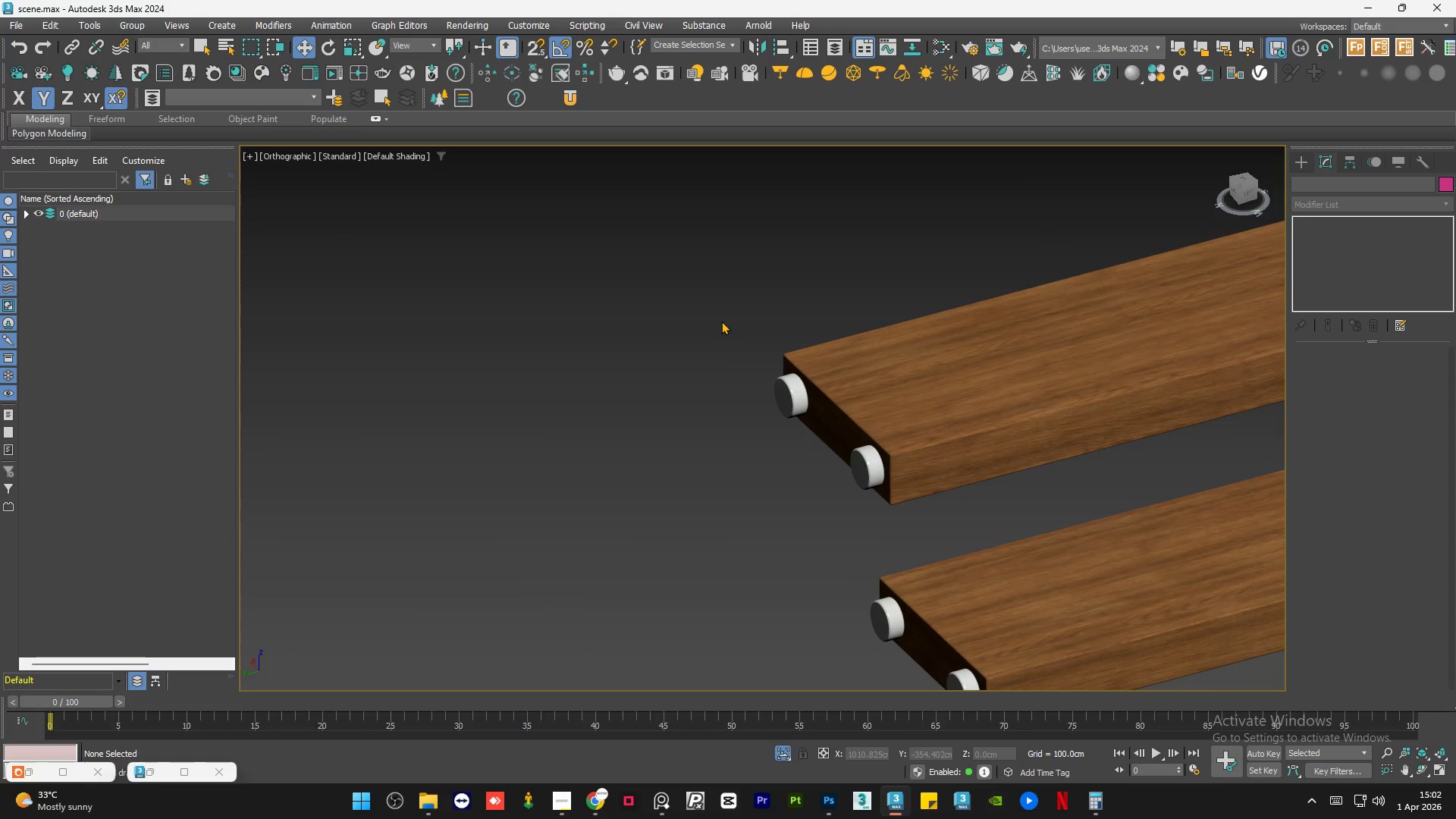 
scroll: coordinate [721, 321], scroll_direction: down, amount: 6.0
 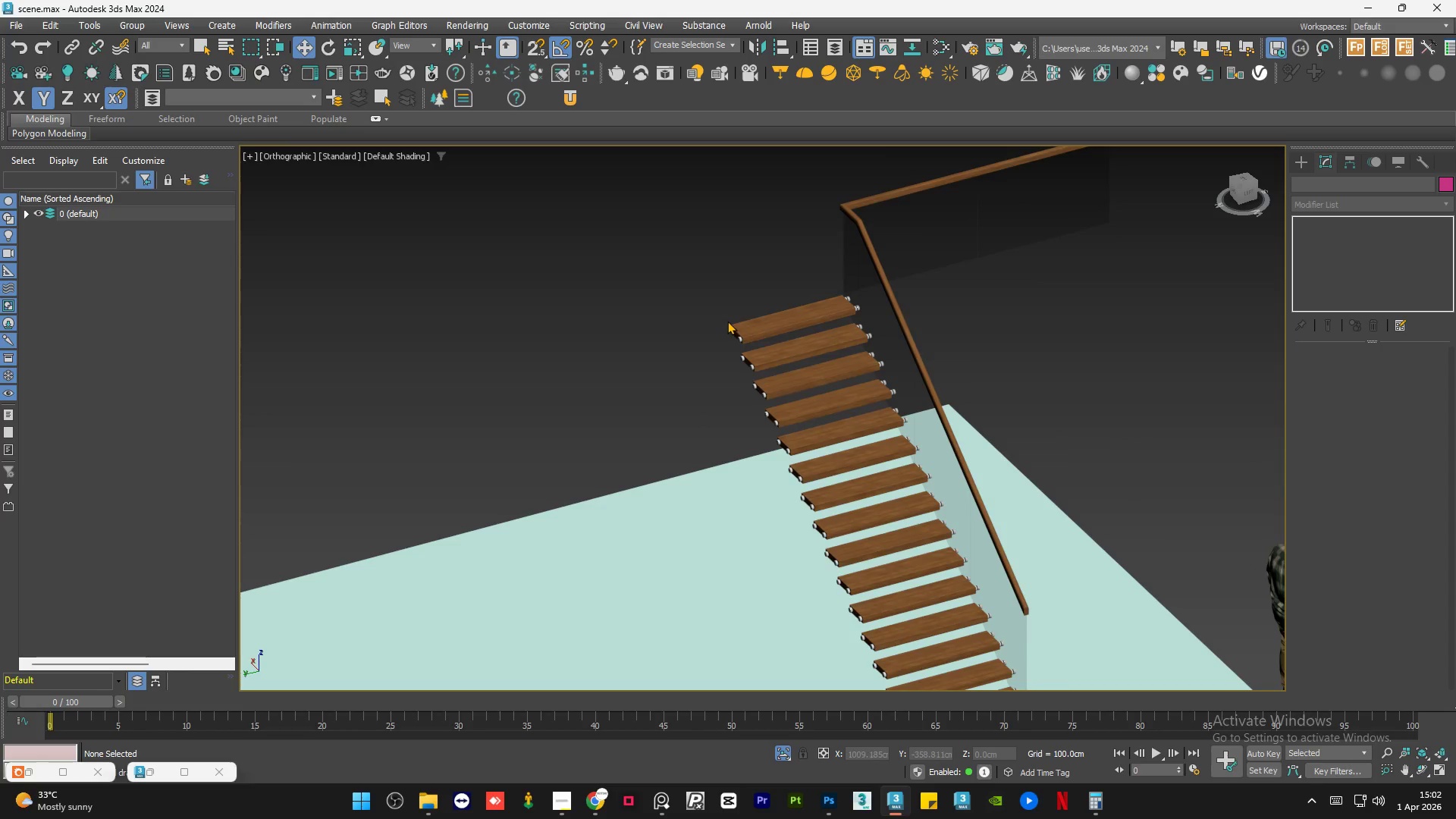 
scroll: coordinate [807, 413], scroll_direction: up, amount: 13.0
 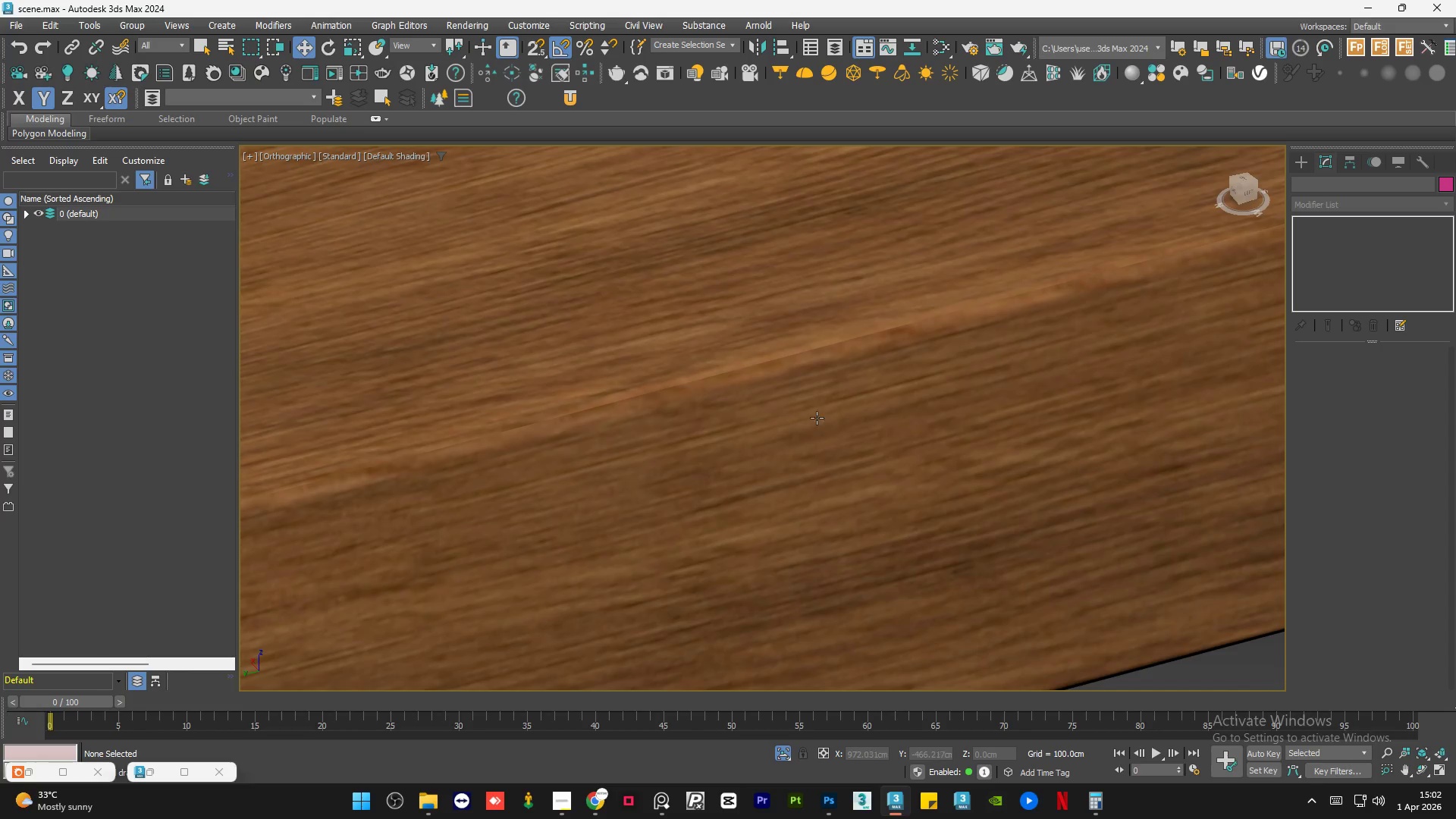 
hold_key(key=AltLeft, duration=1.06)
 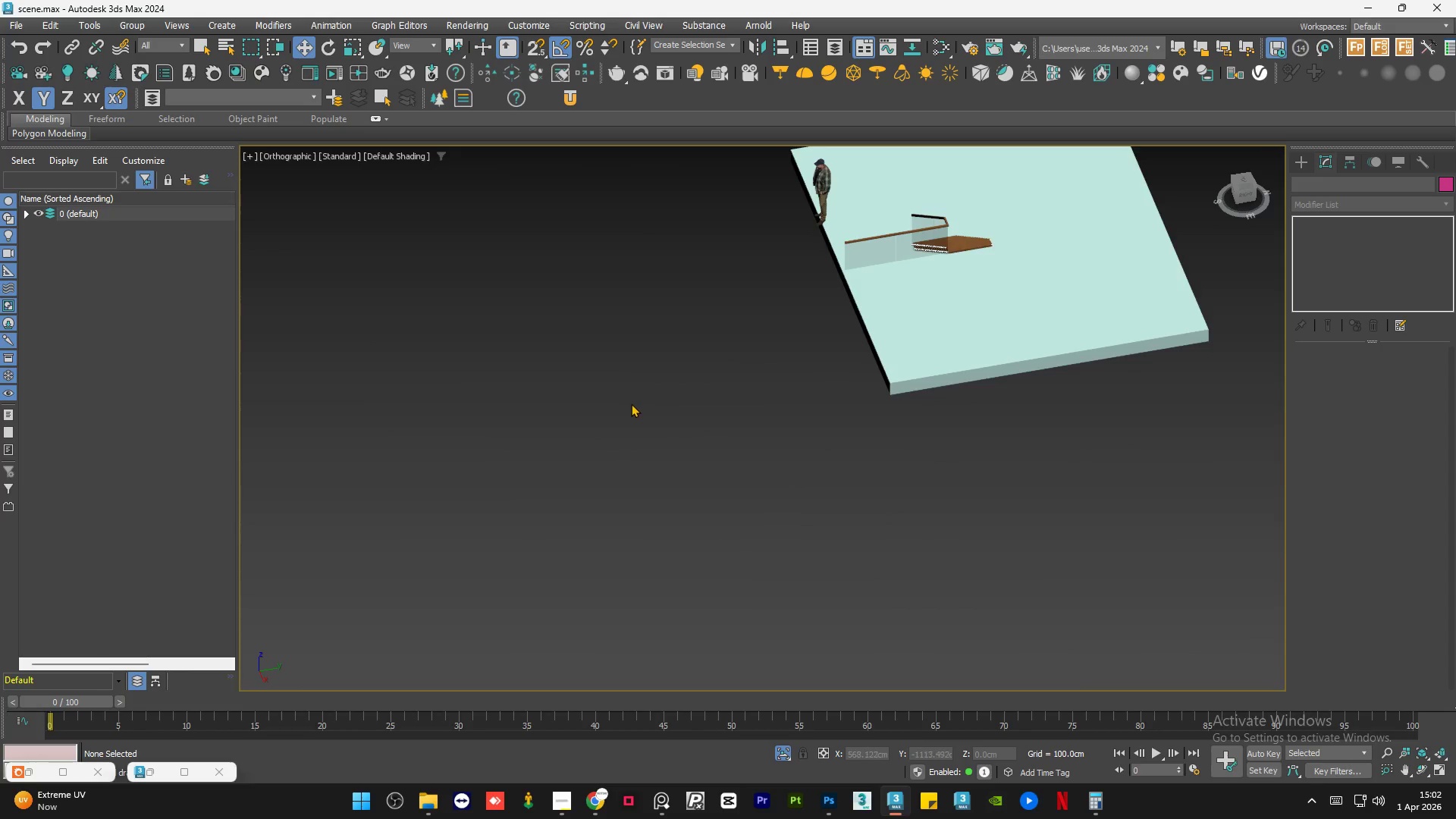 
scroll: coordinate [827, 376], scroll_direction: down, amount: 16.0
 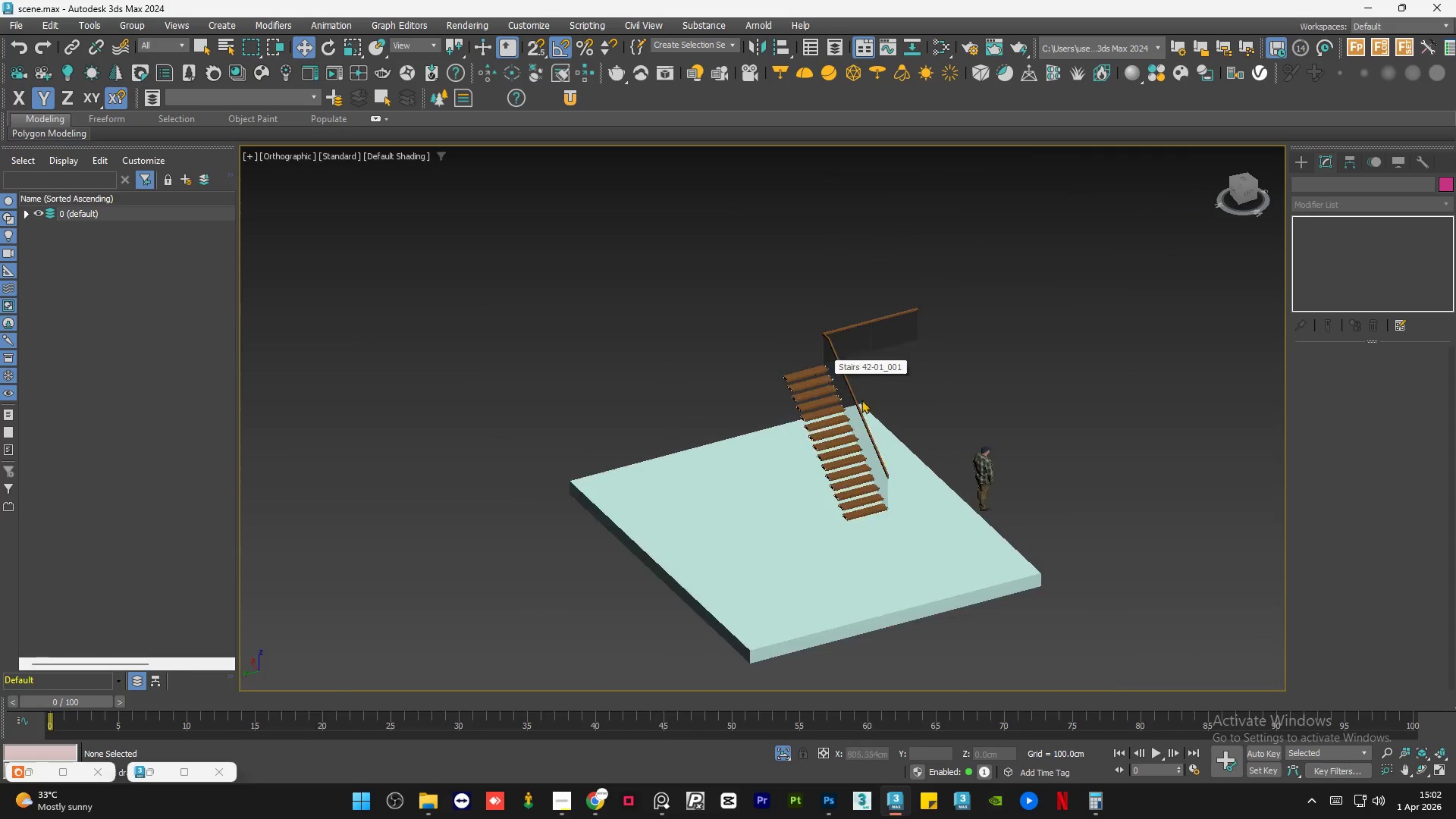 
hold_key(key=AltLeft, duration=0.45)
 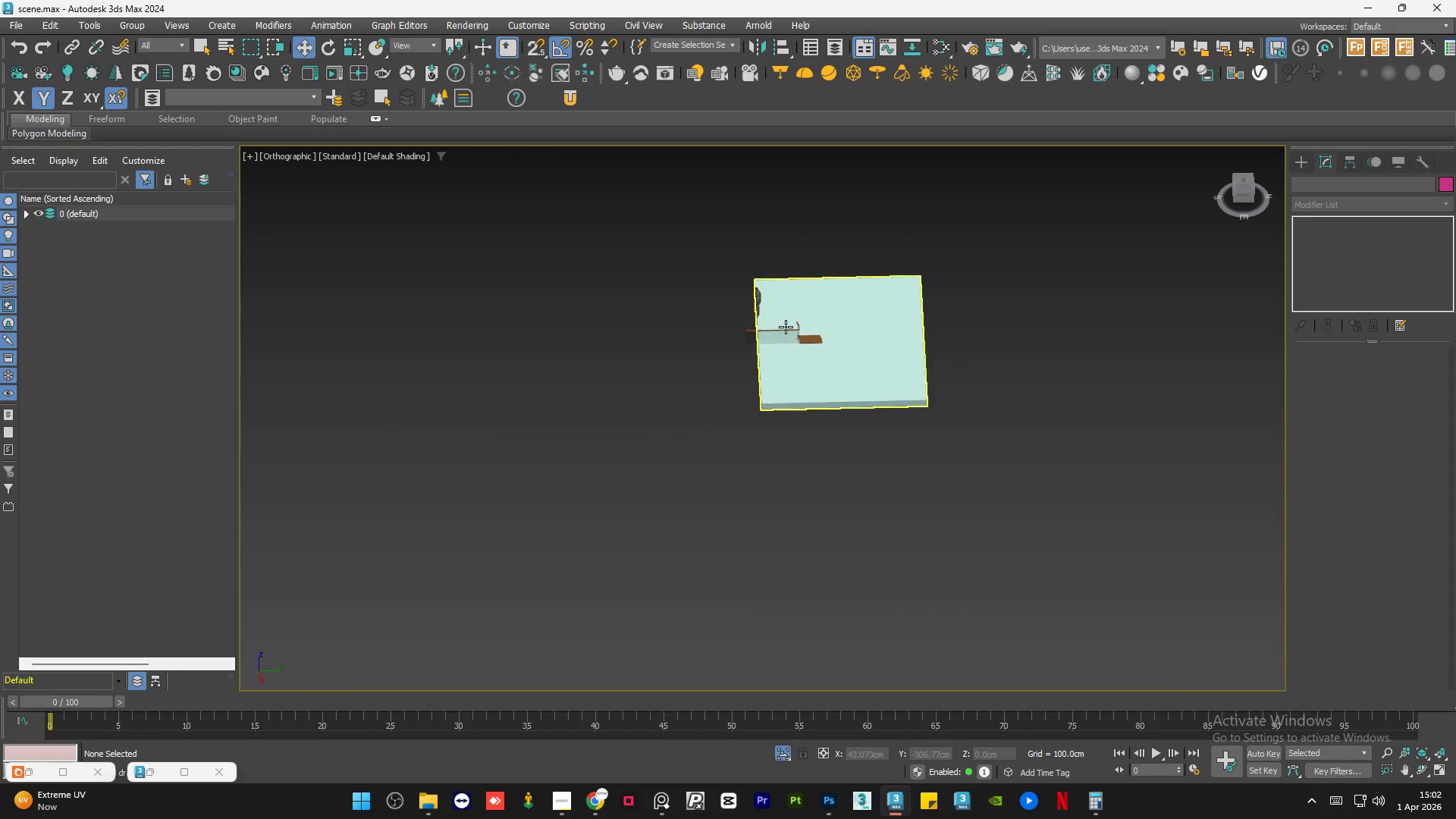 
scroll: coordinate [640, 403], scroll_direction: down, amount: 2.0
 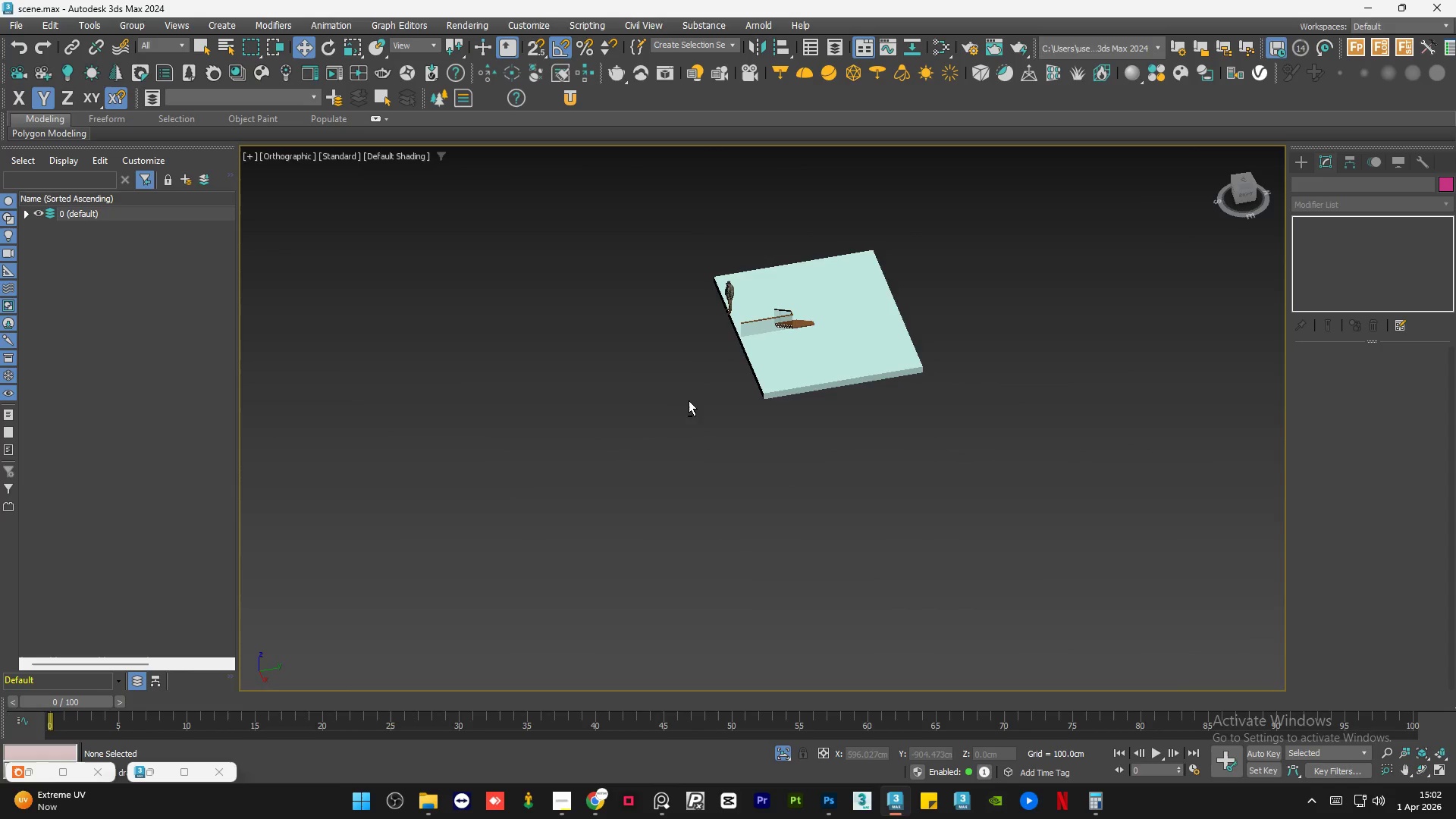 
left_click([790, 358])
 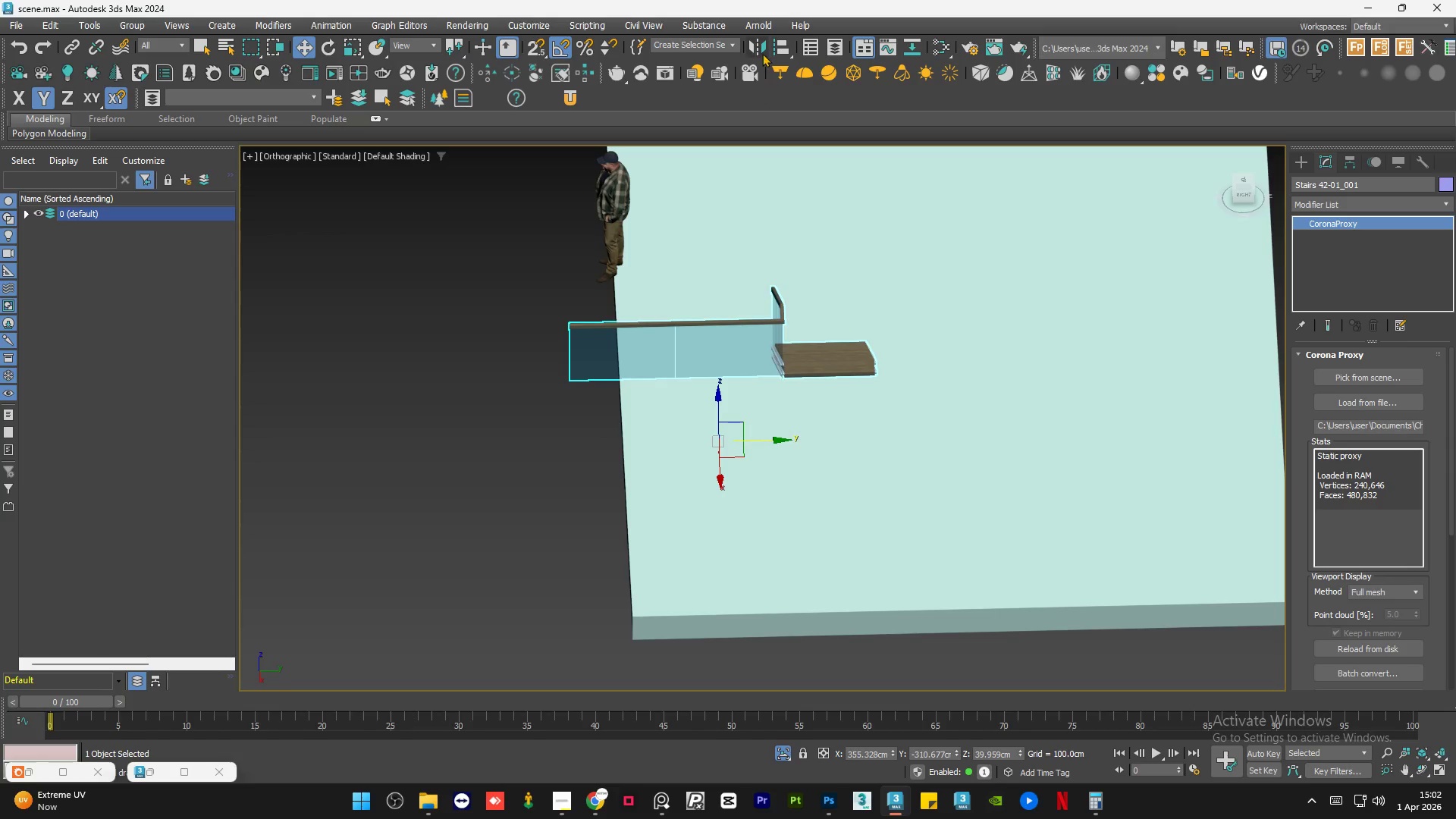 
scroll: coordinate [804, 336], scroll_direction: up, amount: 4.0
 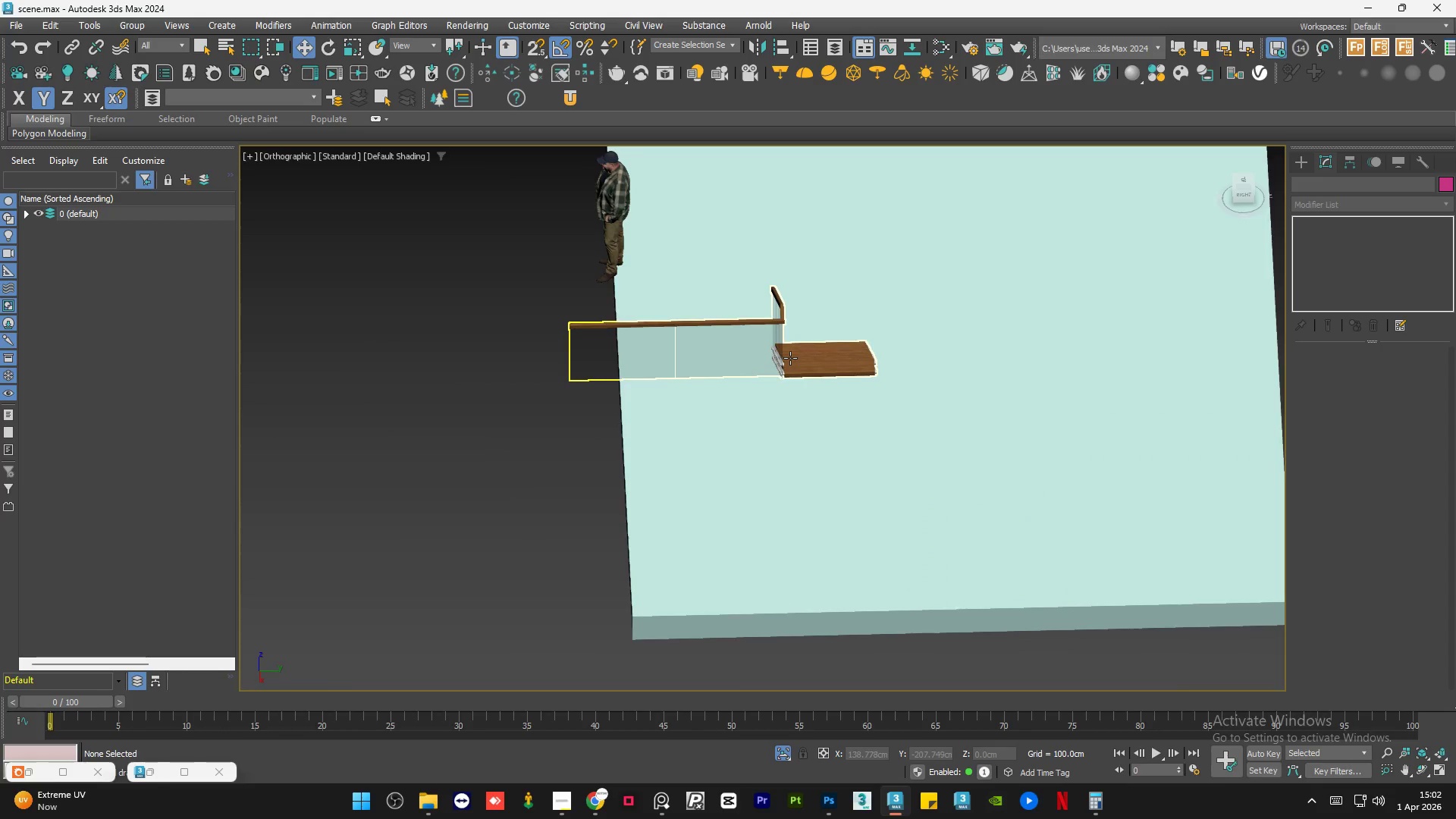 
left_click([761, 46])
 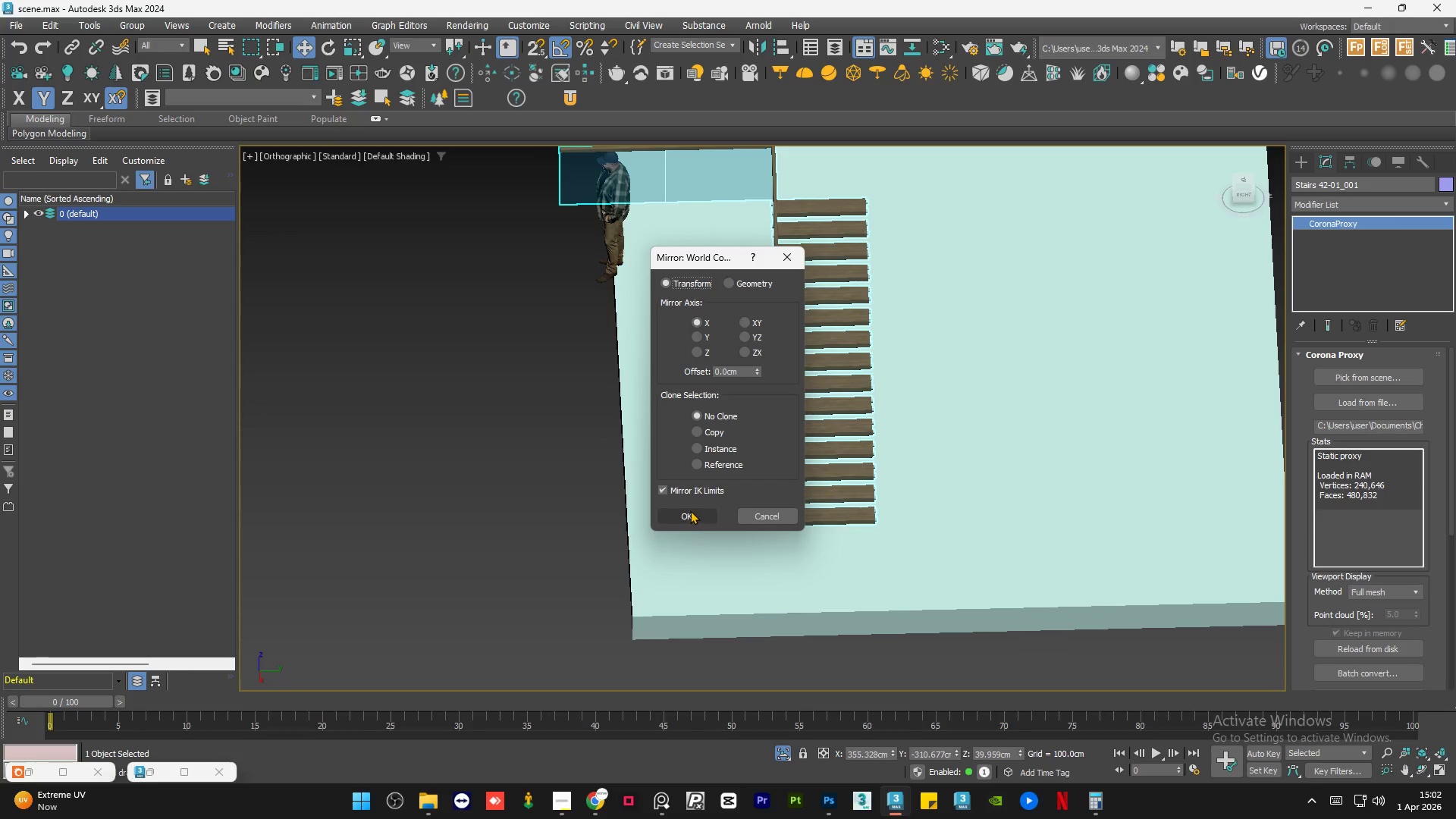 
left_click([690, 510])
 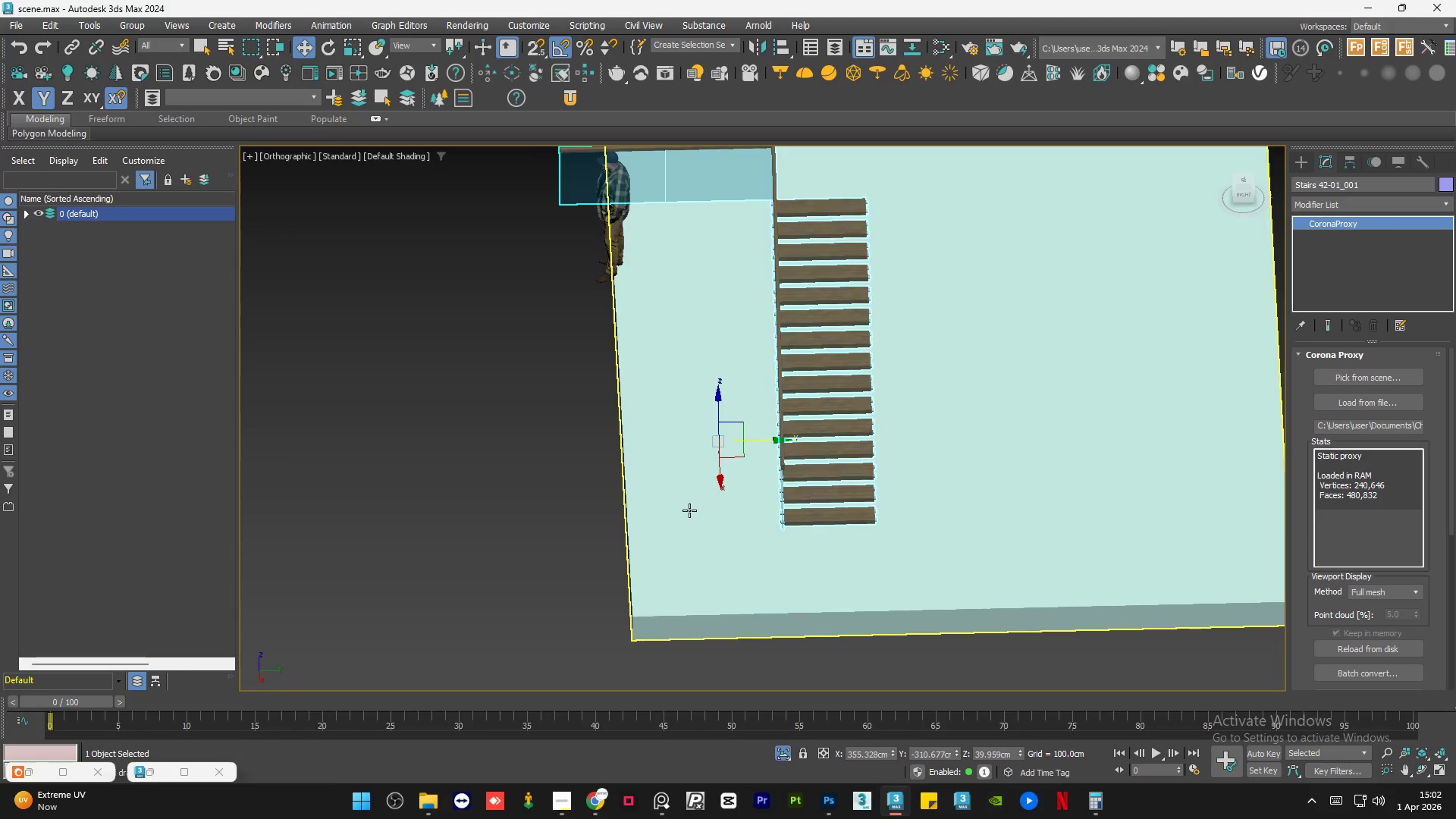 
scroll: coordinate [696, 509], scroll_direction: down, amount: 2.0
 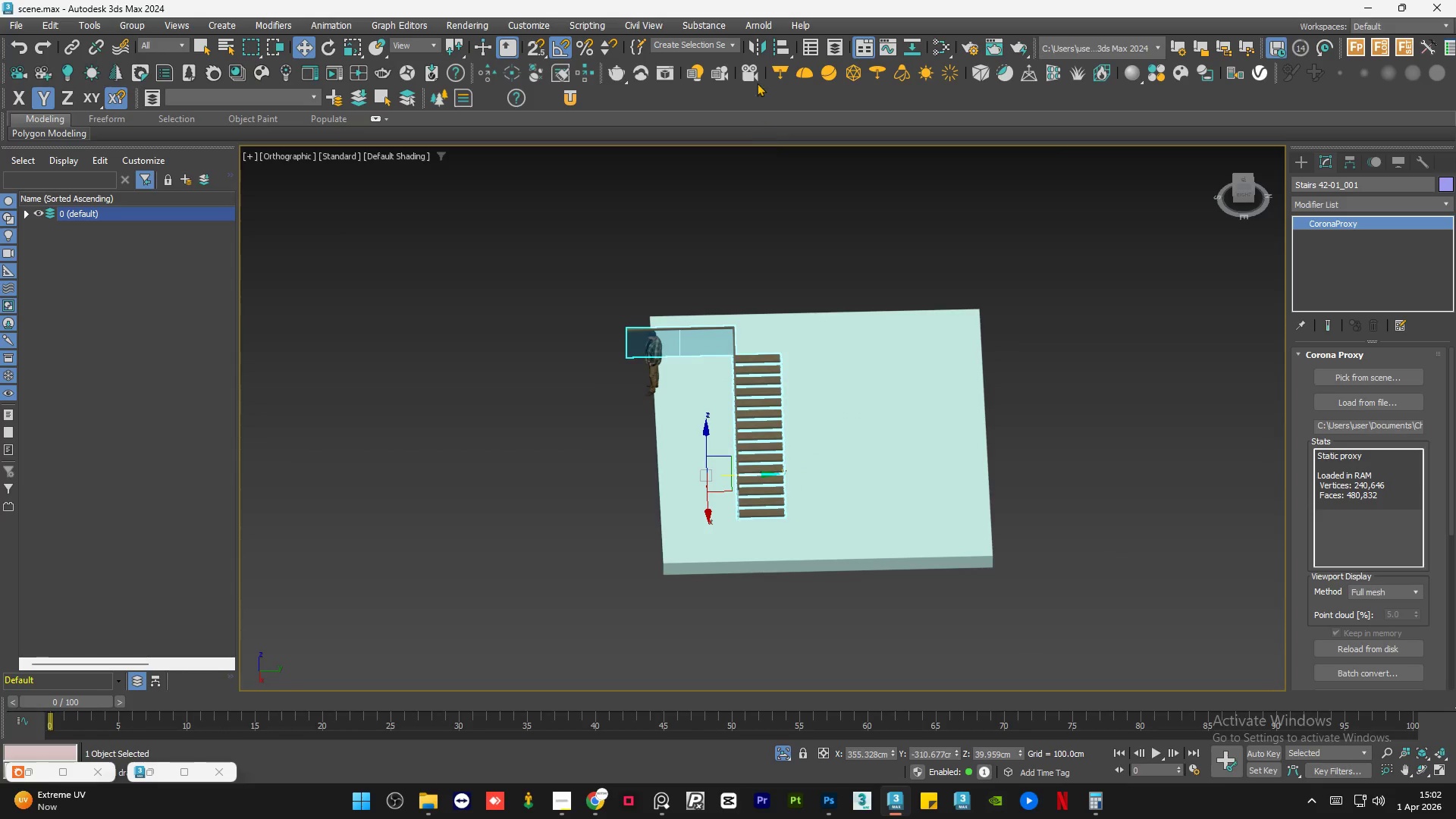 
left_click([761, 47])
 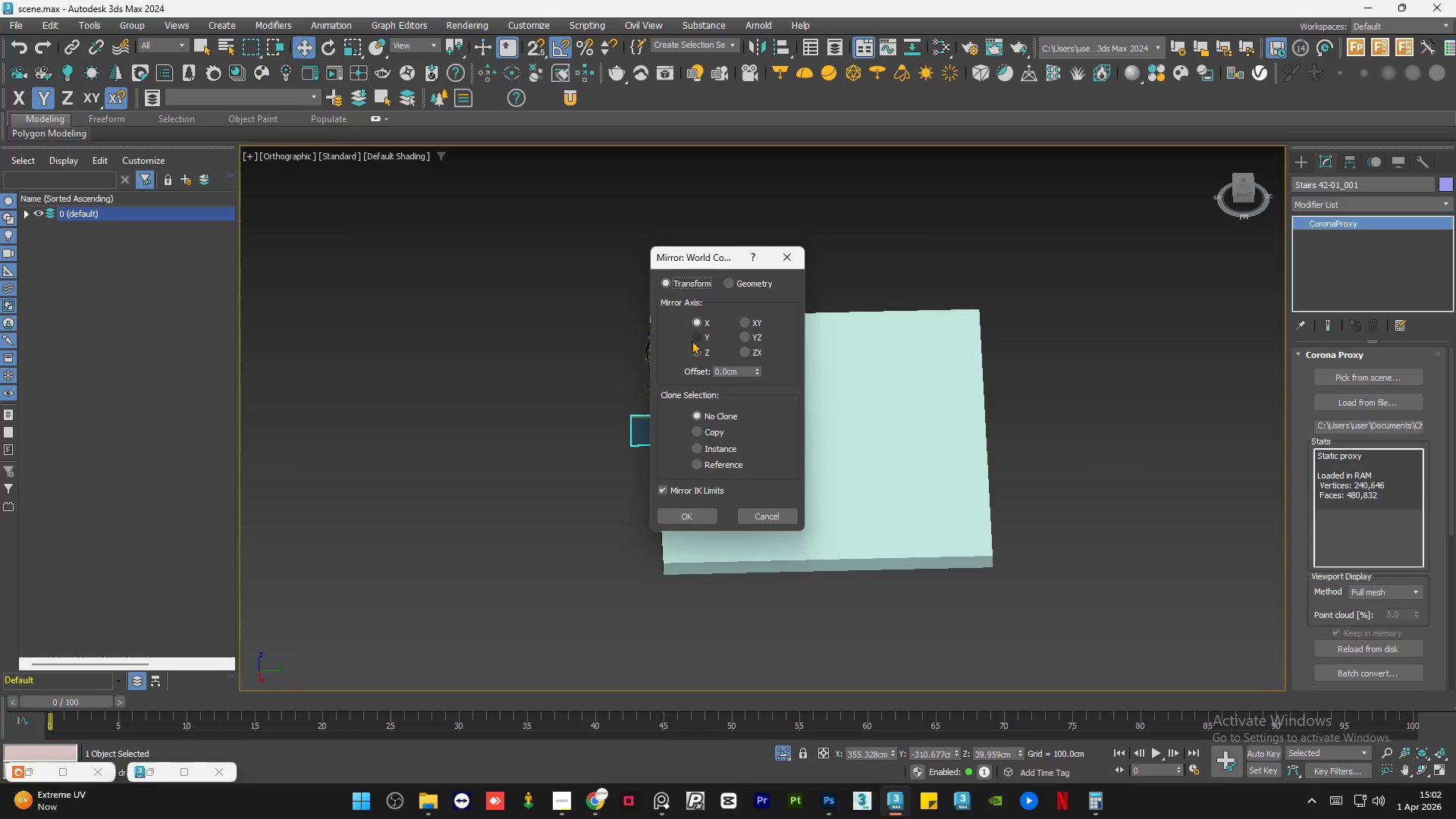 
left_click([696, 338])
 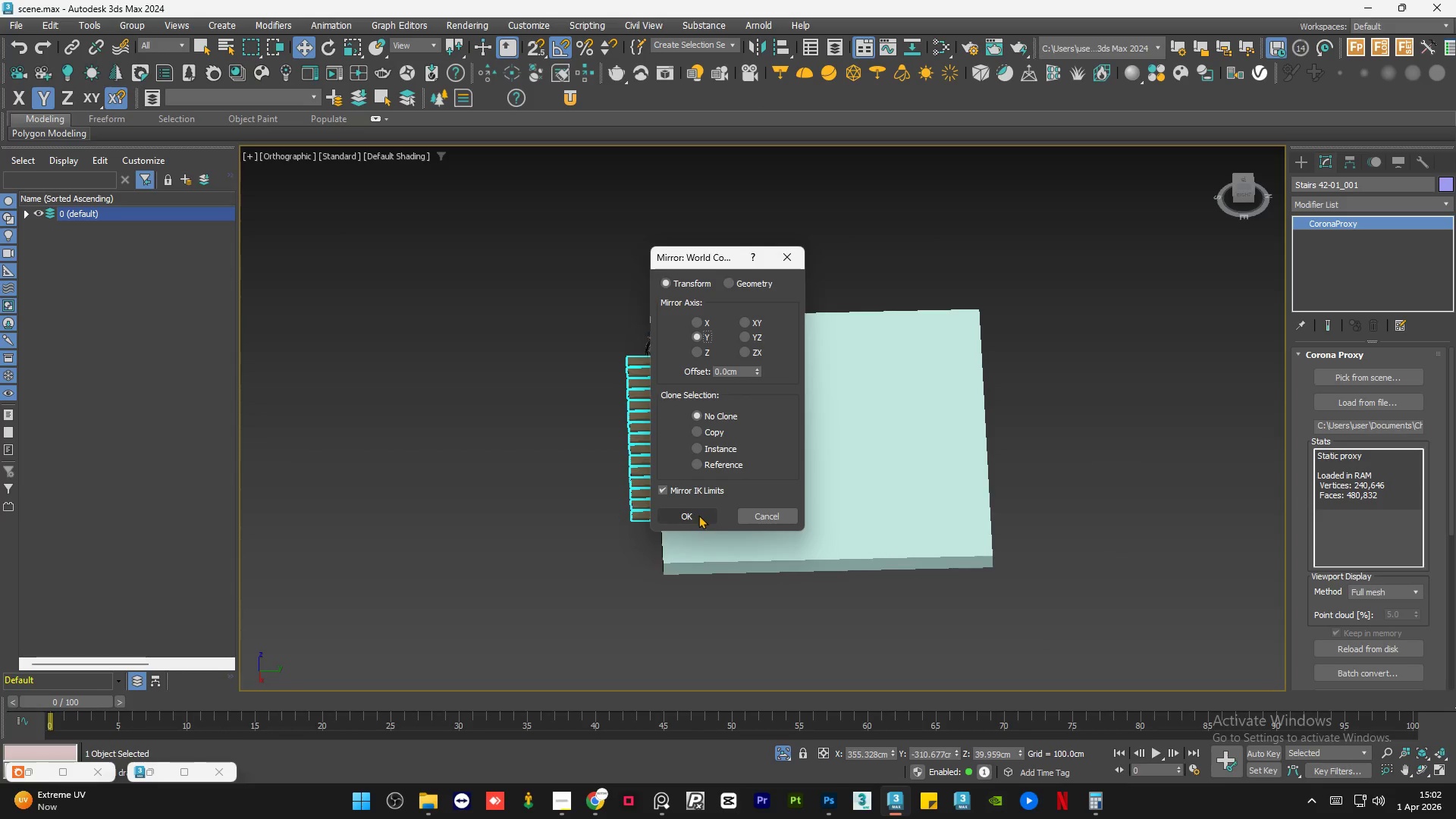 
double_click([516, 433])
 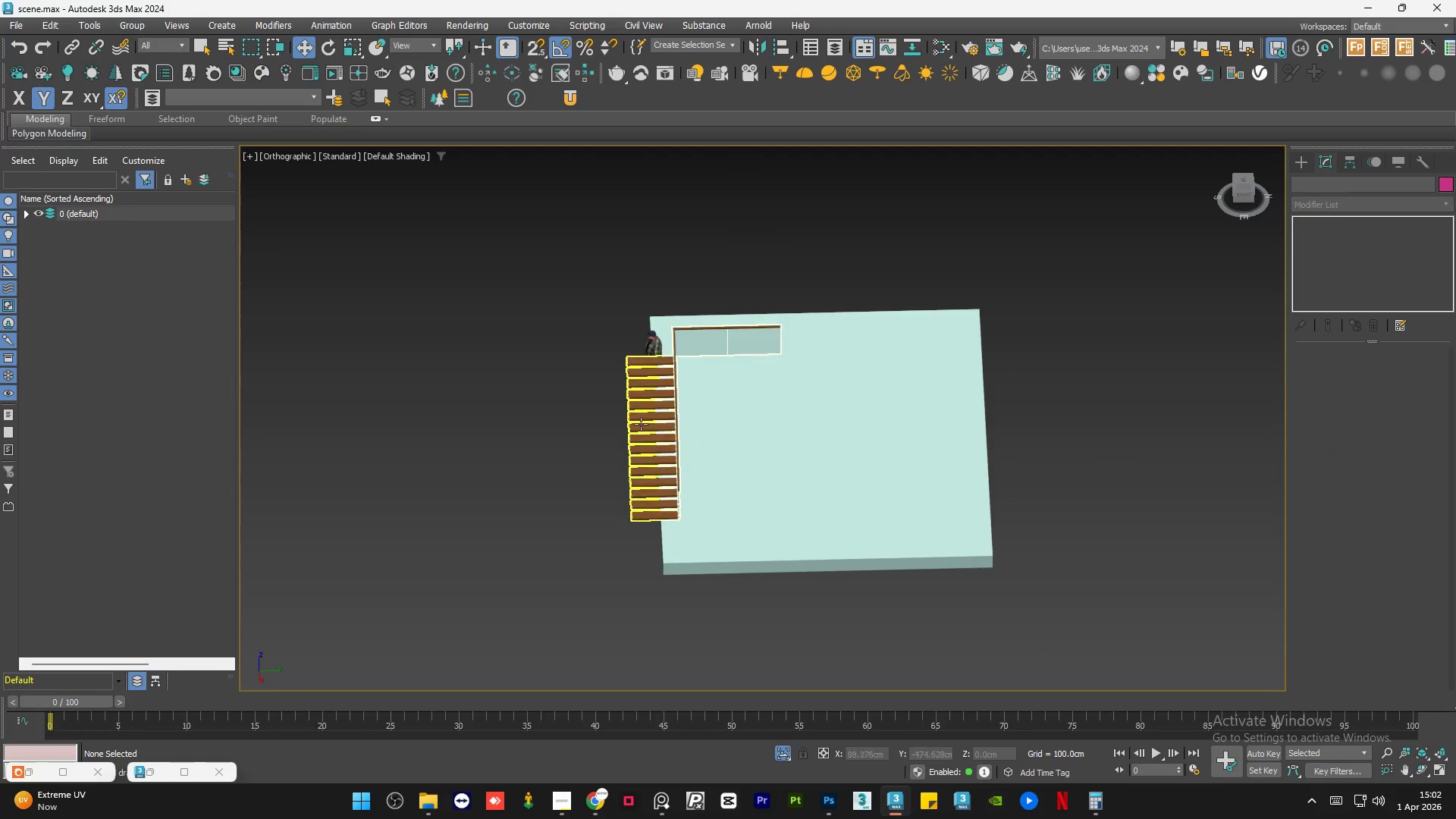 
left_click([642, 424])
 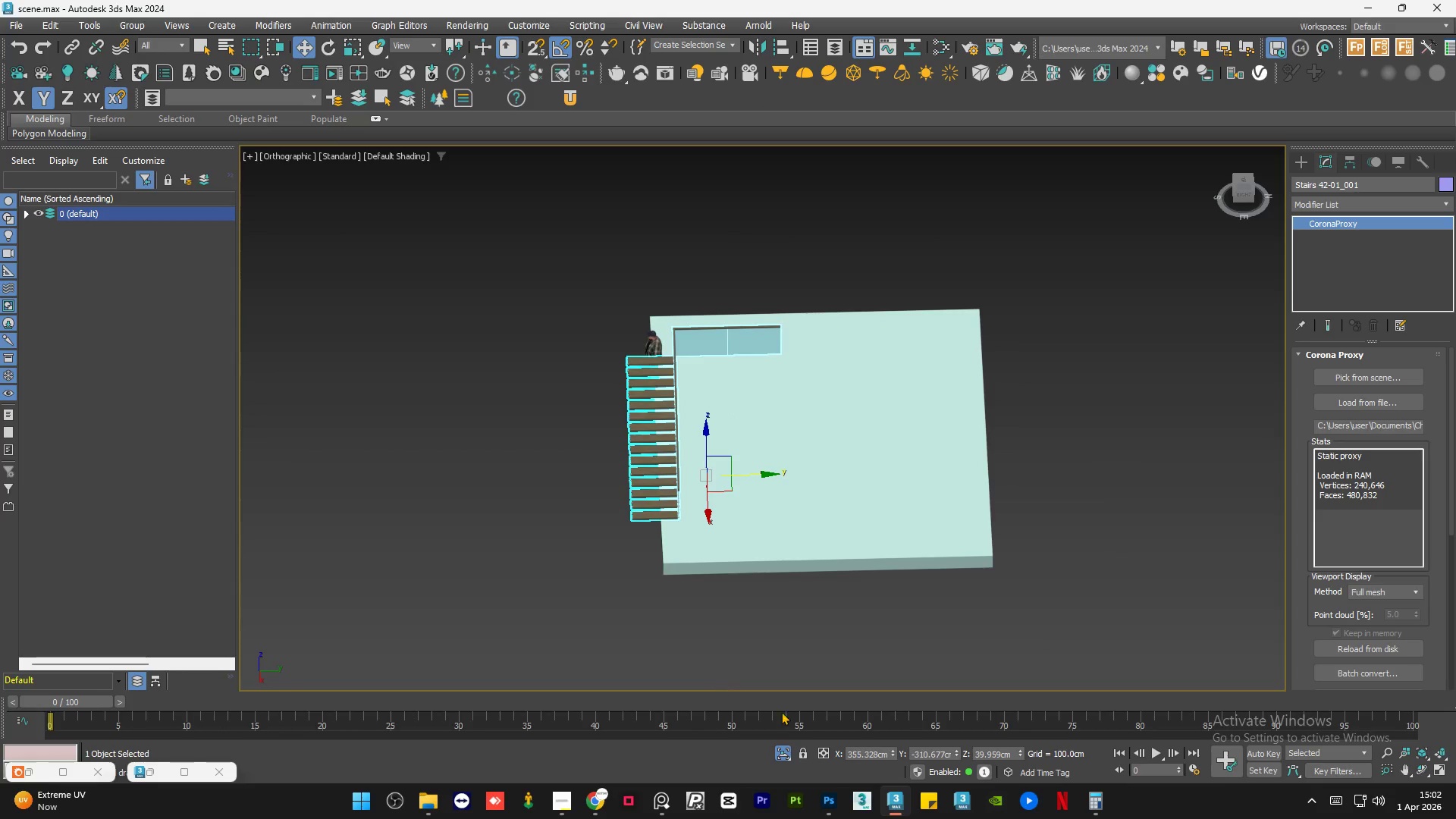 
left_click([778, 751])
 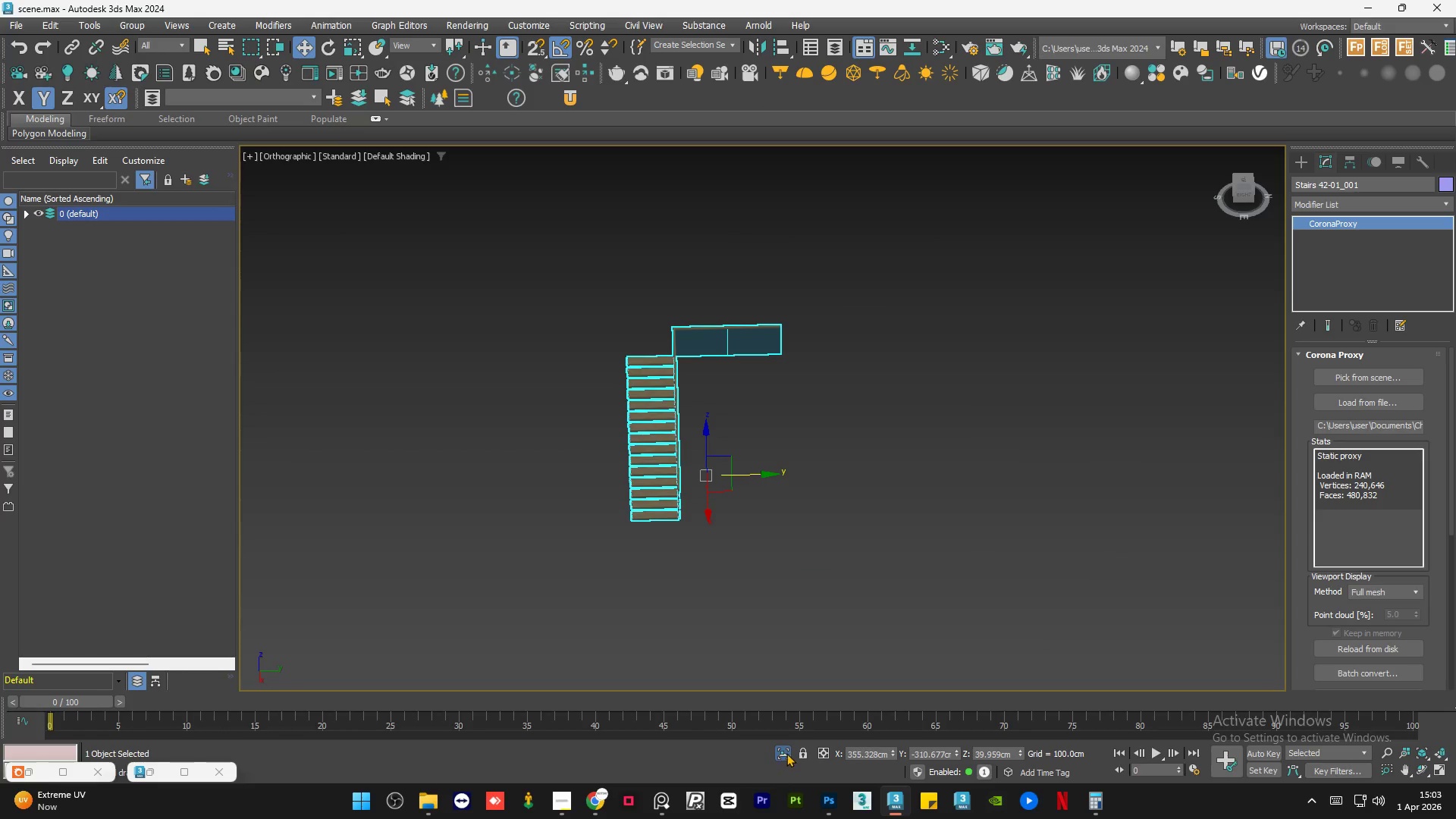 
hold_key(key=AltLeft, duration=0.66)
 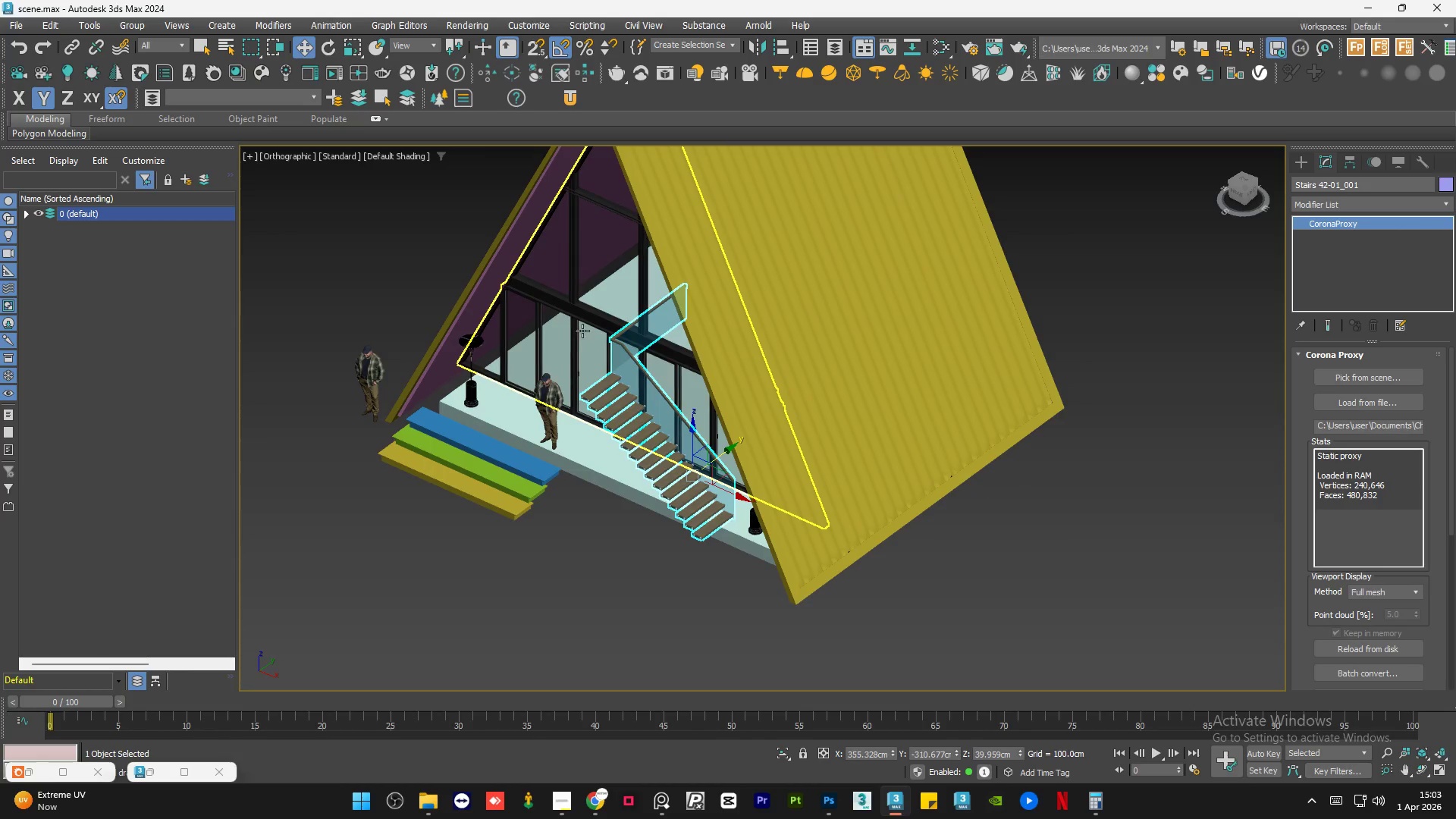 
hold_key(key=ControlLeft, duration=0.41)
 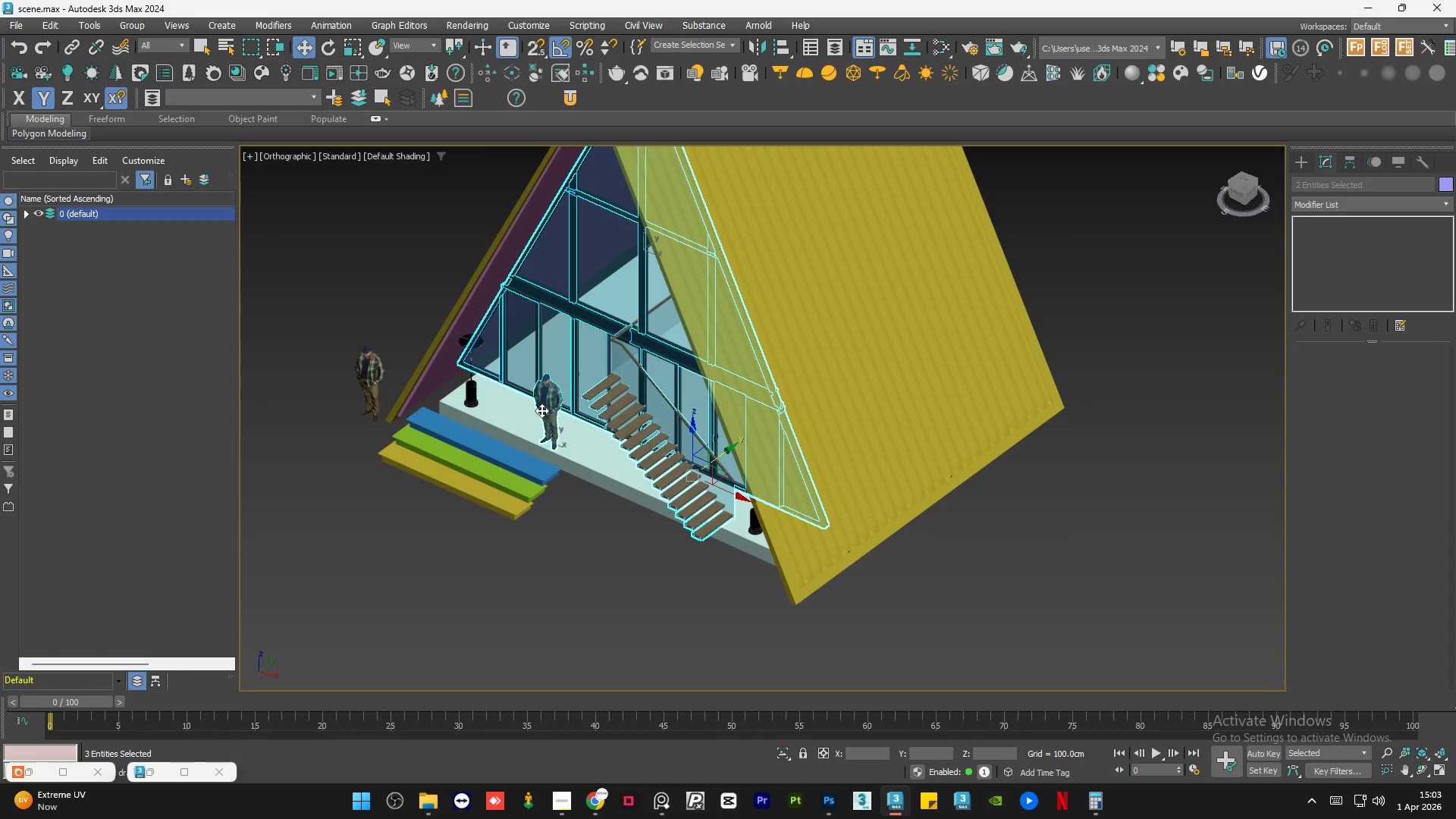 
scroll: coordinate [814, 507], scroll_direction: up, amount: 1.0
 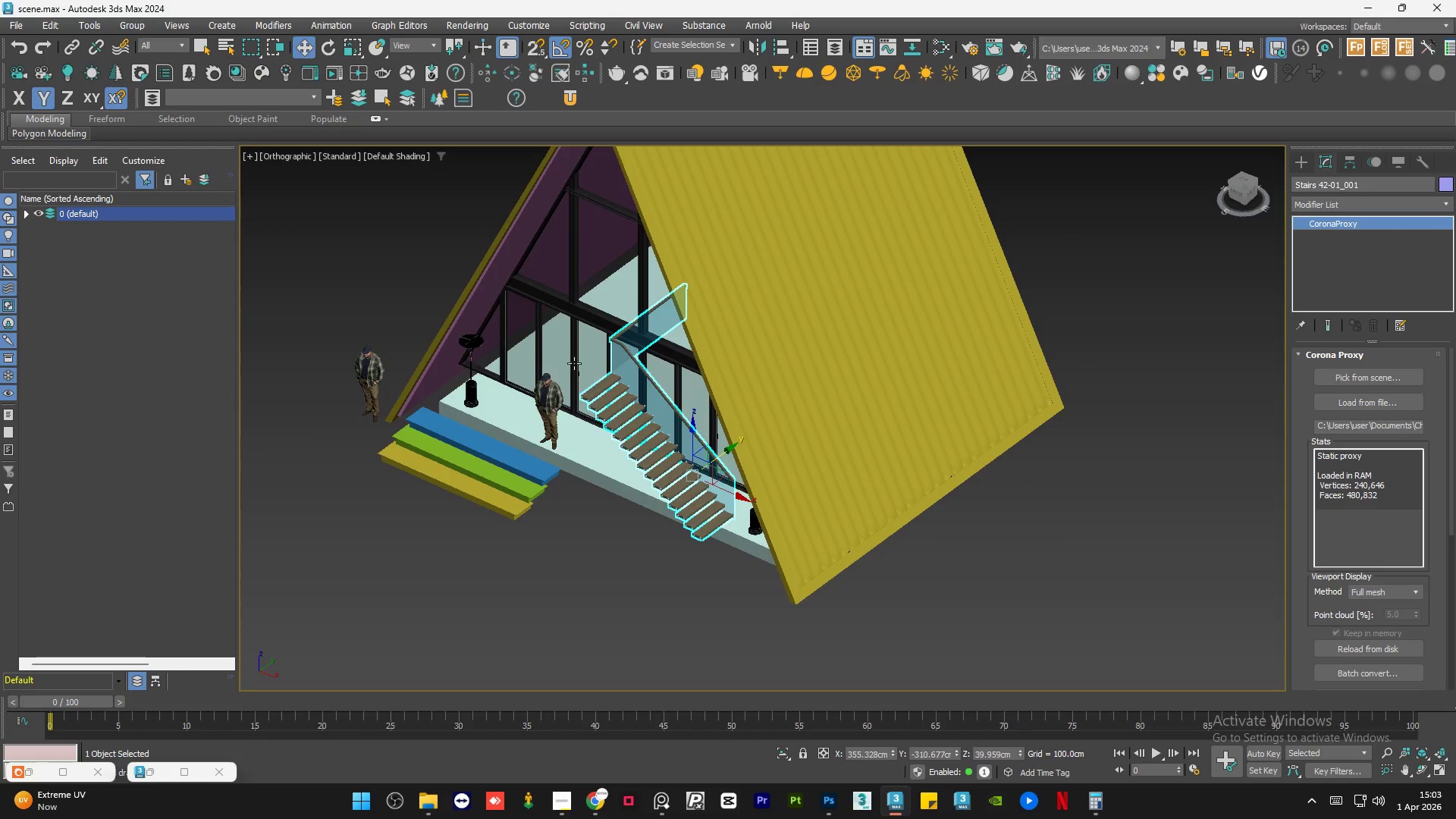 
left_click([582, 329])
 